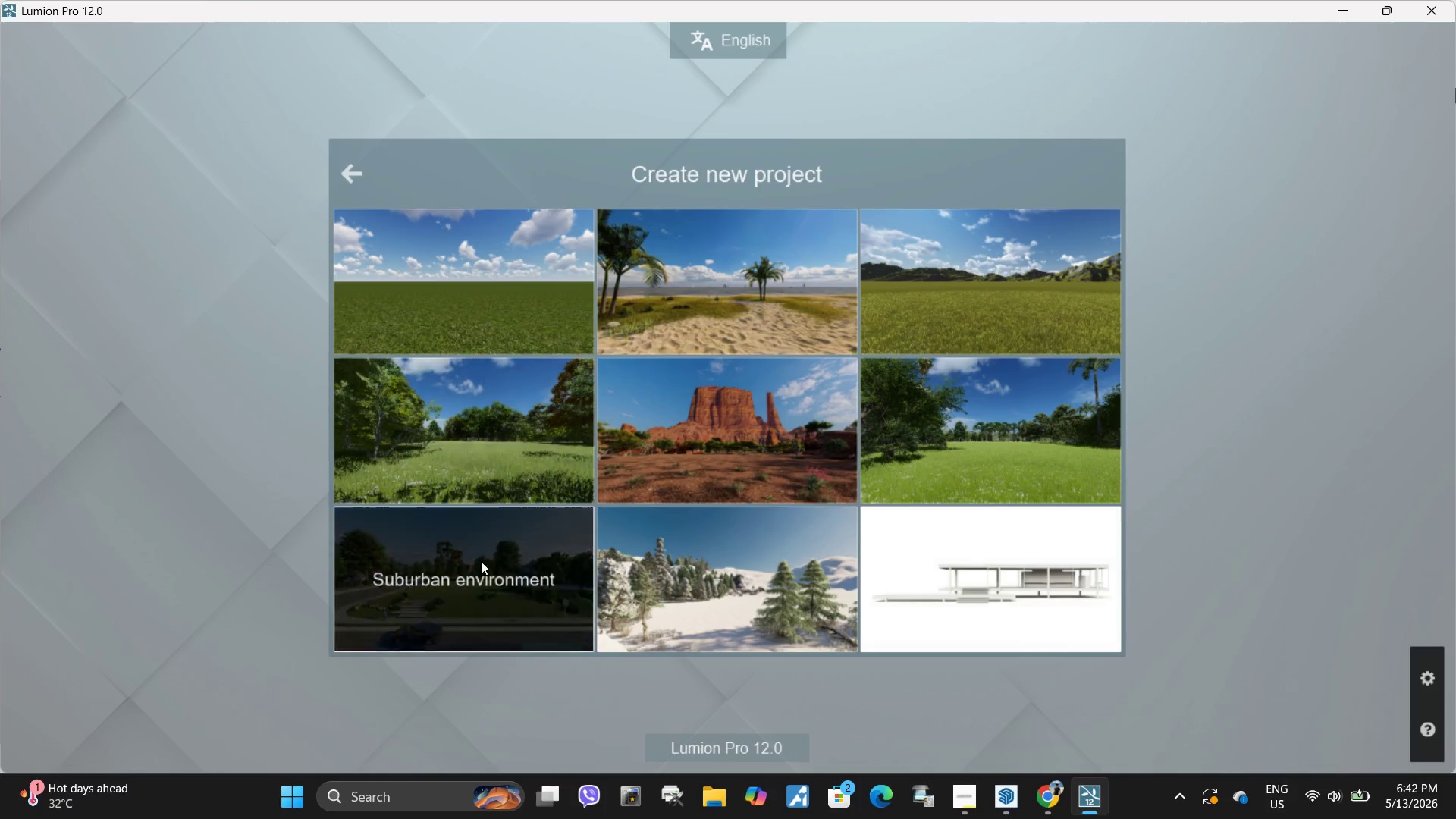 
left_click([481, 563])
 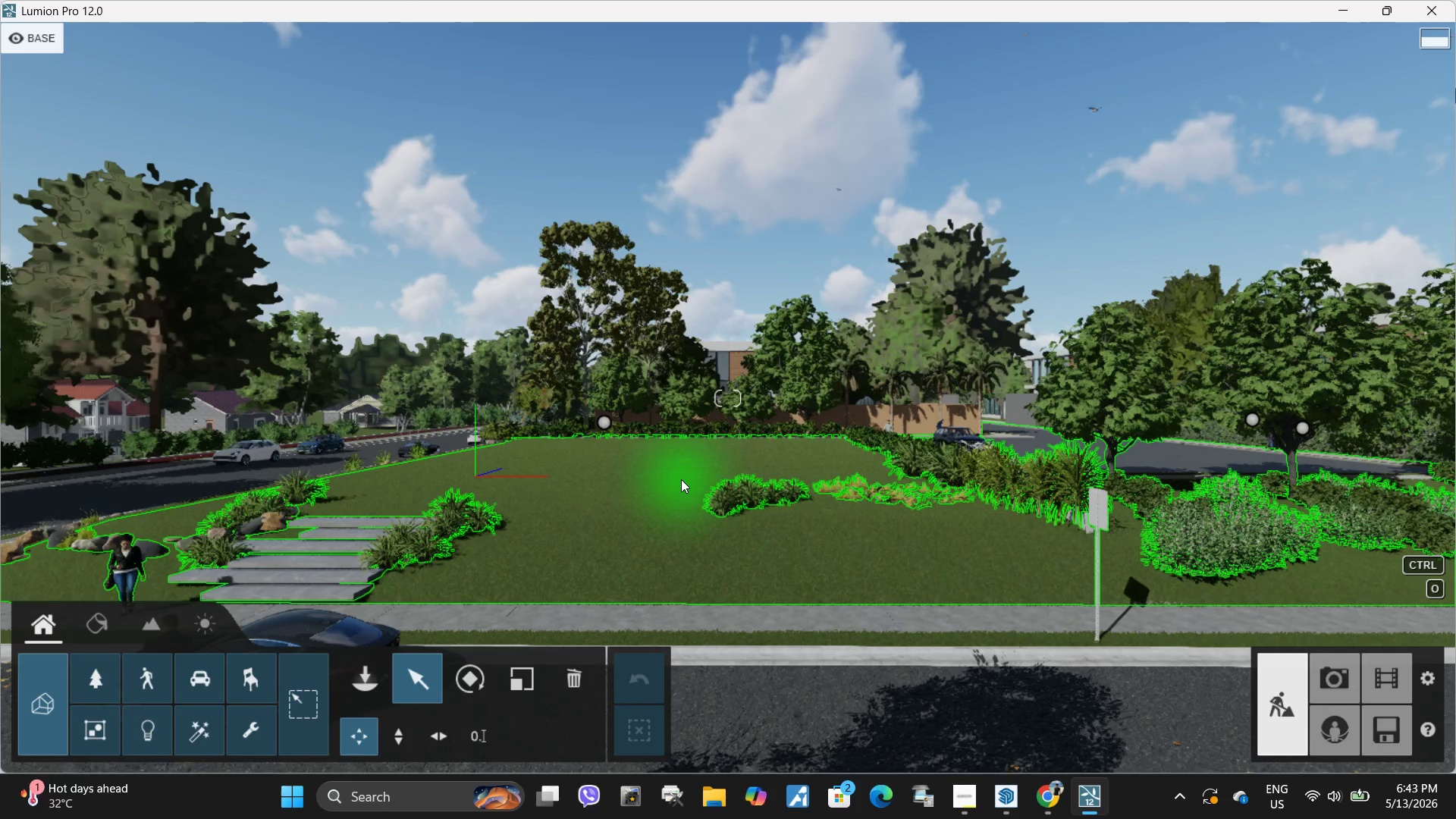 
wait(46.88)
 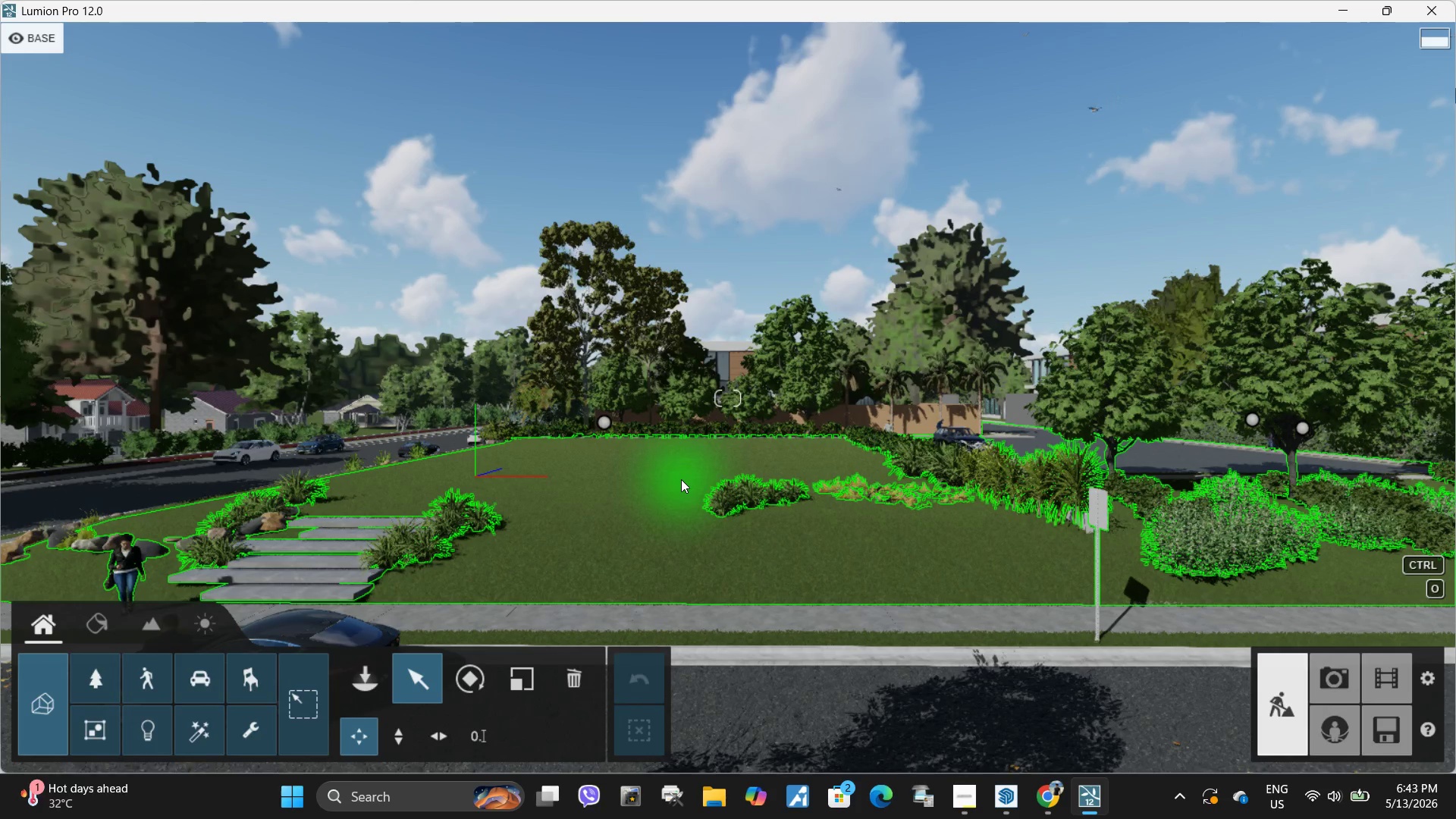 
hold_key(key=W, duration=1.59)
 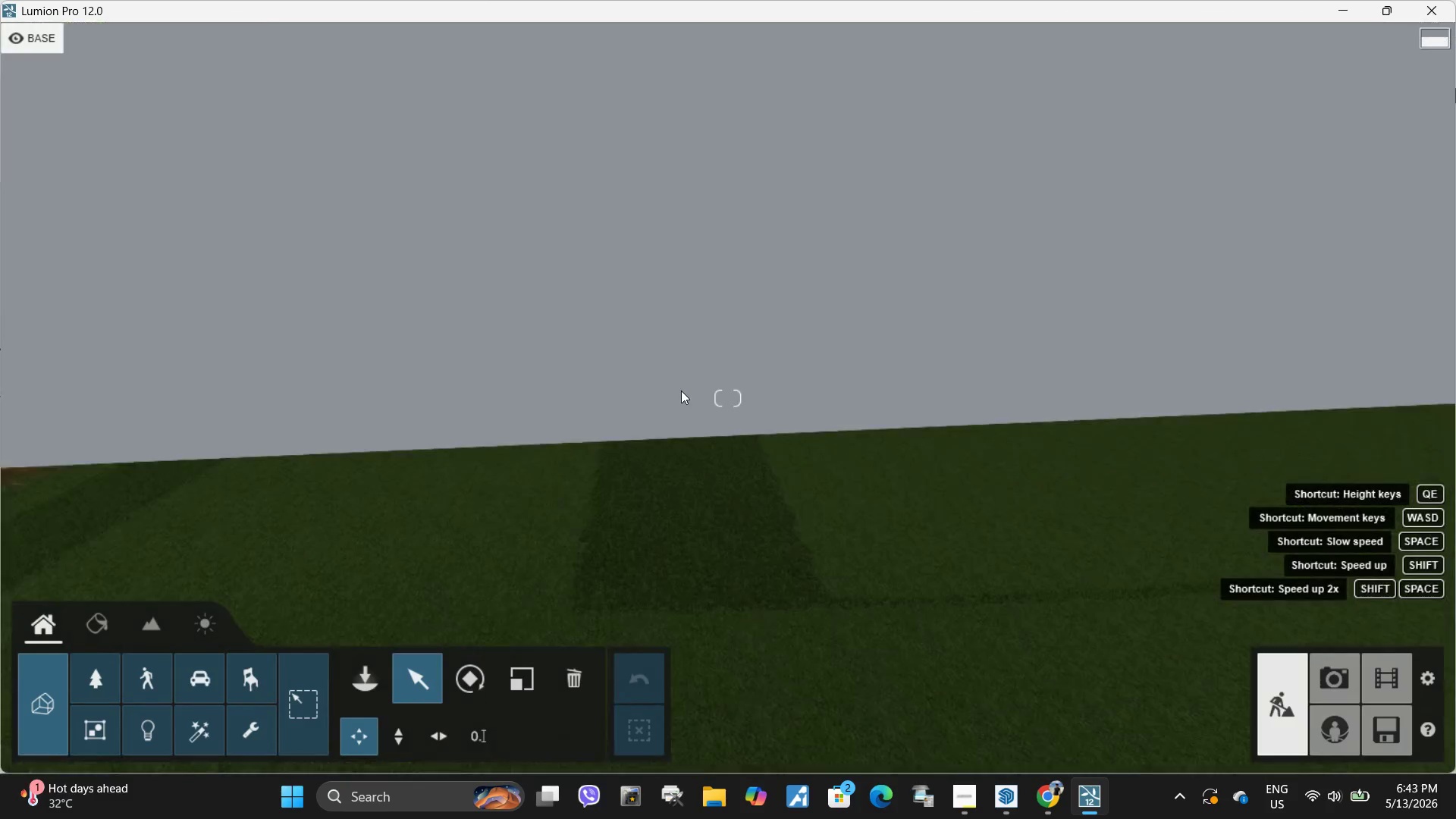 
hold_key(key=A, duration=1.02)
 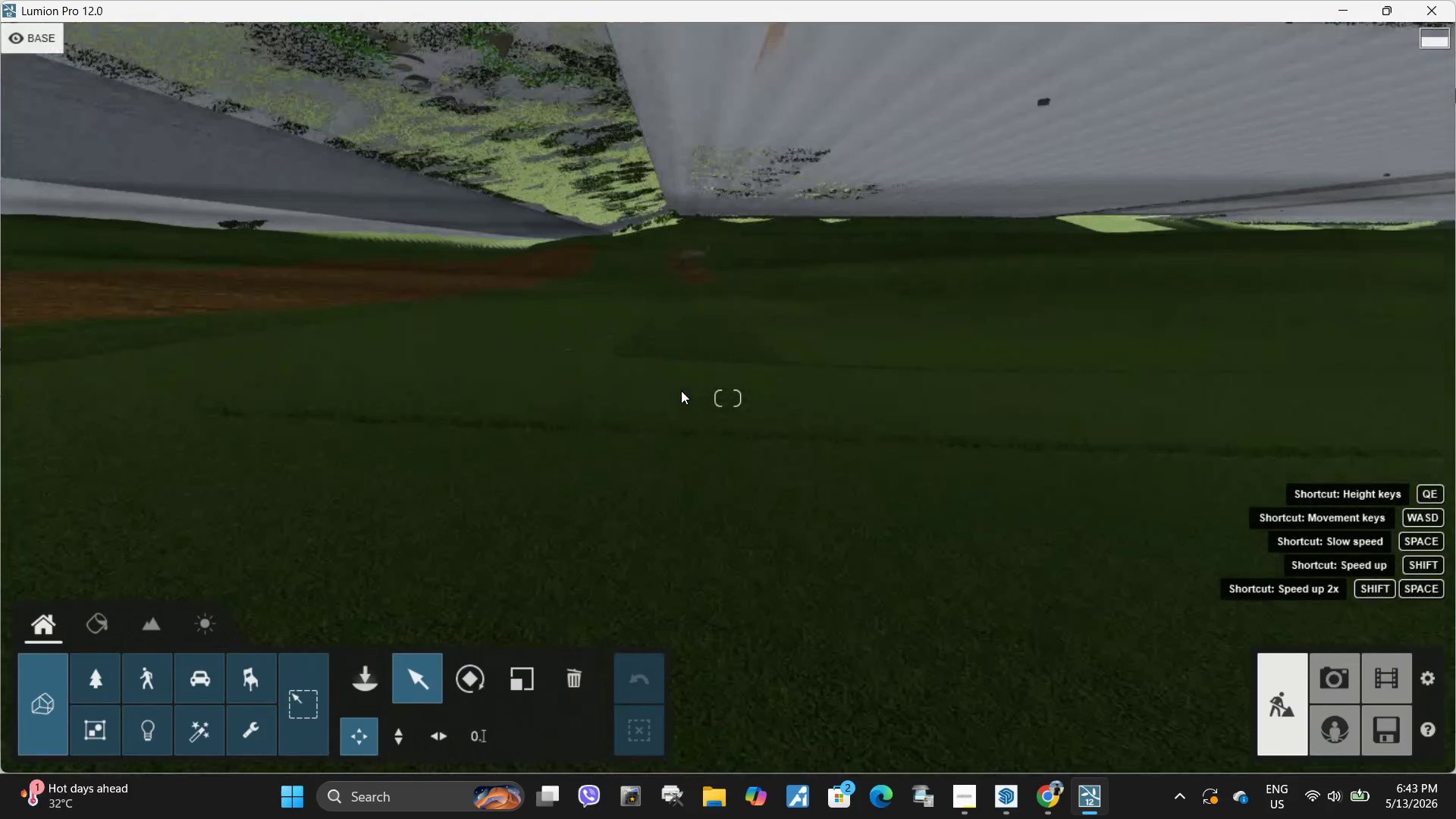 
hold_key(key=Space, duration=0.31)
 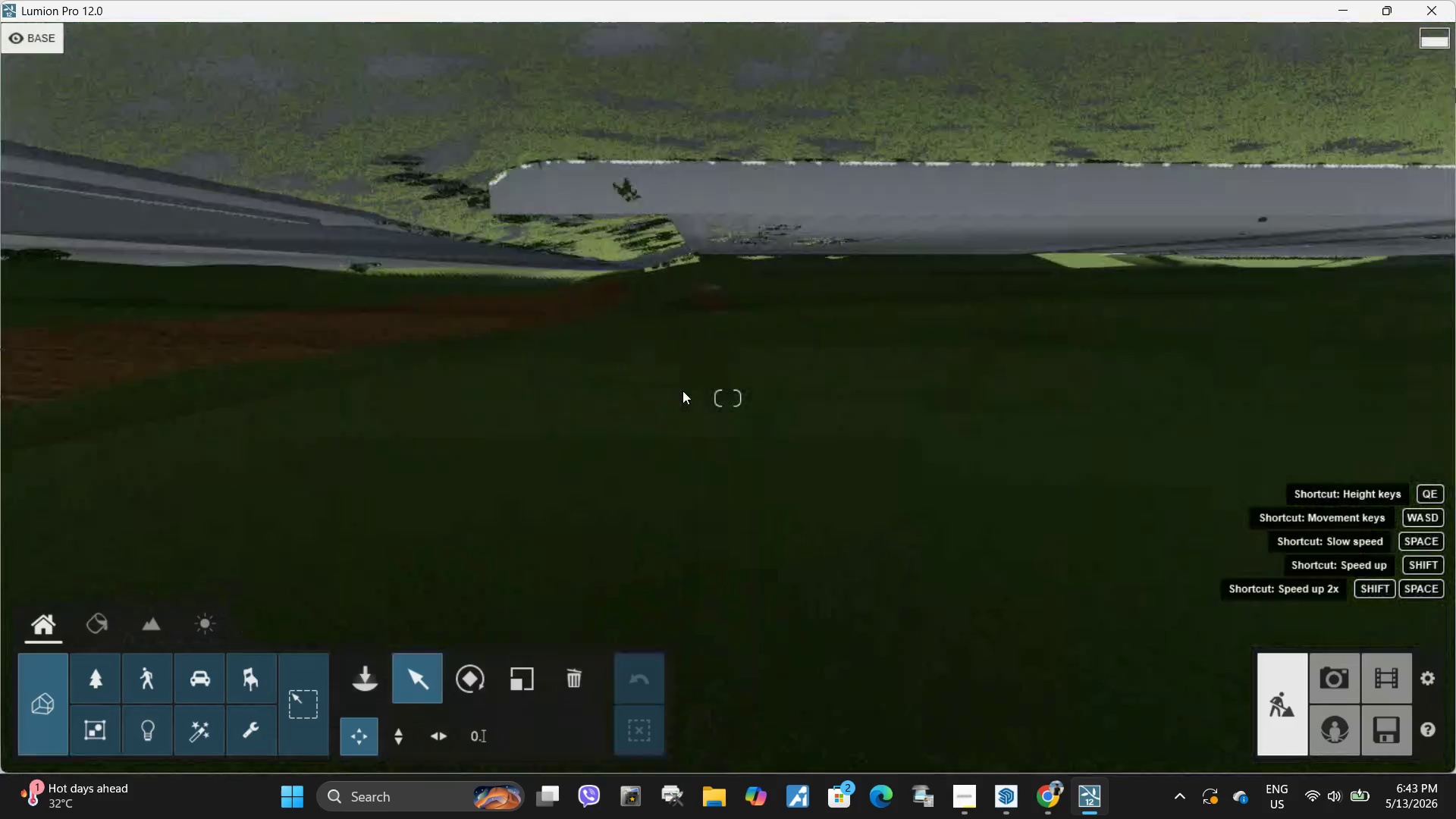 
hold_key(key=Q, duration=1.39)
 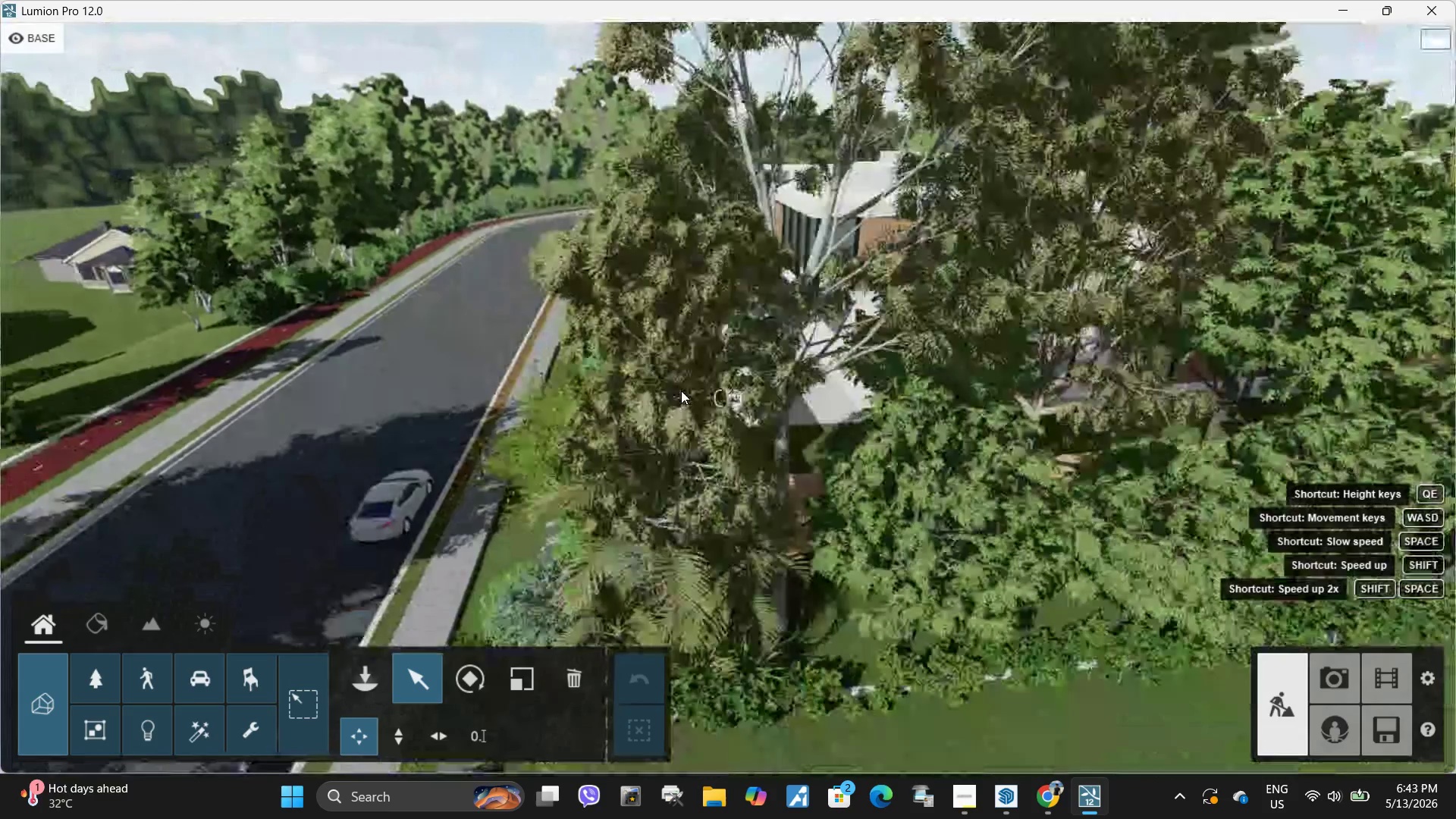 
hold_key(key=S, duration=2.5)
 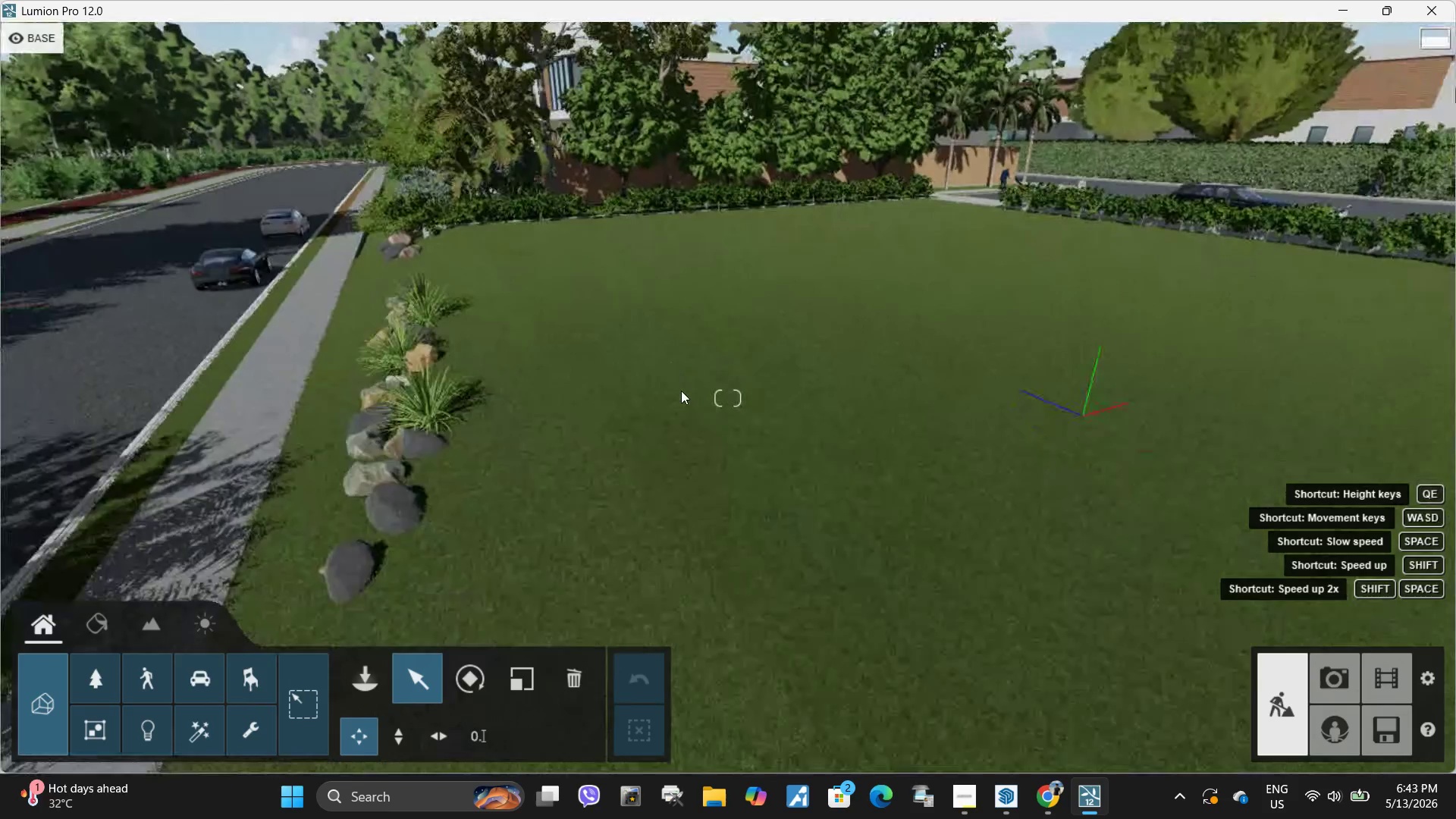 
hold_key(key=E, duration=0.47)
 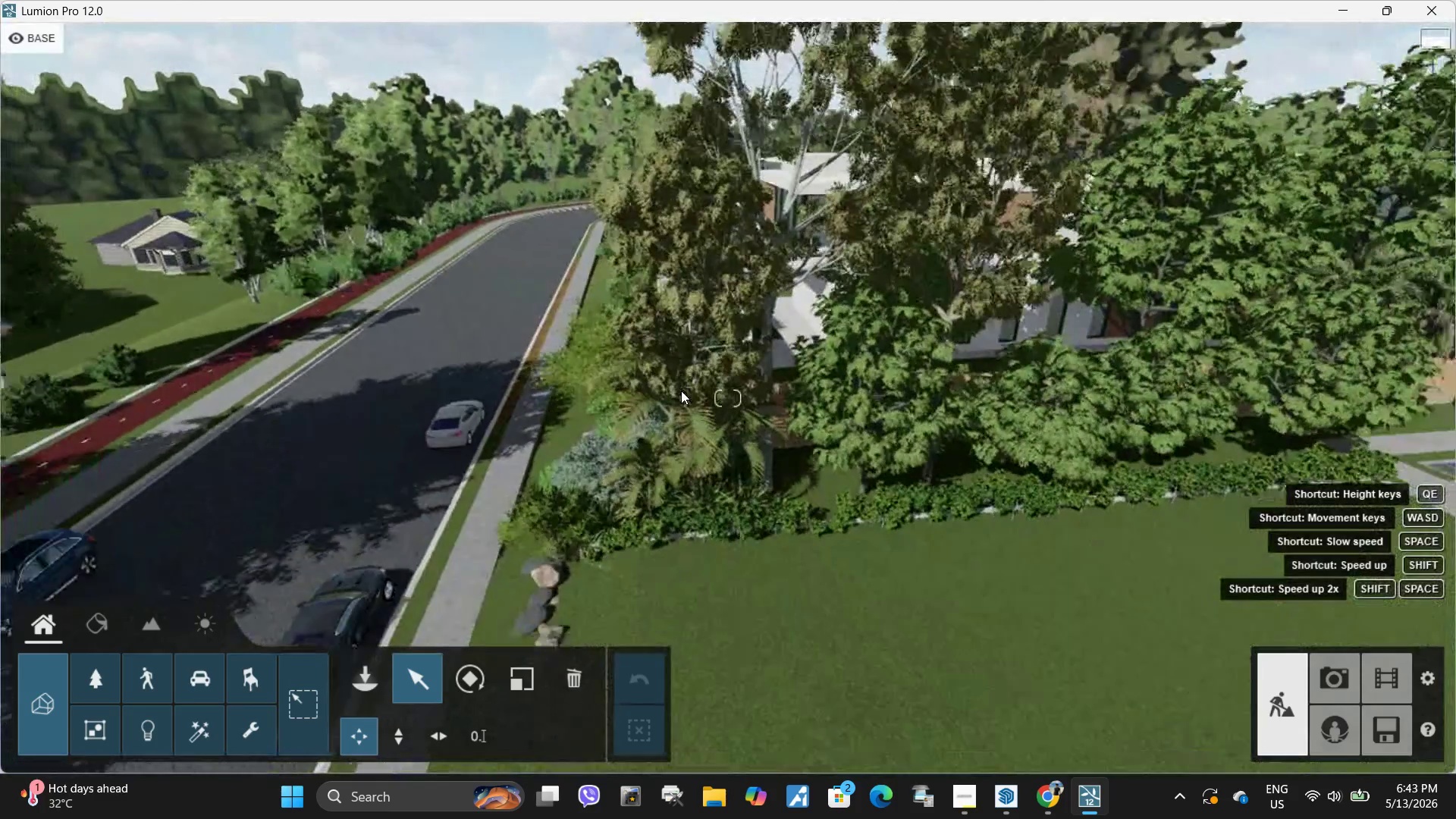 
hold_key(key=E, duration=1.23)
 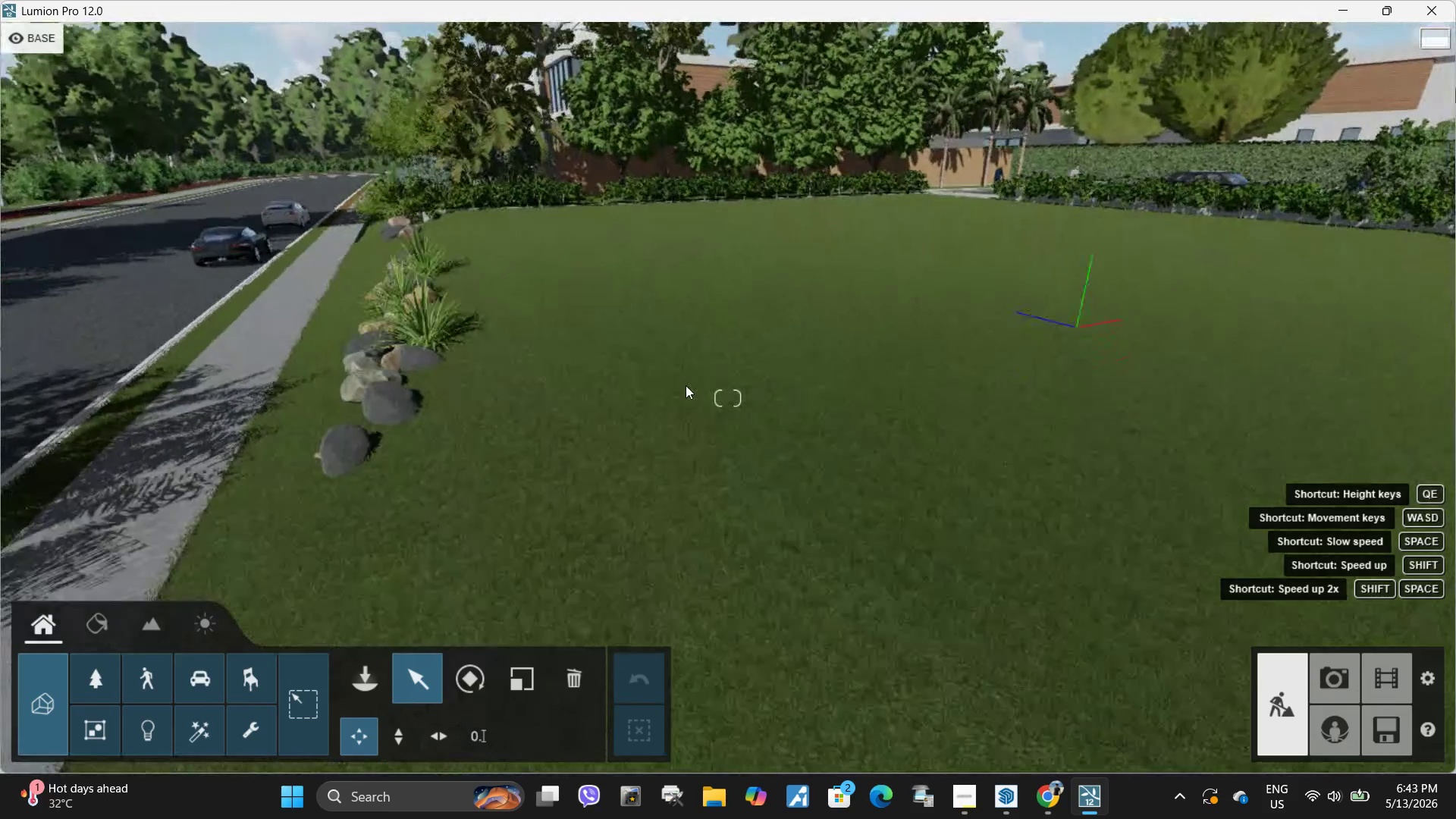 
key(Shift+W)
 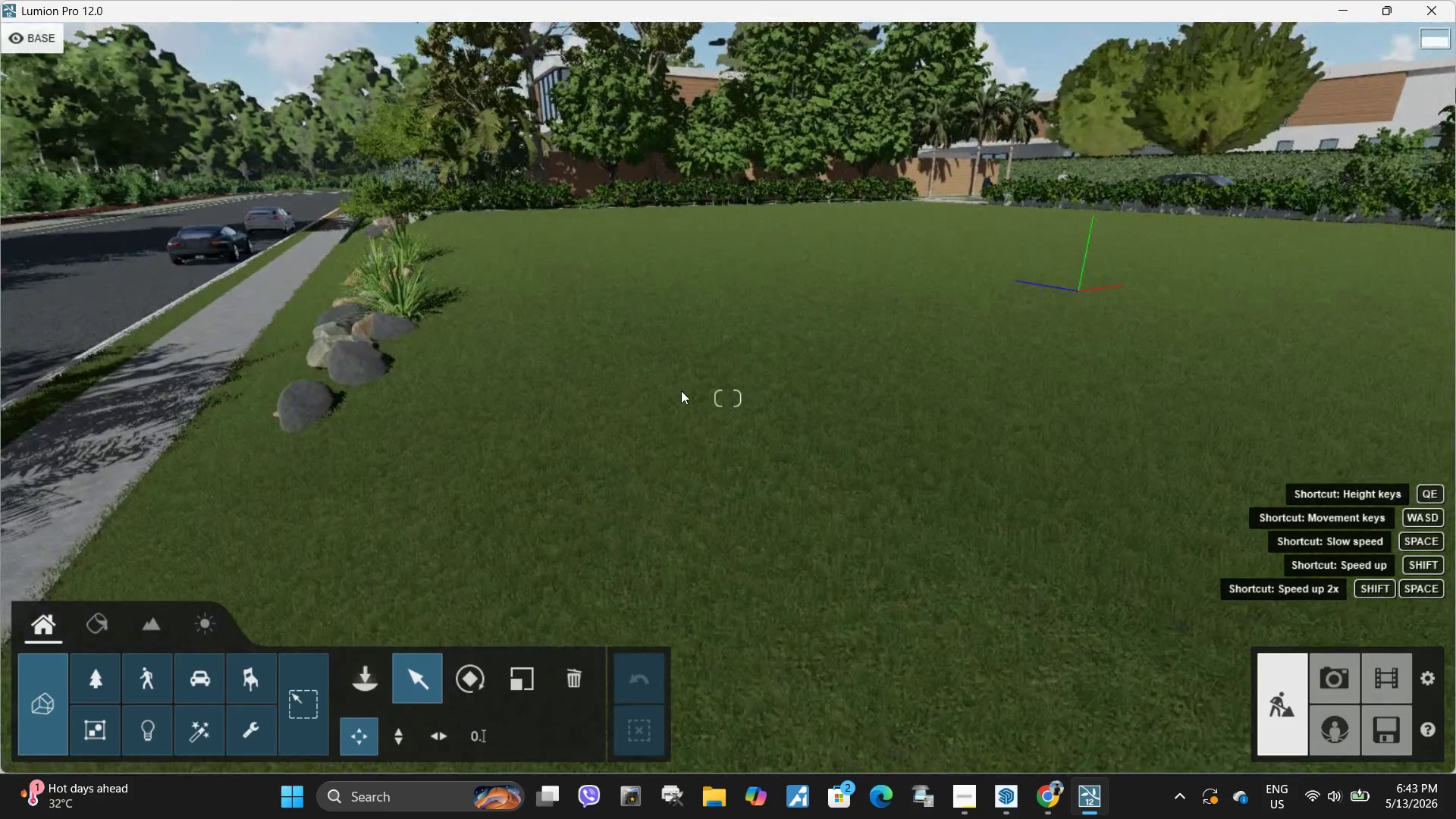 
hold_key(key=S, duration=0.83)
 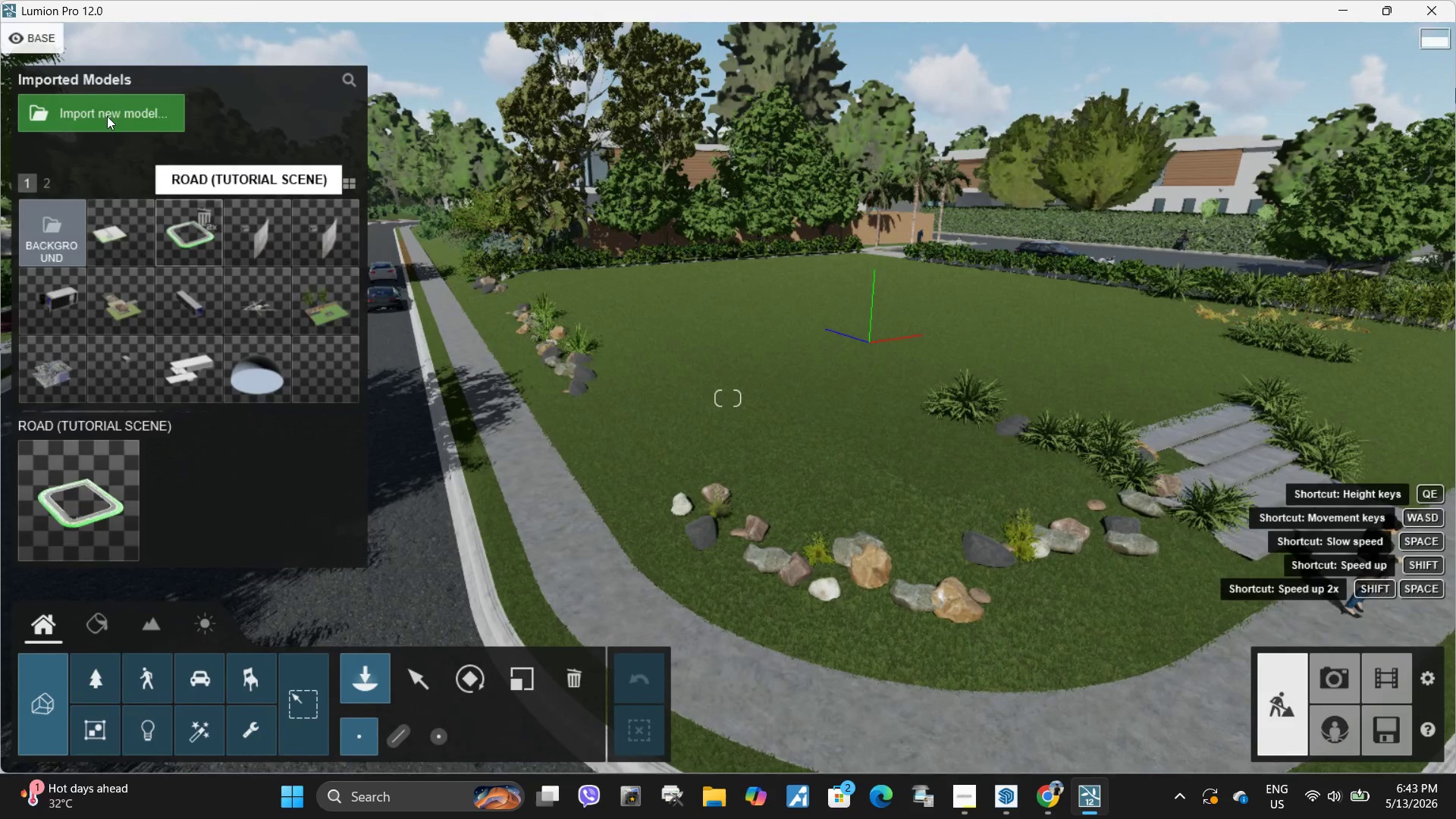 
left_click([125, 128])
 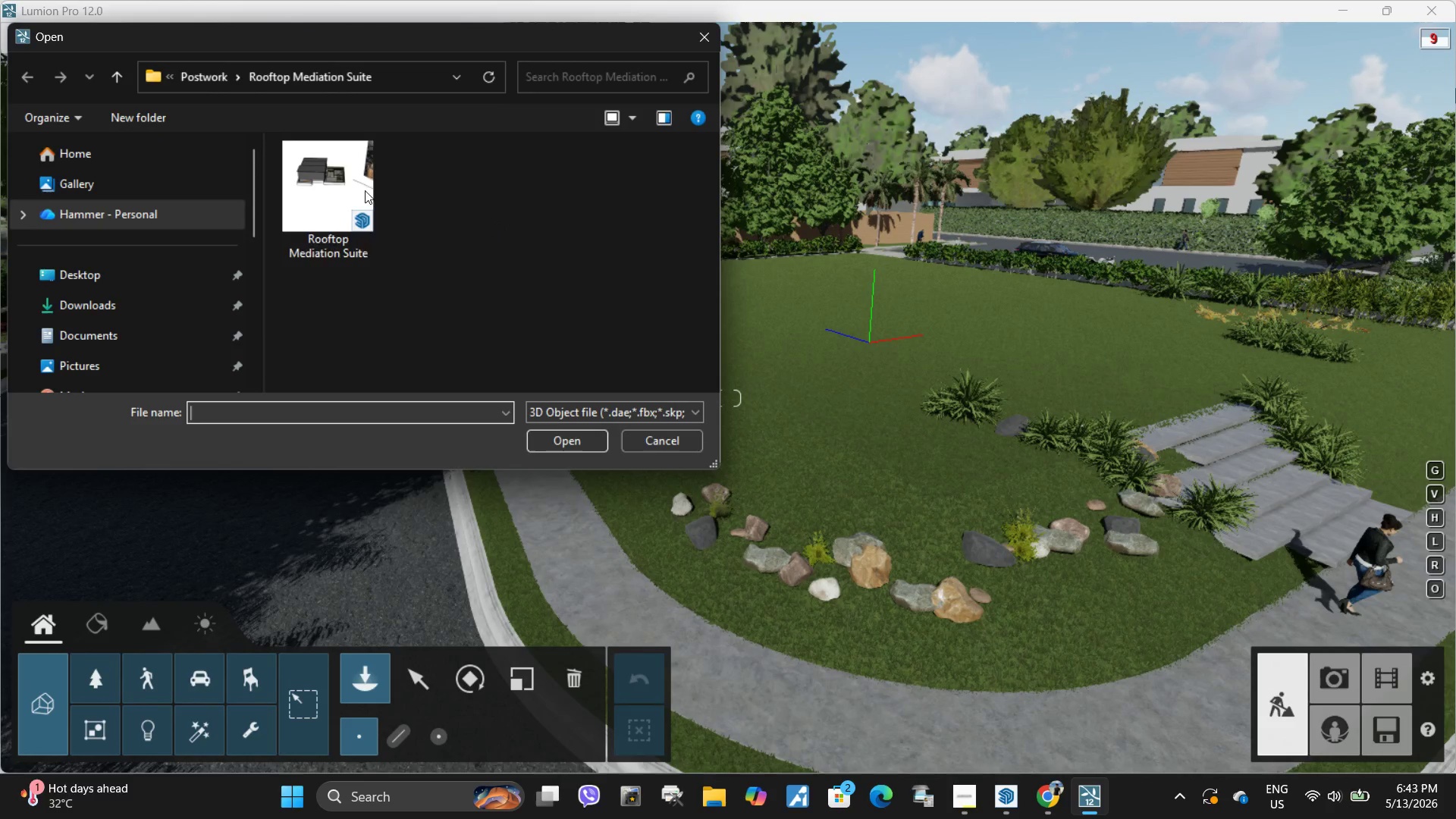 
left_click([328, 228])
 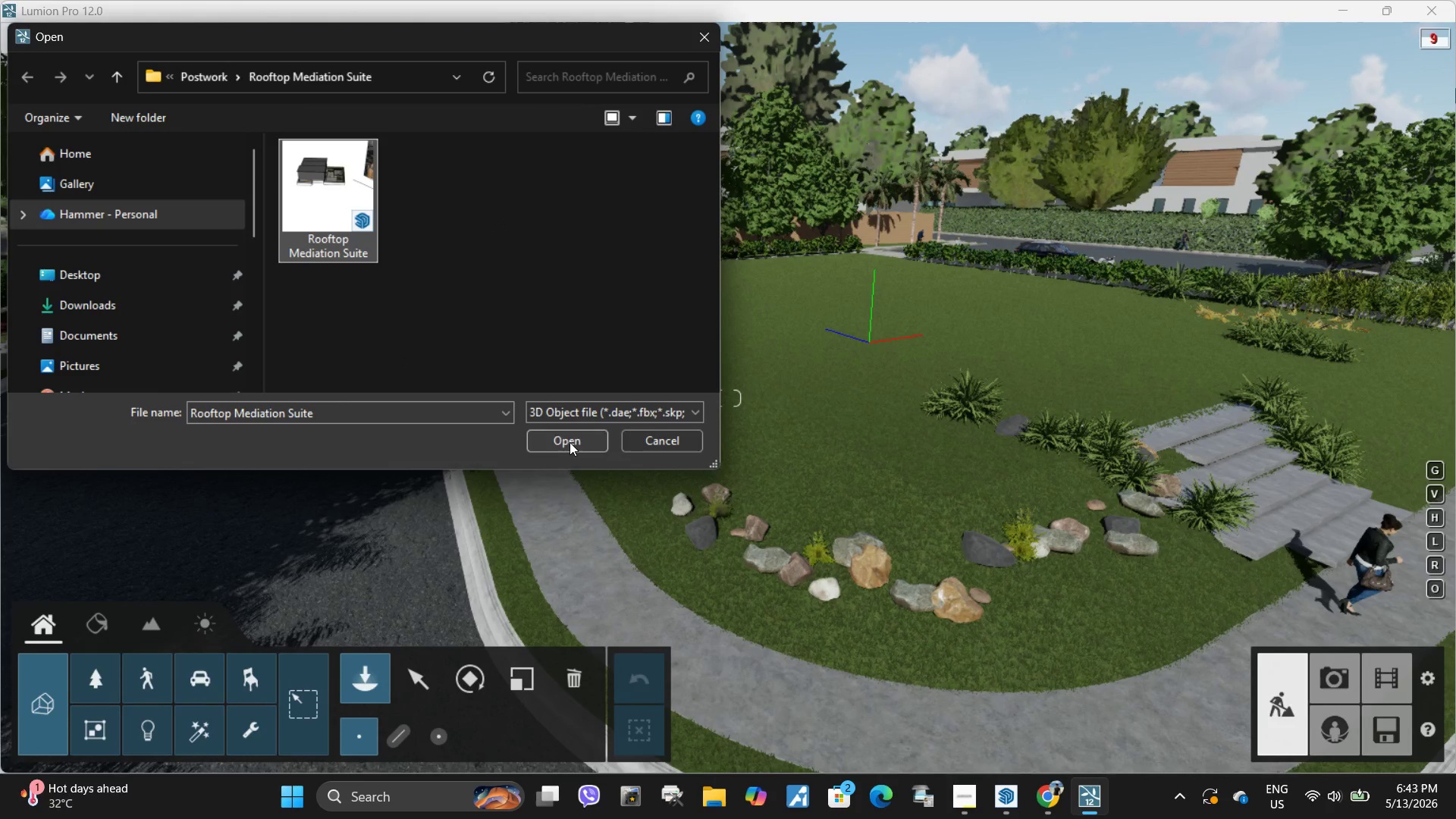 
left_click([570, 442])
 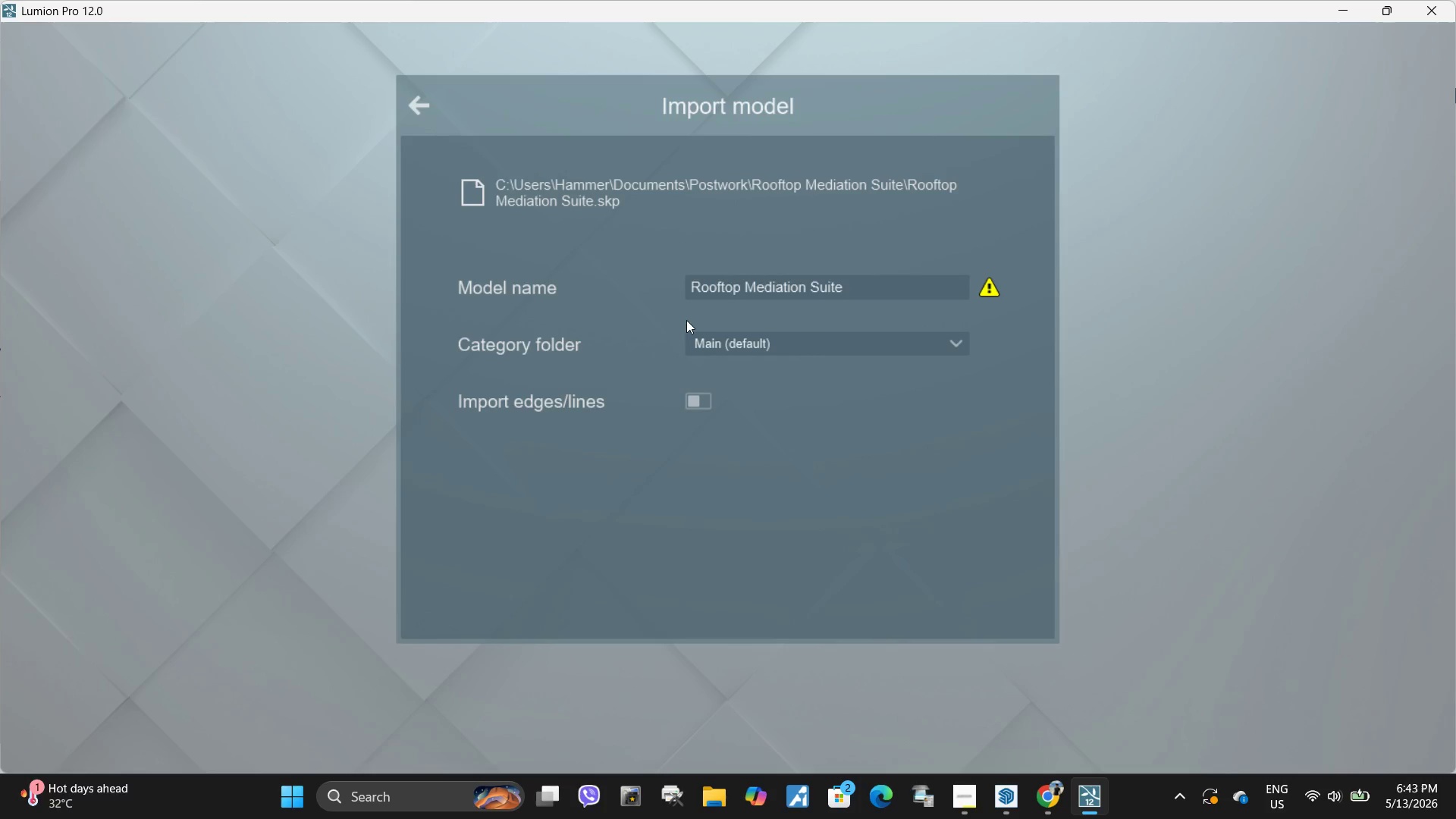 
wait(9.34)
 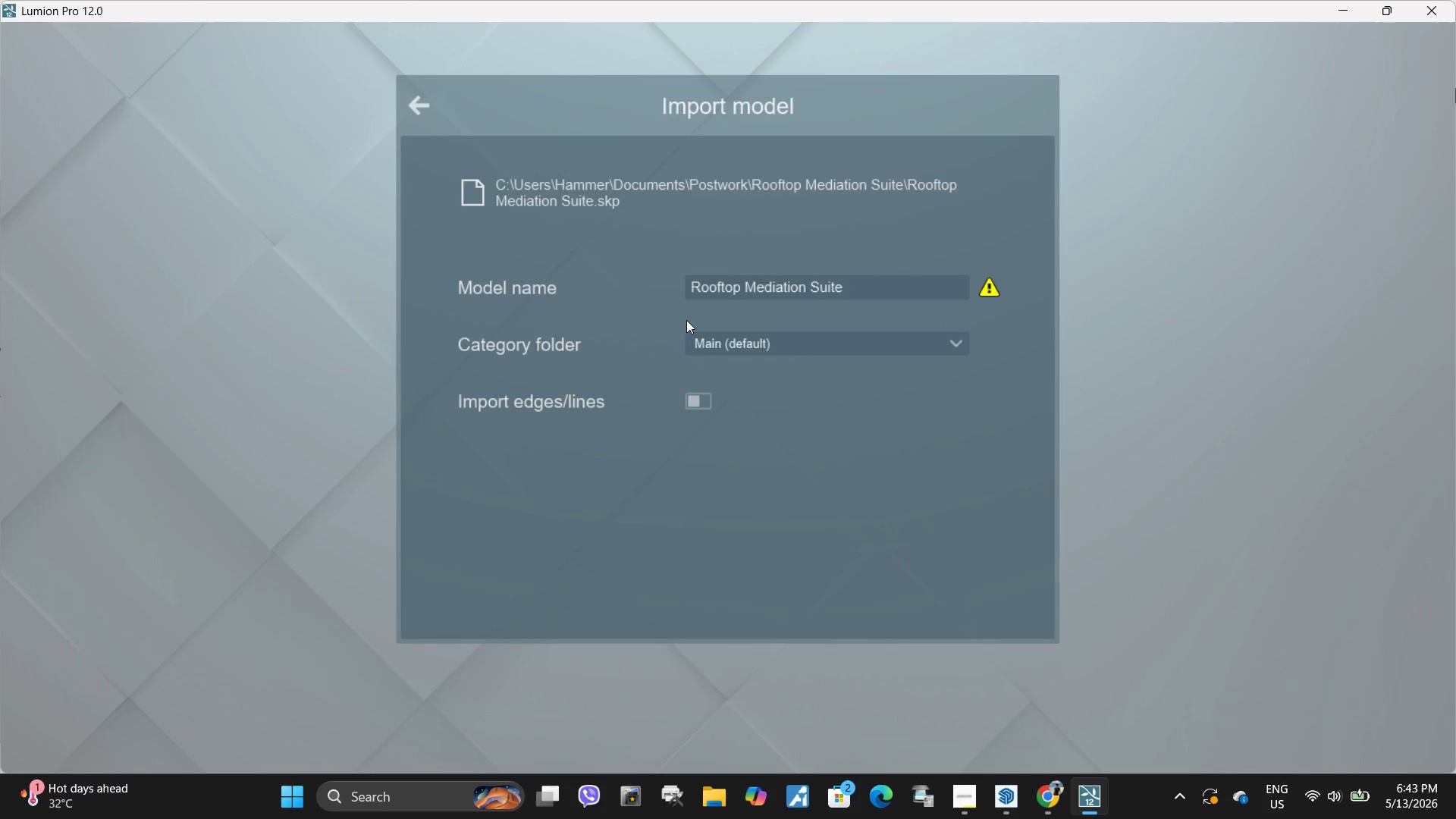 
left_click([860, 288])
 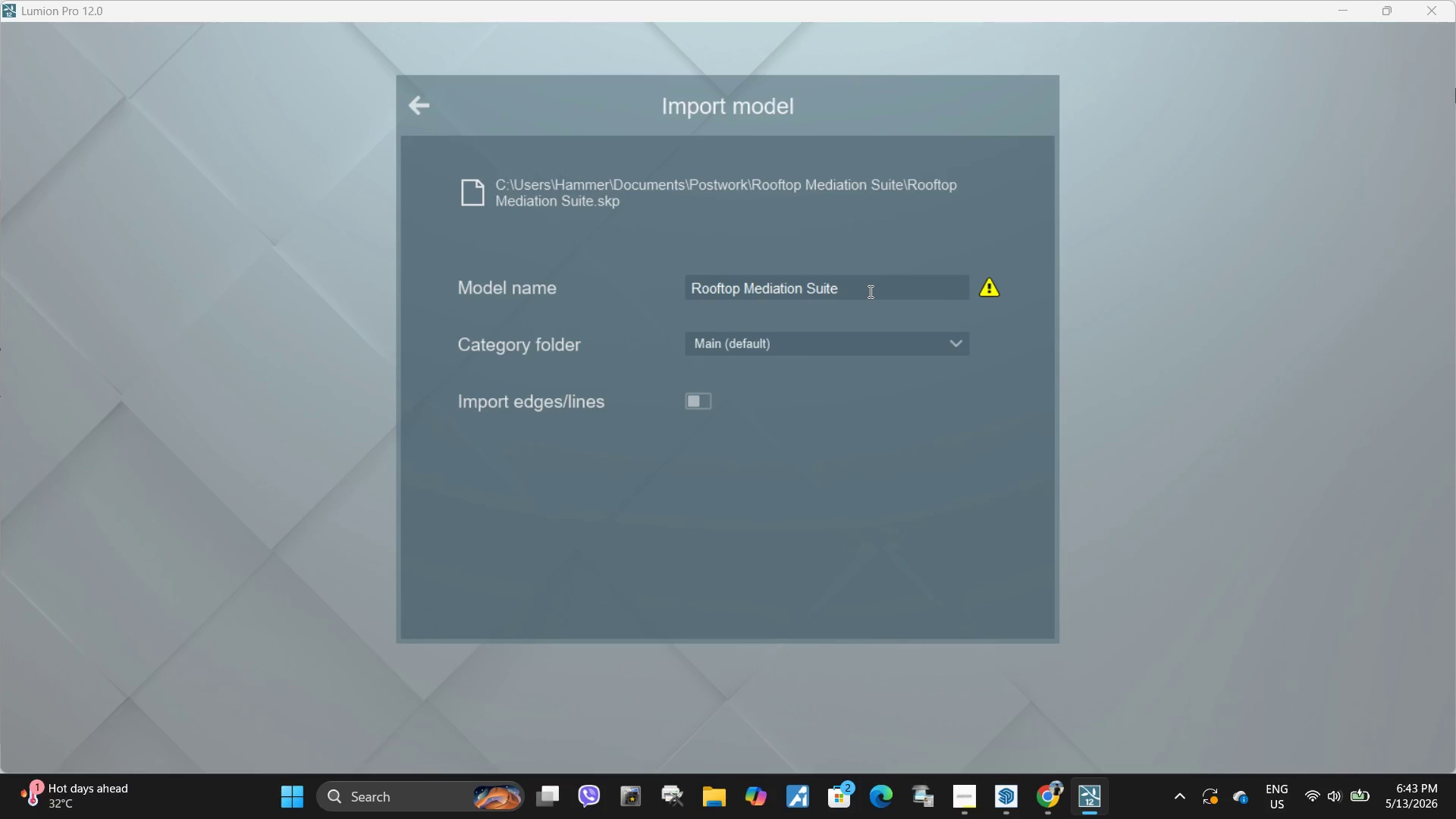 
key(Space)
 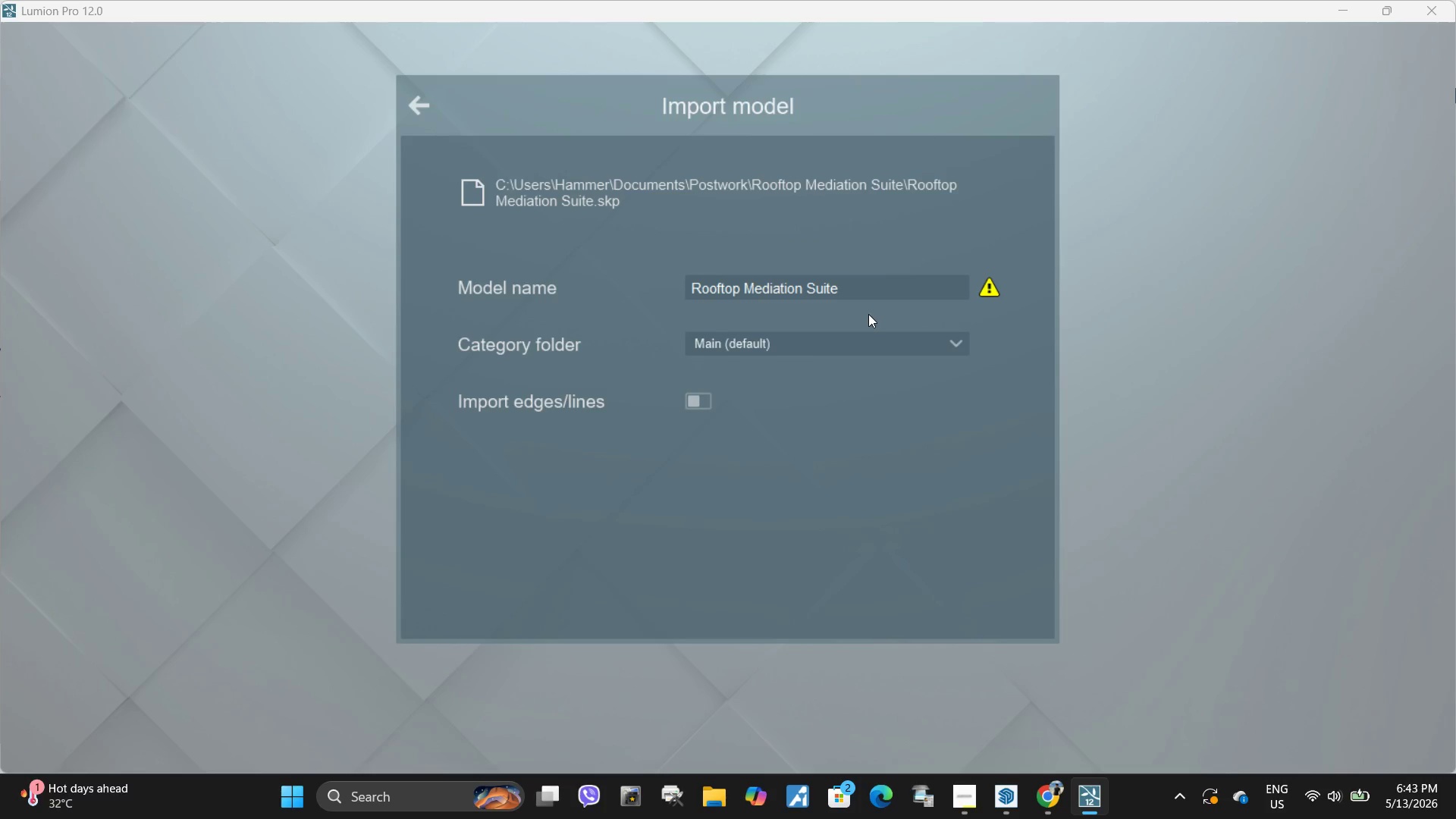 
key(2)
 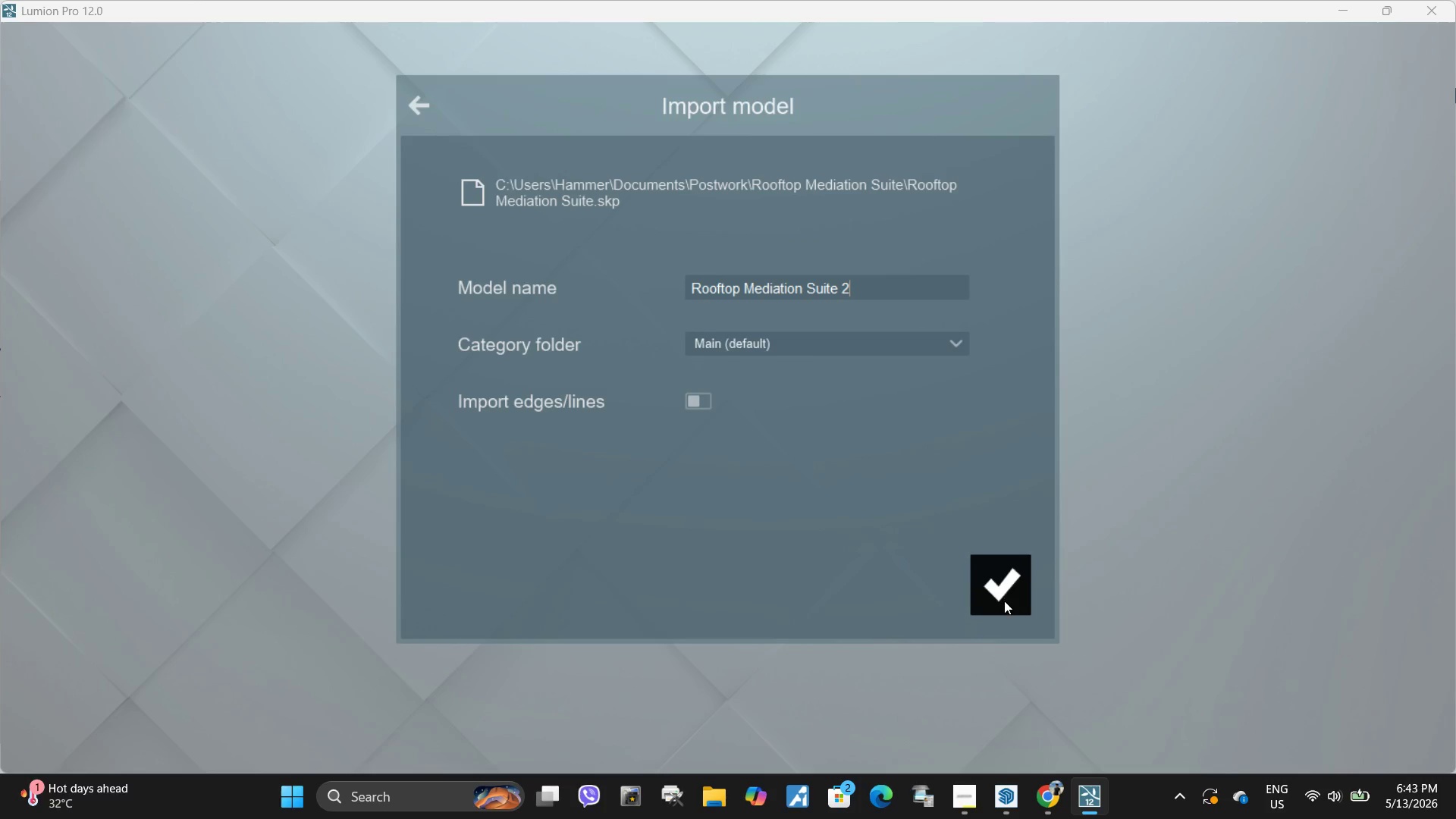 
left_click([1004, 601])
 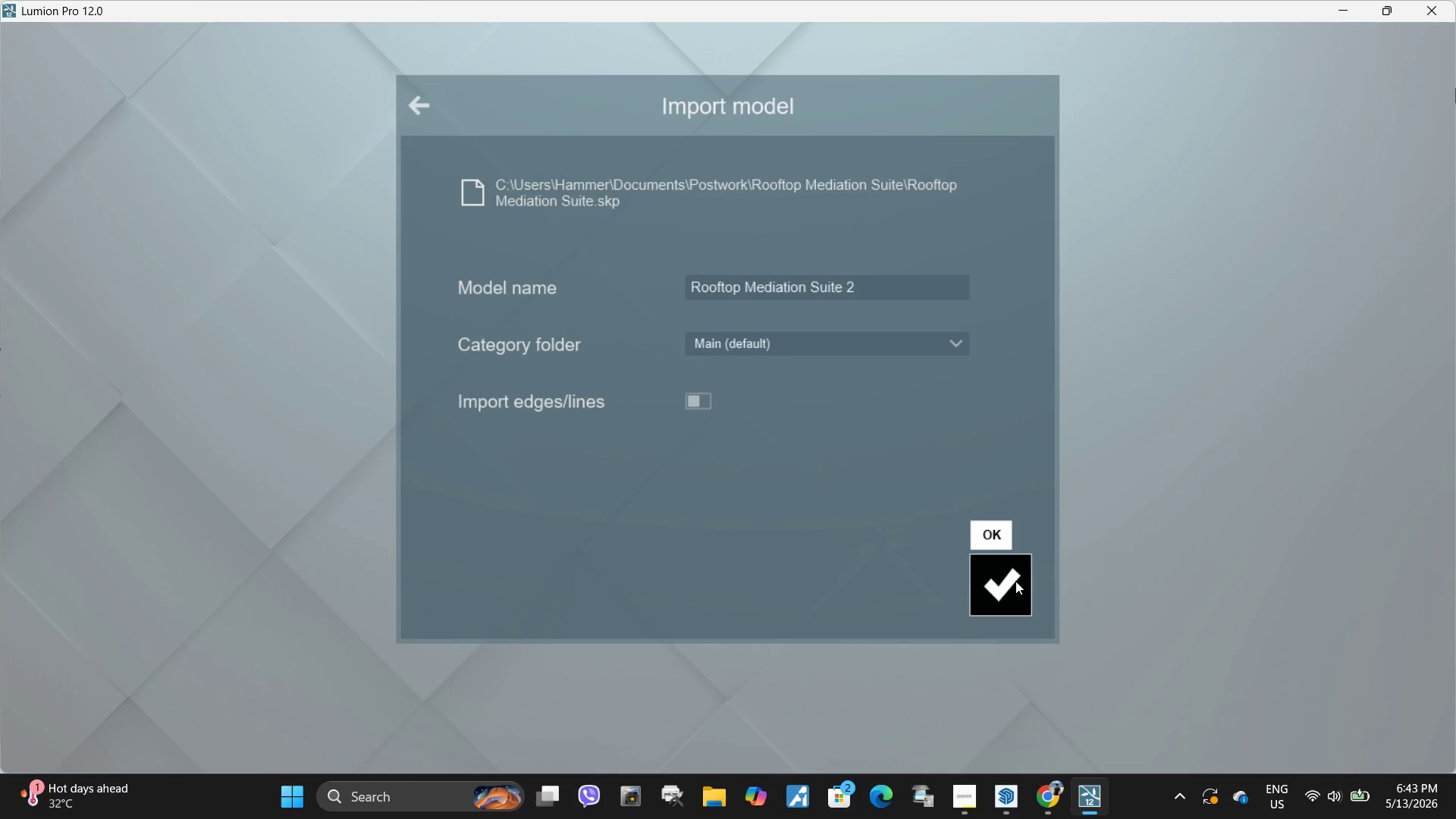 
left_click([1009, 582])
 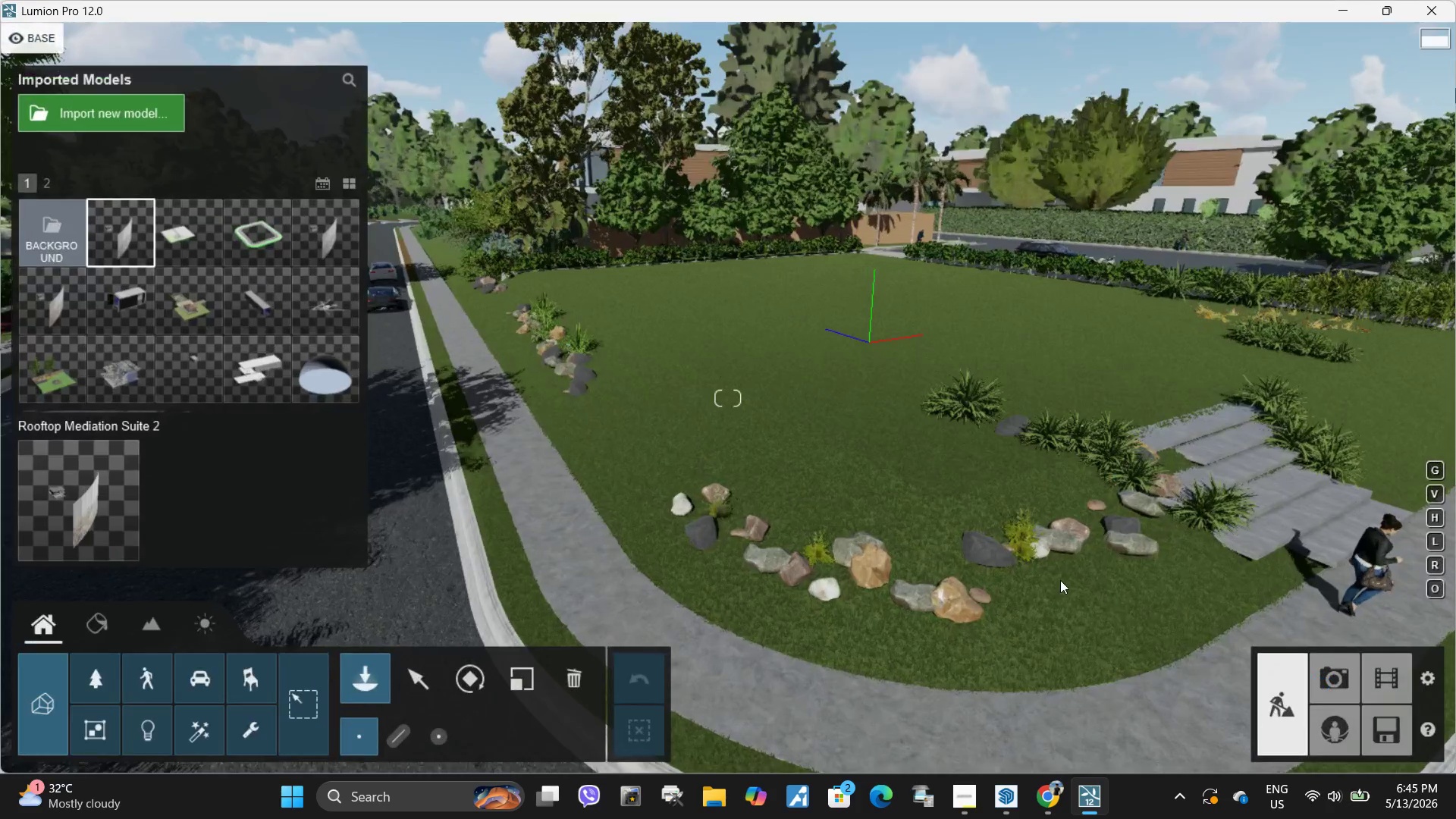 
wait(137.48)
 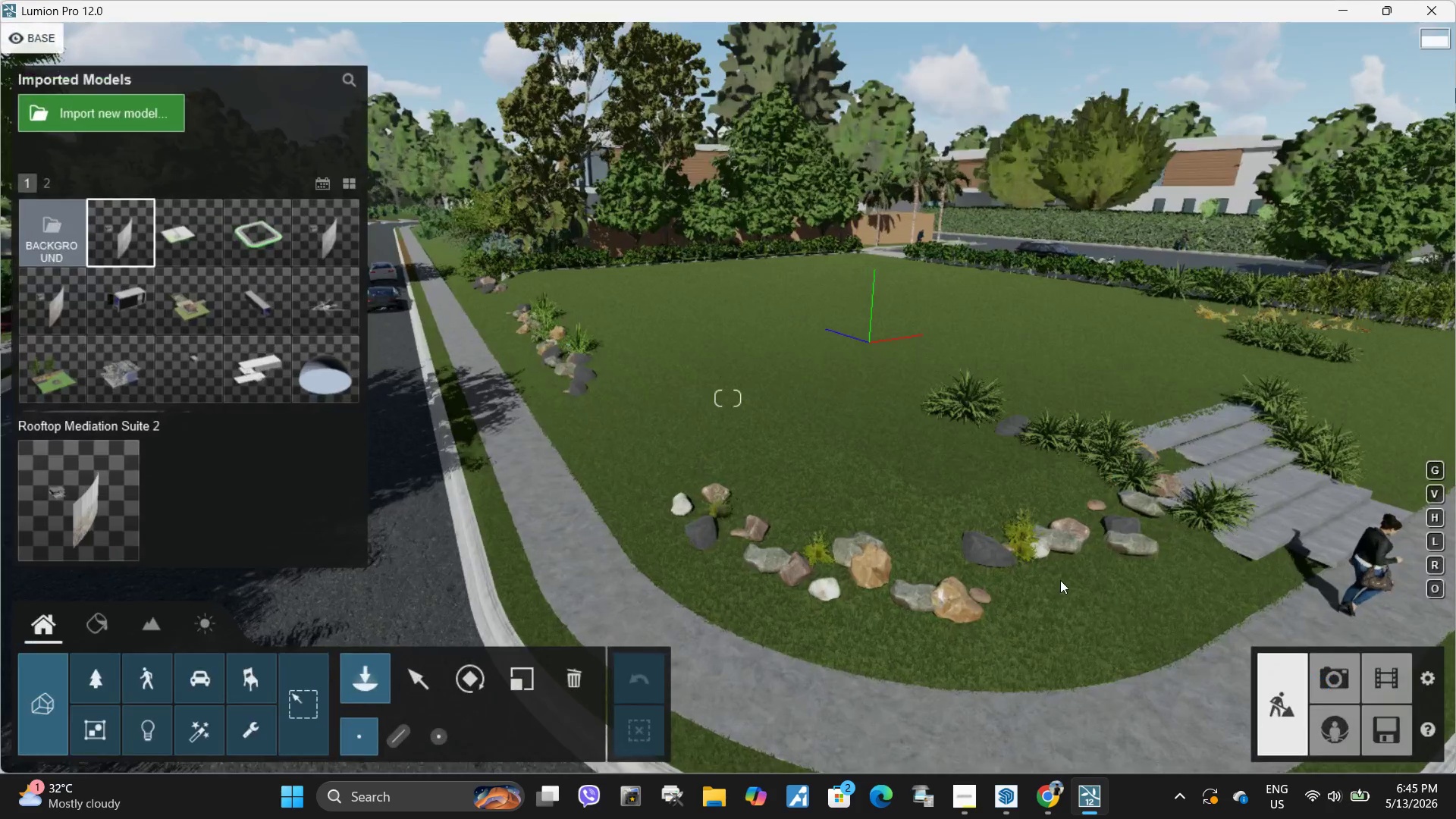 
key(Escape)
 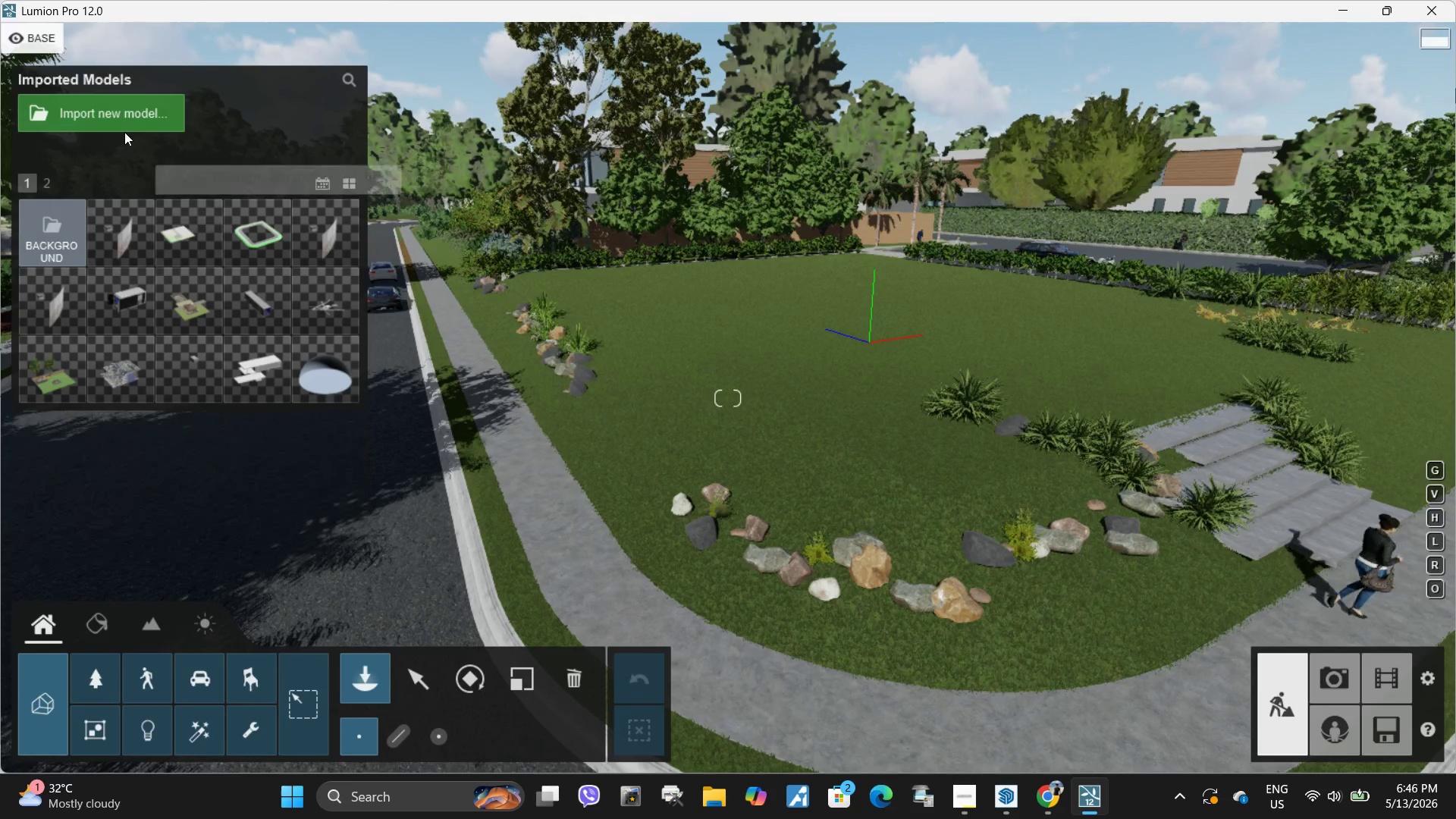 
left_click([124, 110])
 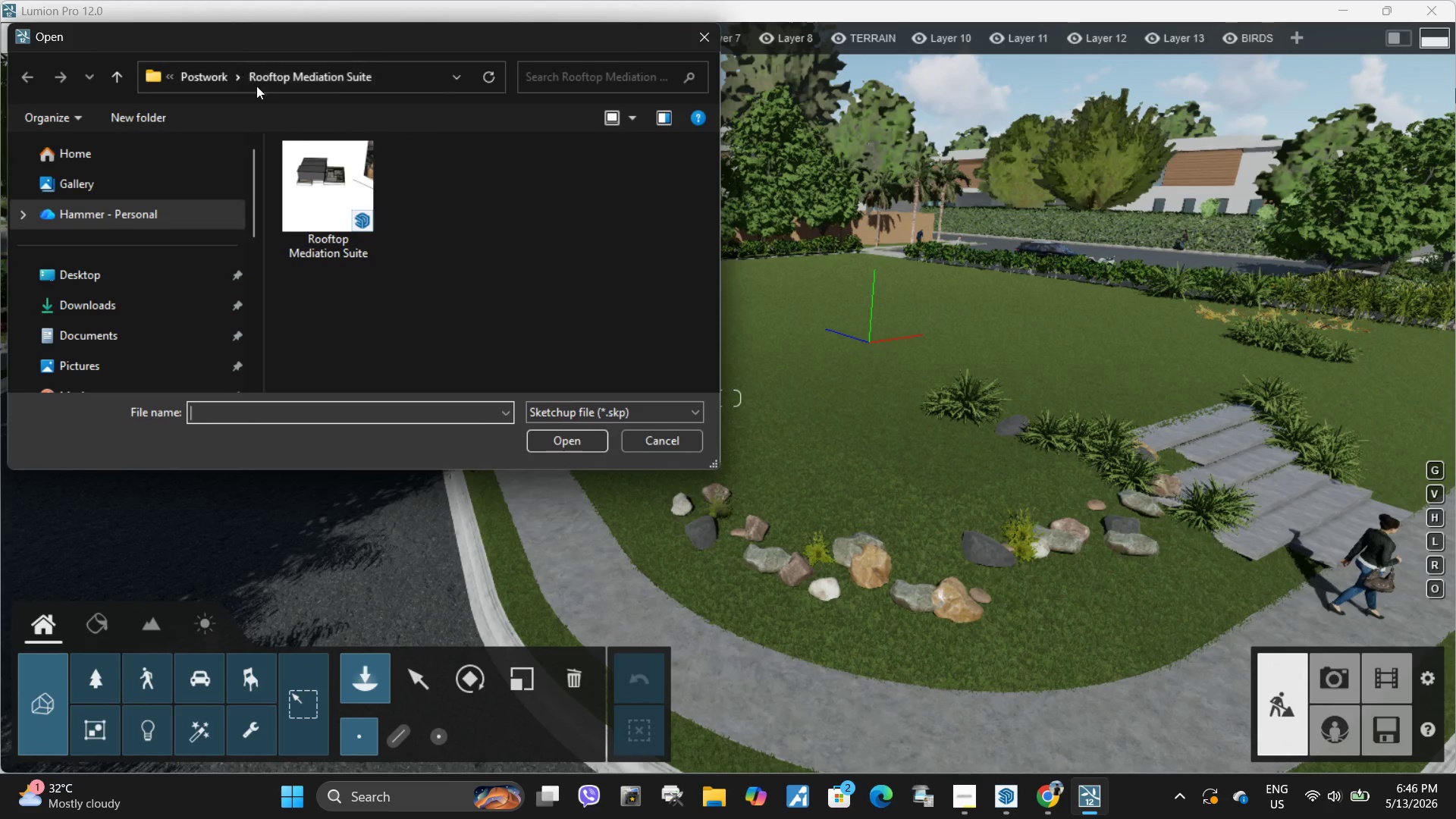 
left_click([197, 85])
 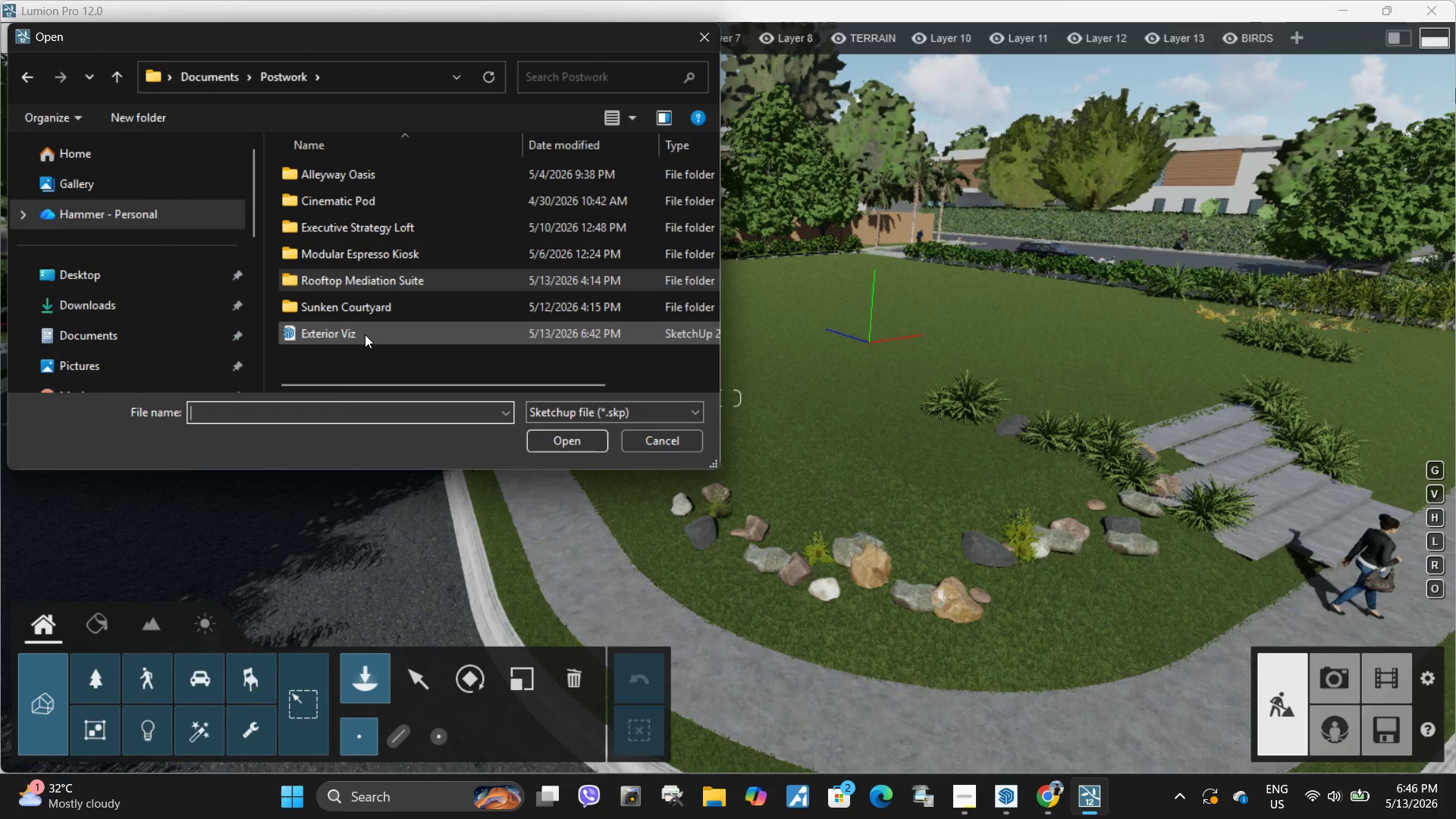 
left_click([365, 334])
 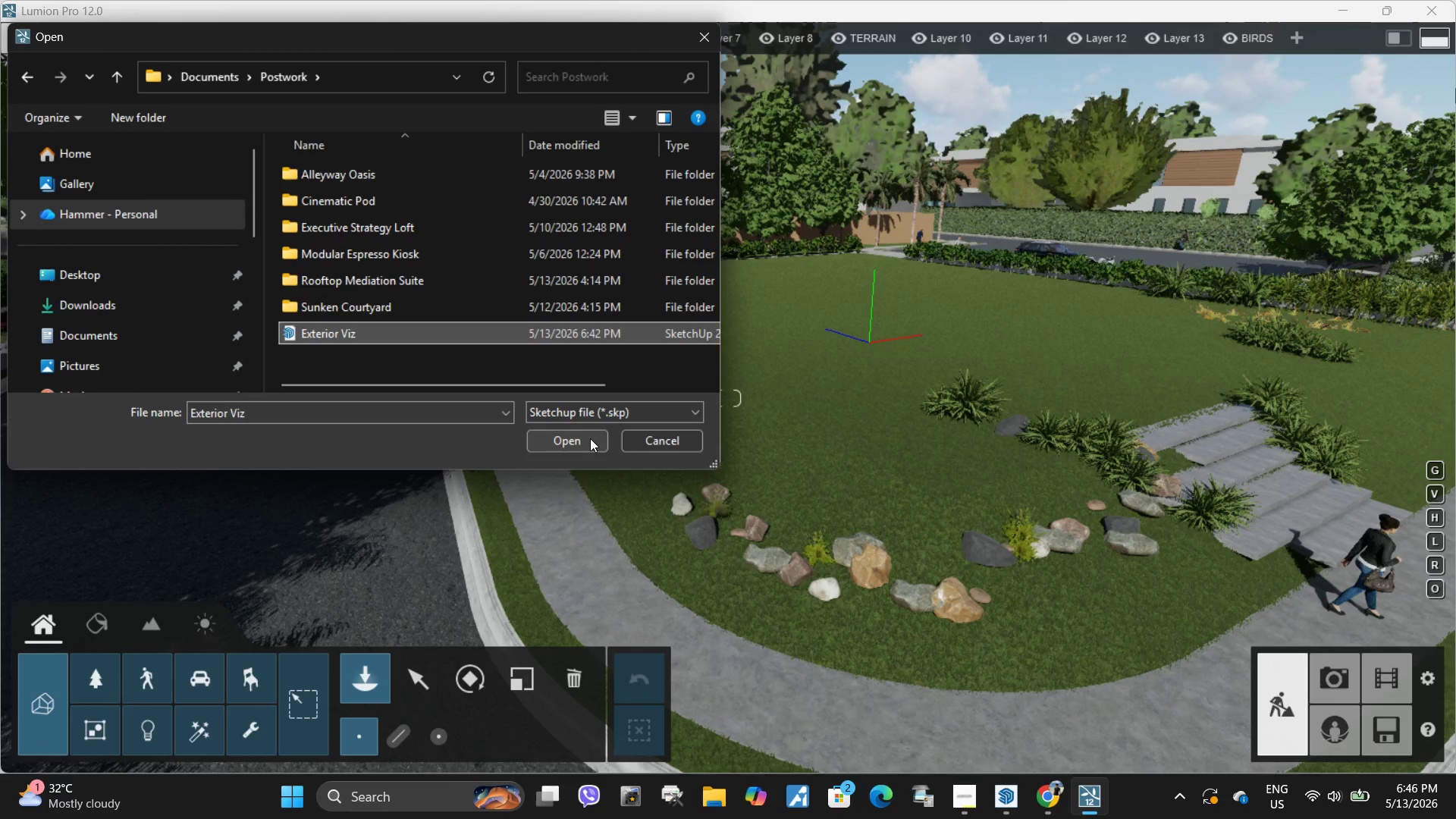 
left_click([588, 438])
 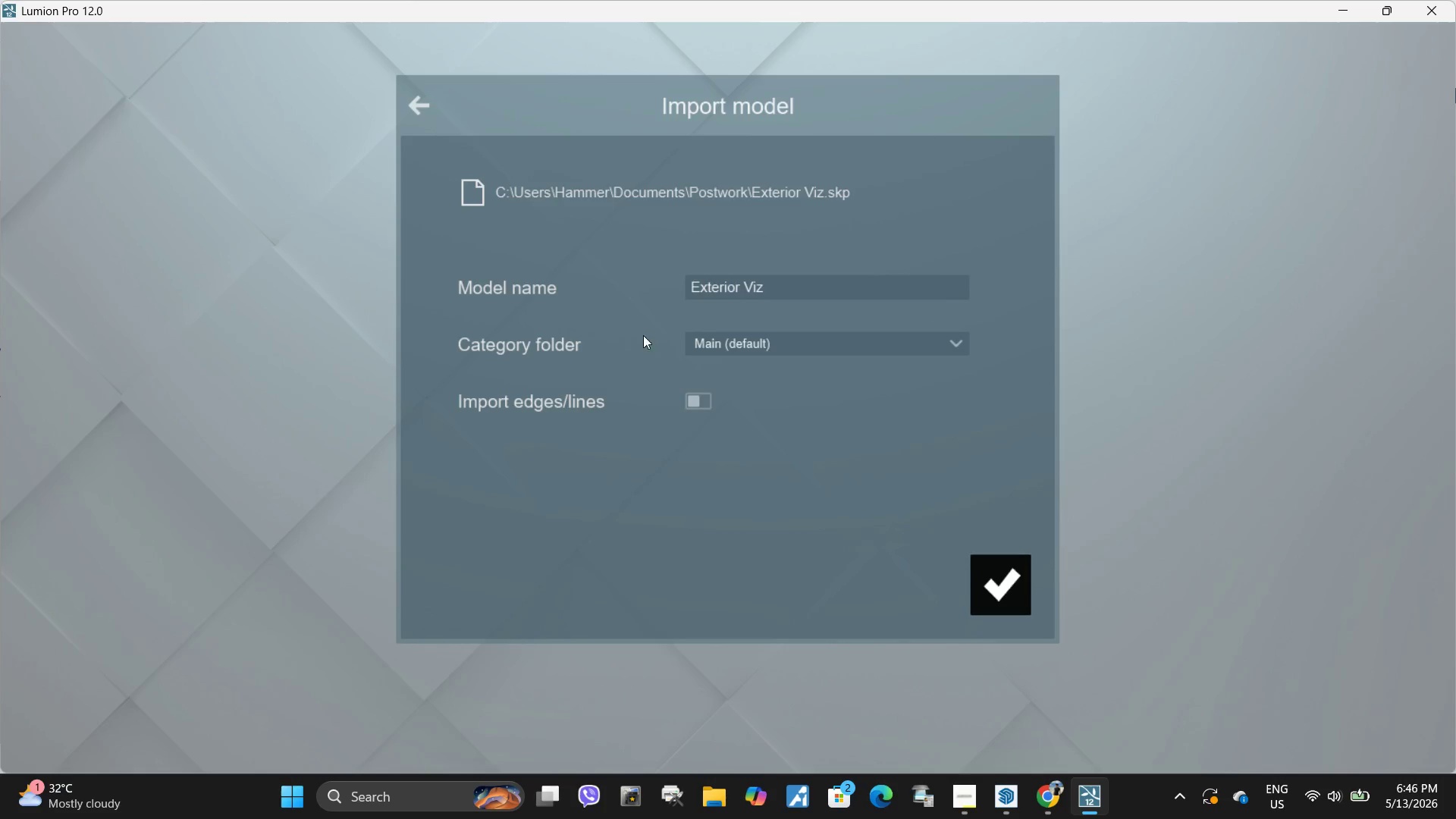 
left_click([1002, 592])
 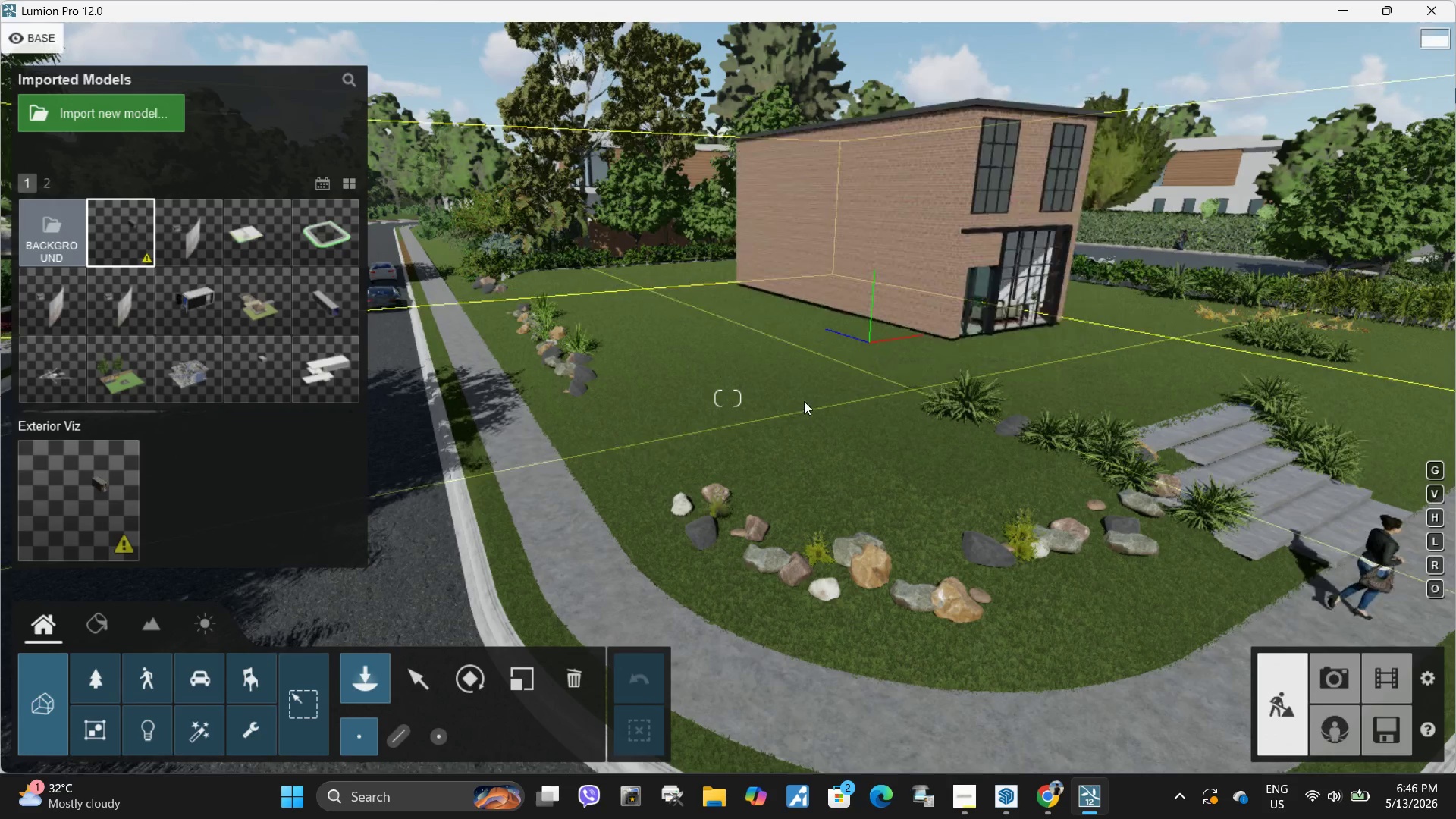 
wait(22.66)
 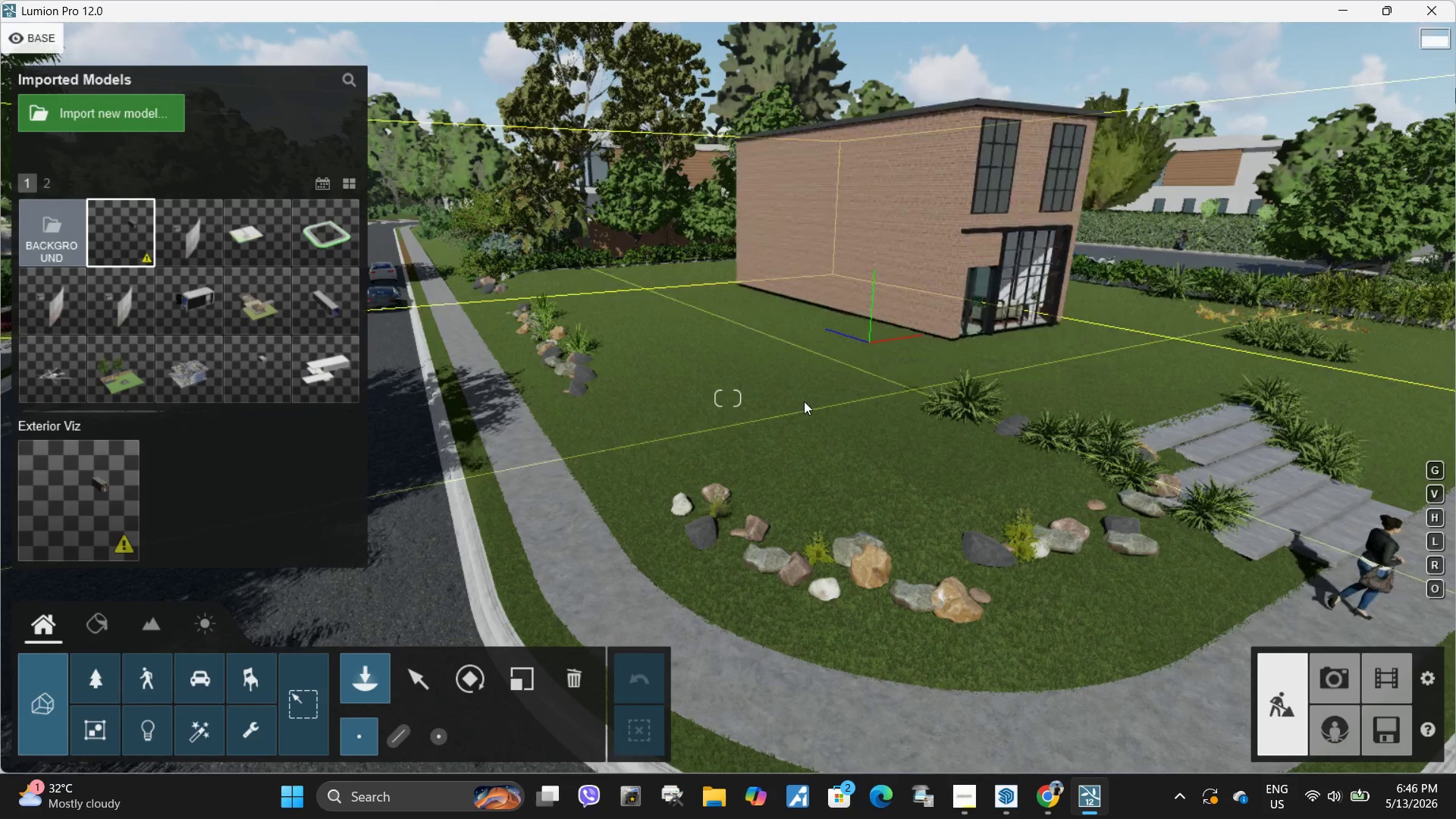 
left_click([782, 432])
 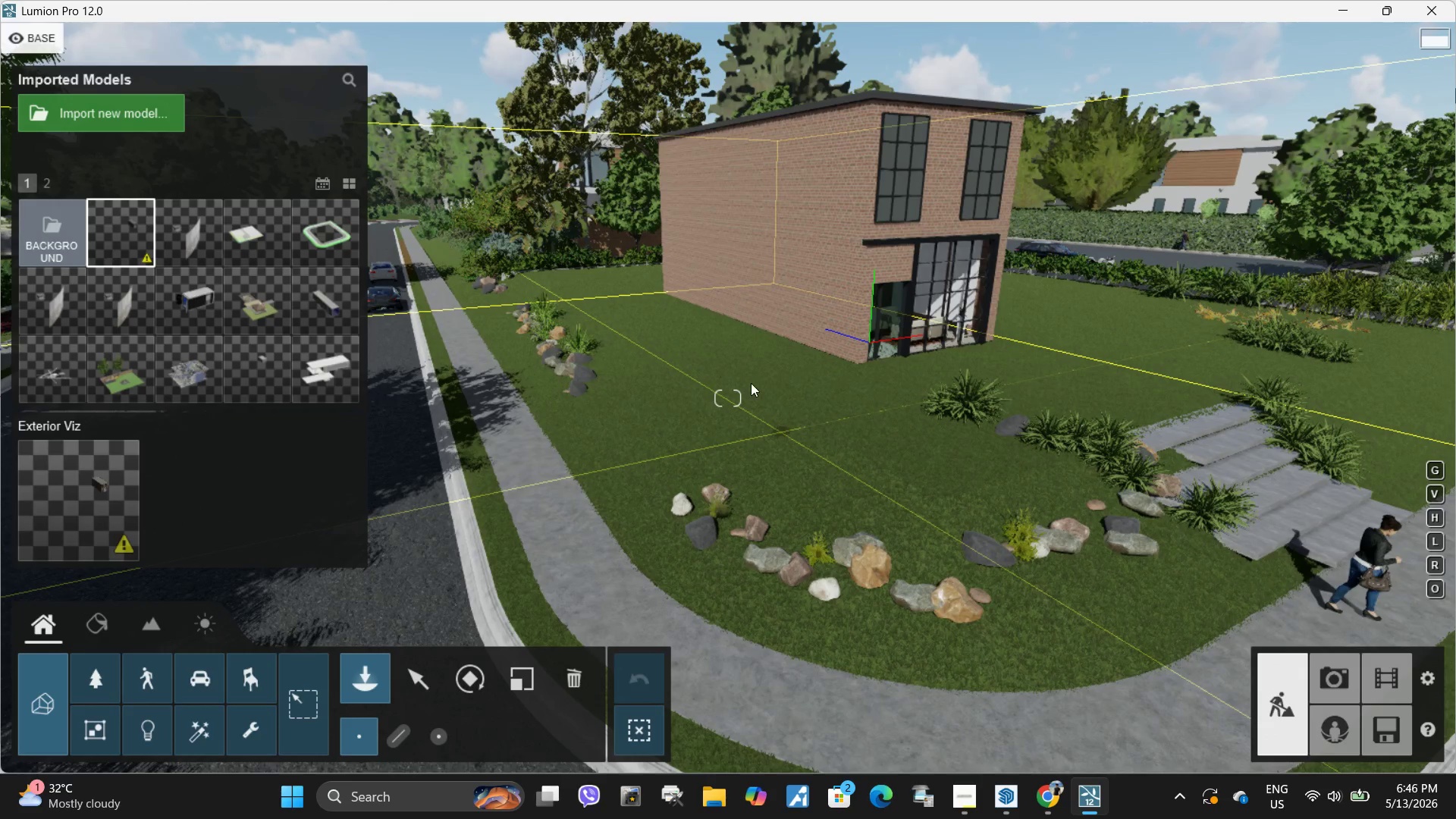 
key(Q)
 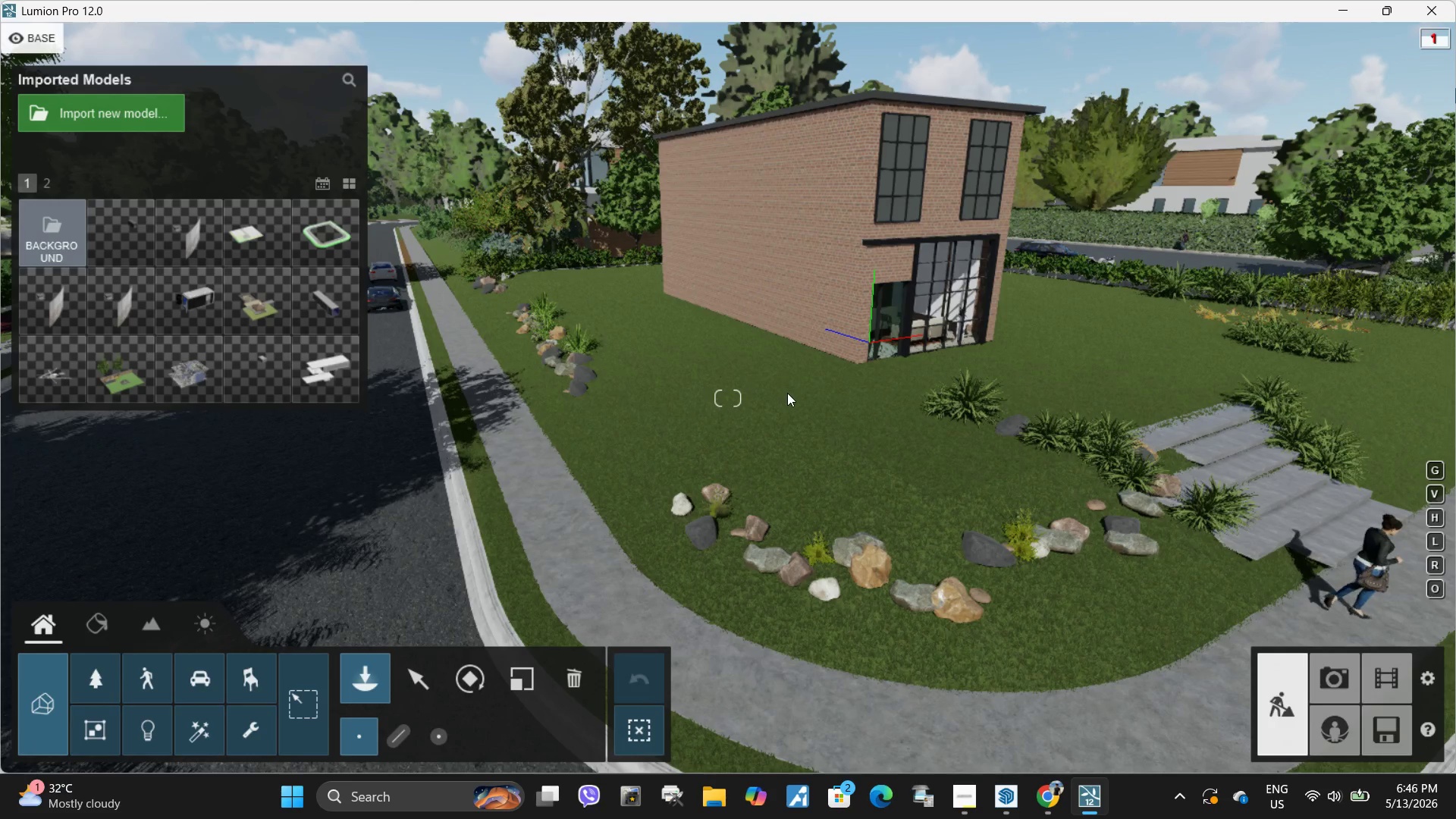 
hold_key(key=W, duration=1.11)
 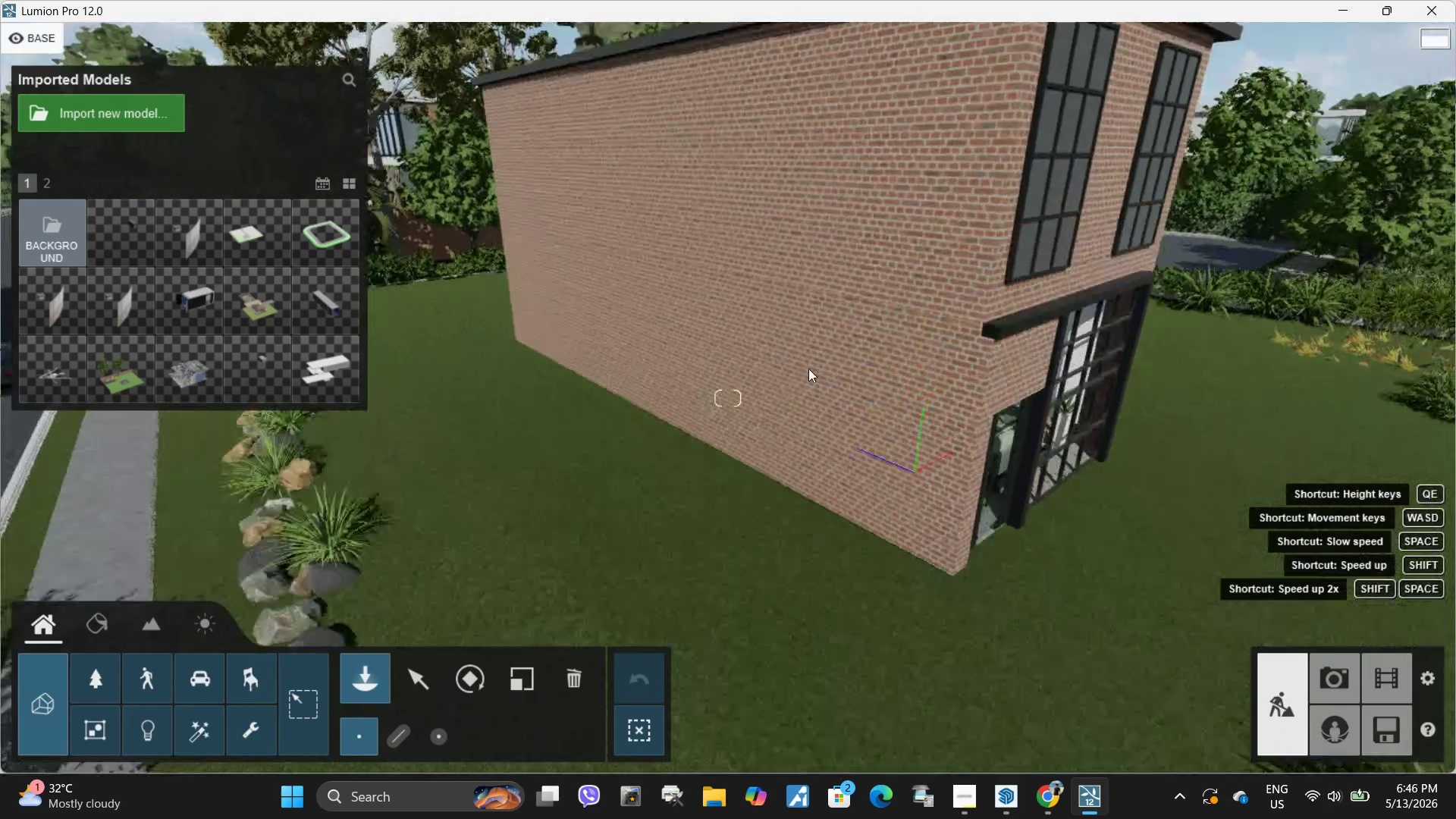 
key(Control+A)
 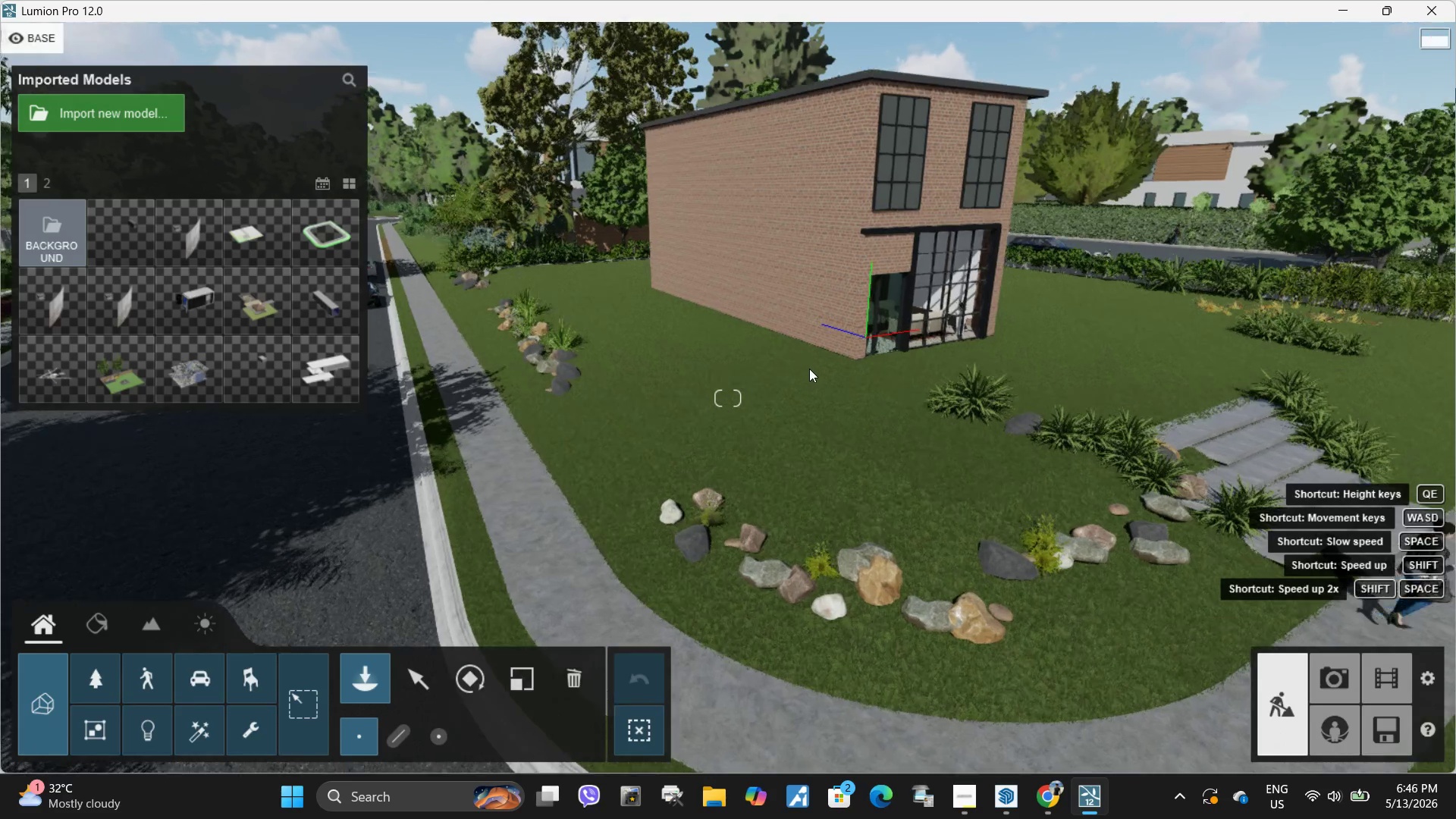 
key(Shift+A)
 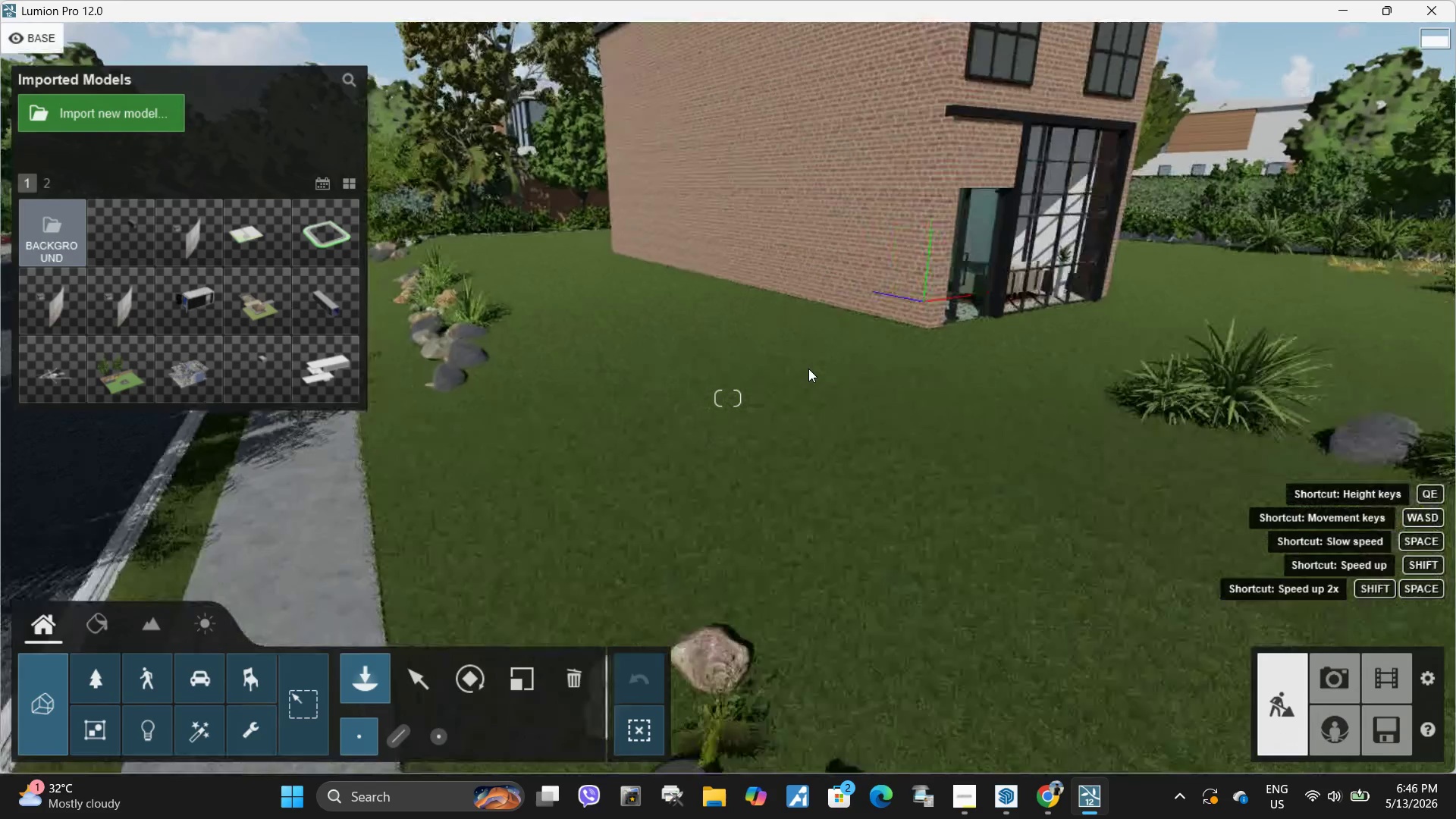 
hold_key(key=Q, duration=0.7)
 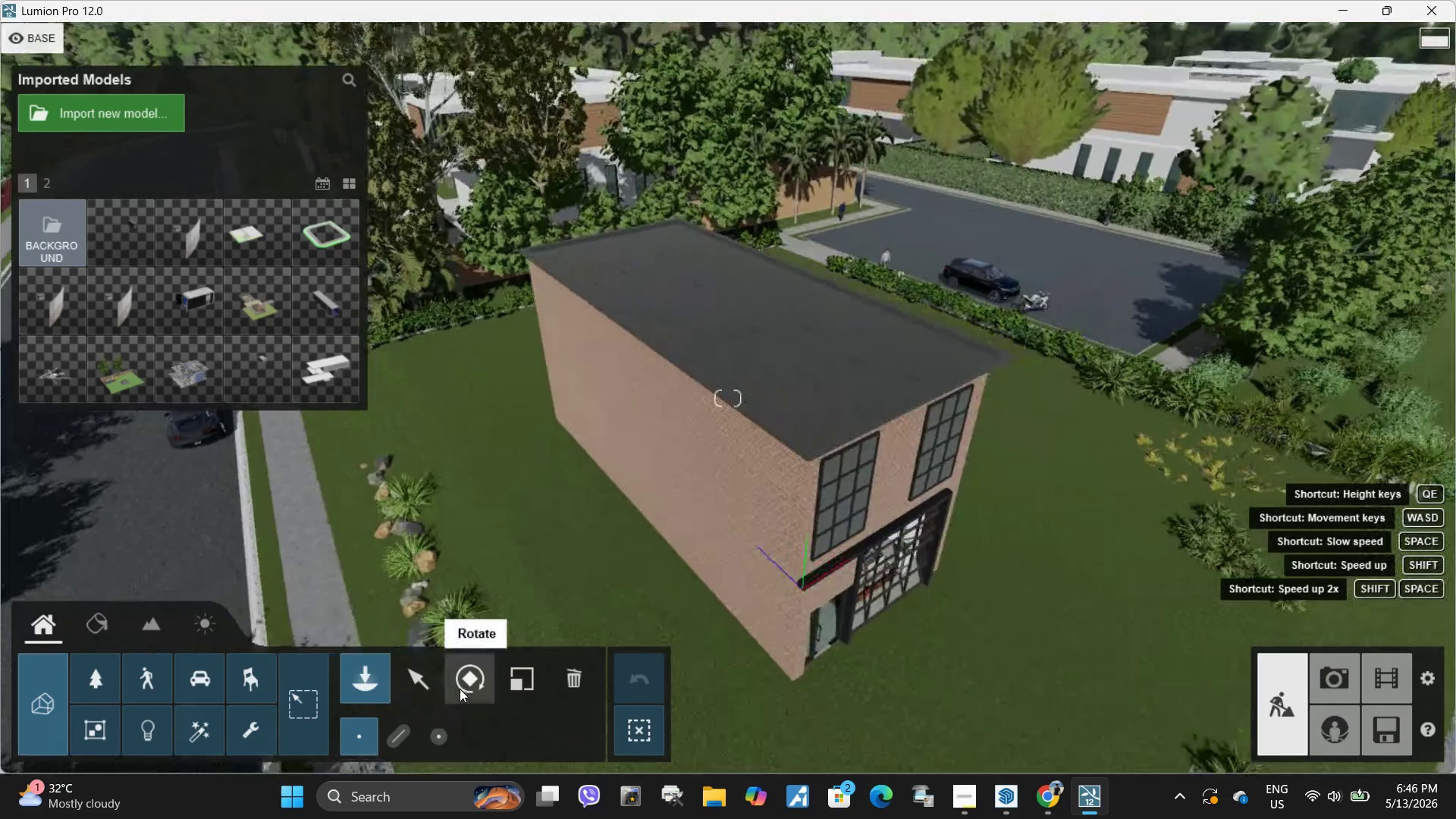 
hold_key(key=S, duration=0.81)
 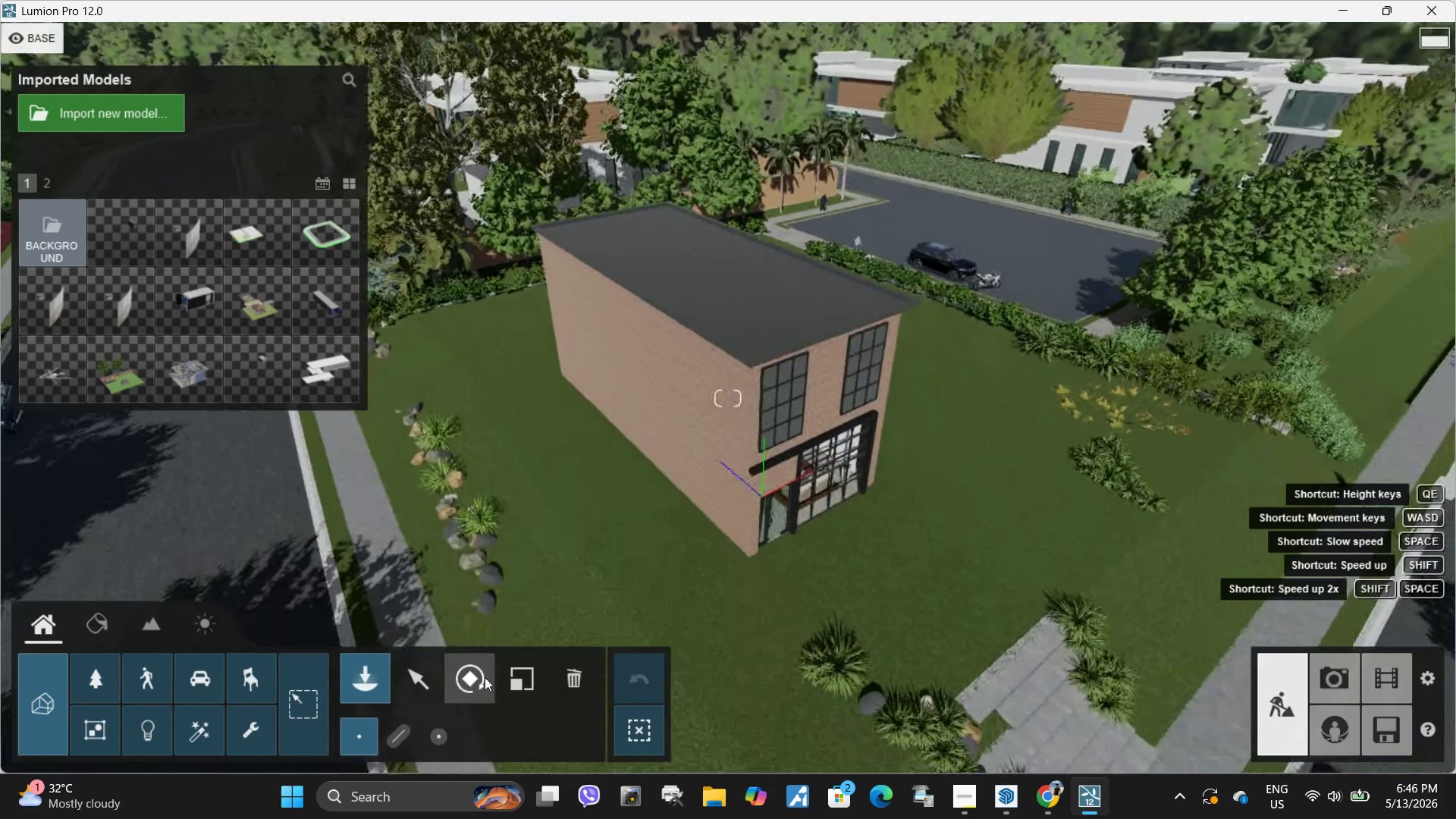 
type(DE)
 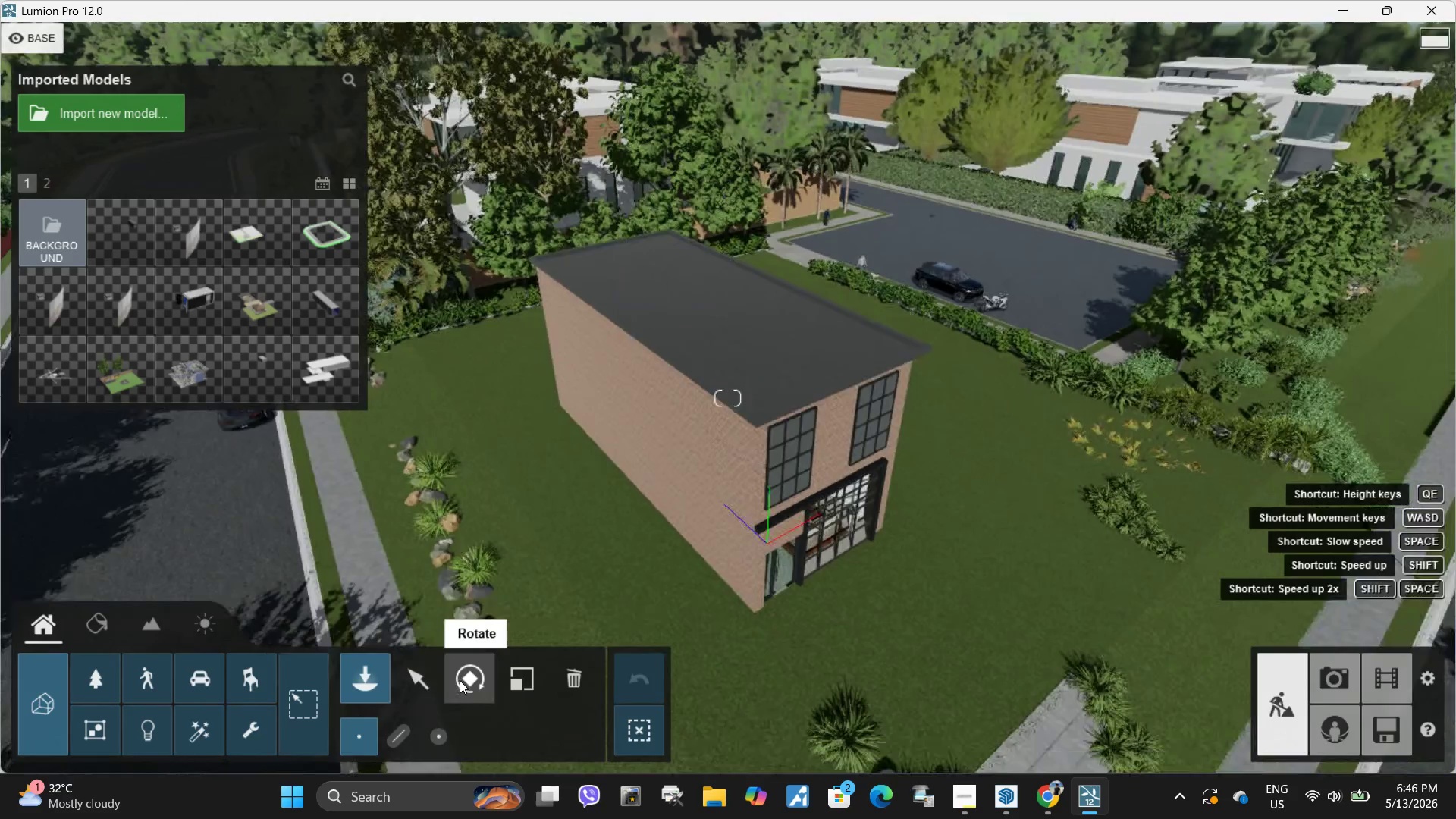 
left_click([460, 680])
 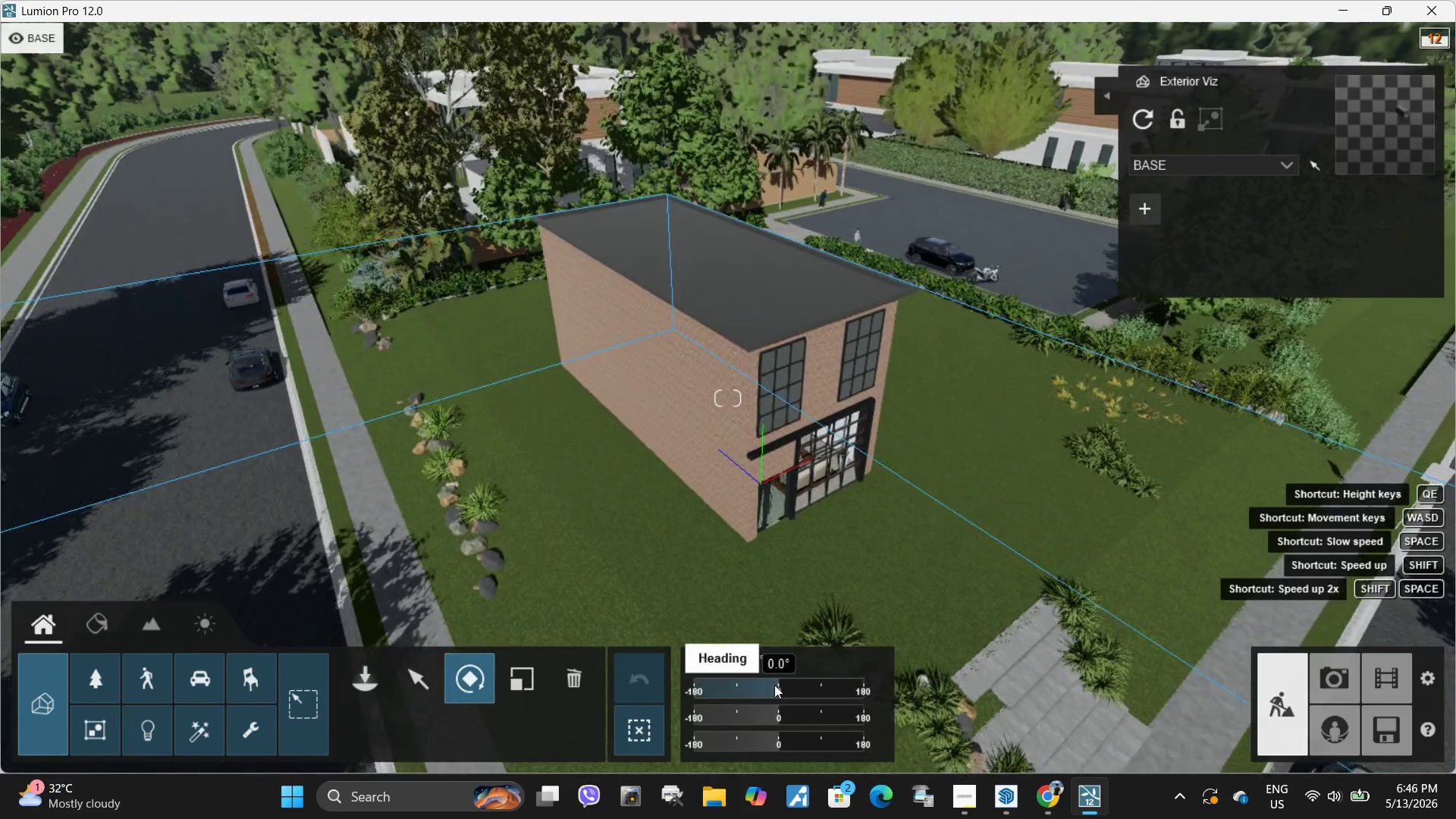 
left_click_drag(start_coordinate=[777, 689], to_coordinate=[735, 699])
 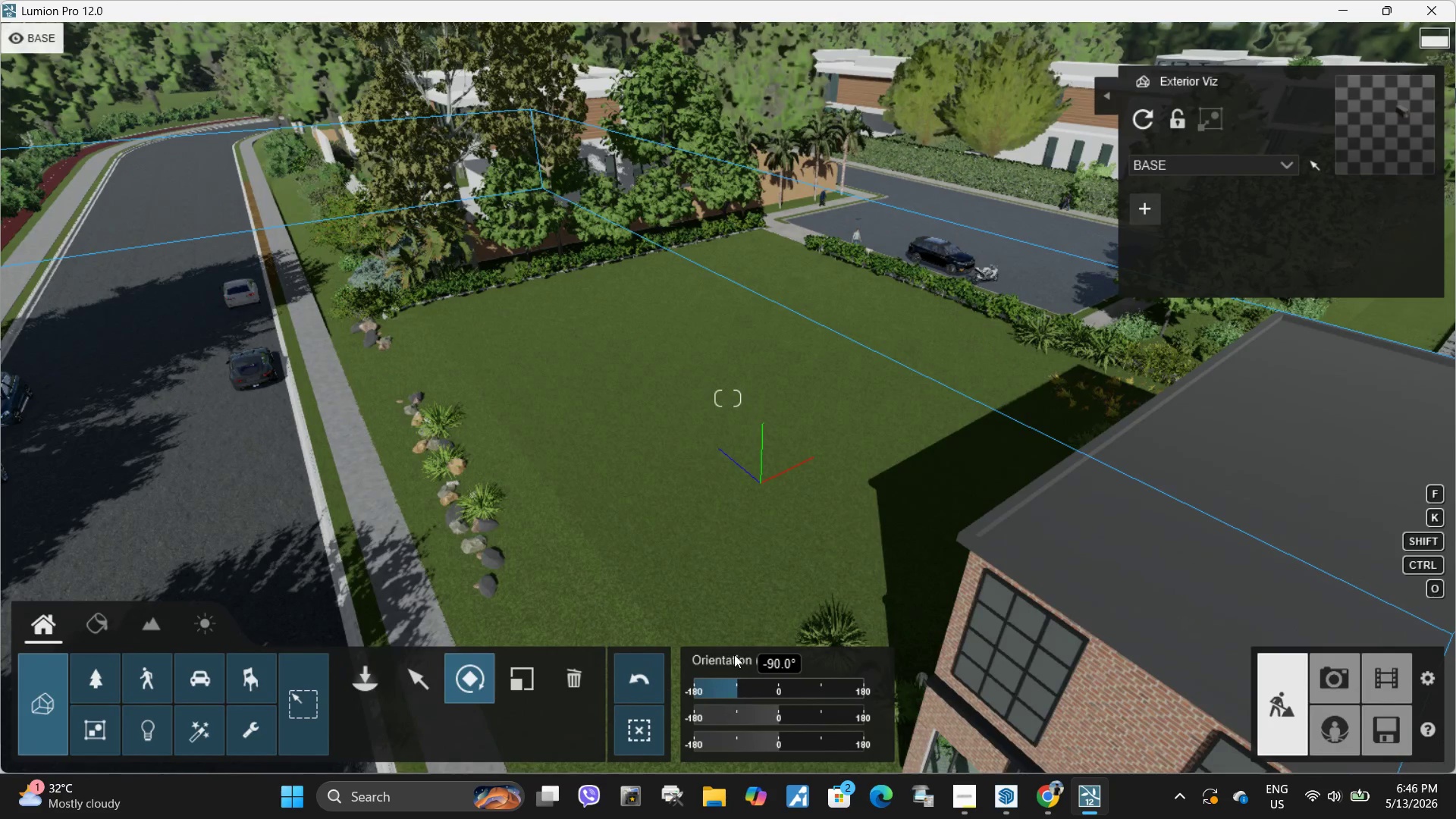 
hold_key(key=A, duration=0.8)
 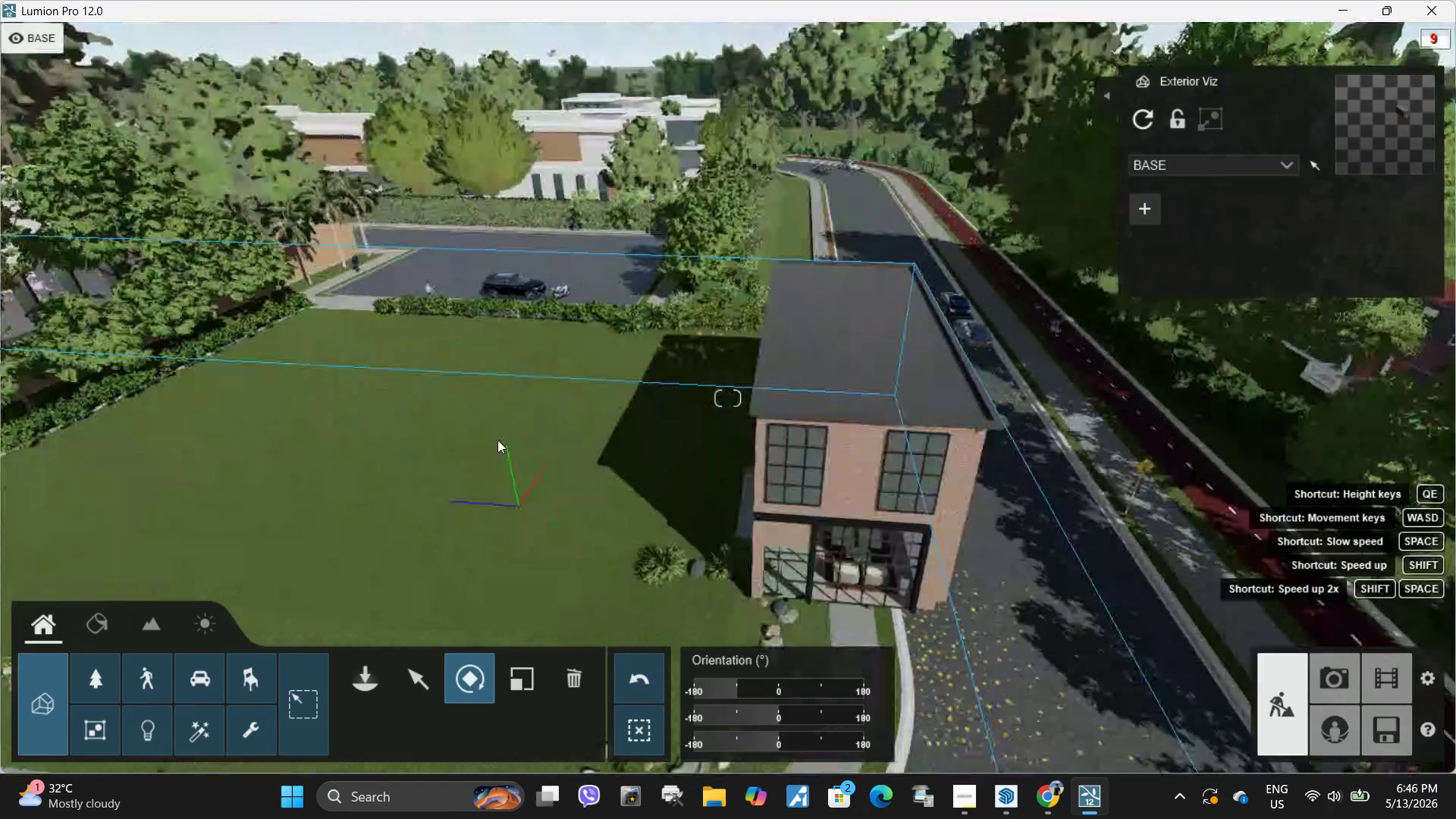 
hold_key(key=ShiftLeft, duration=0.92)
 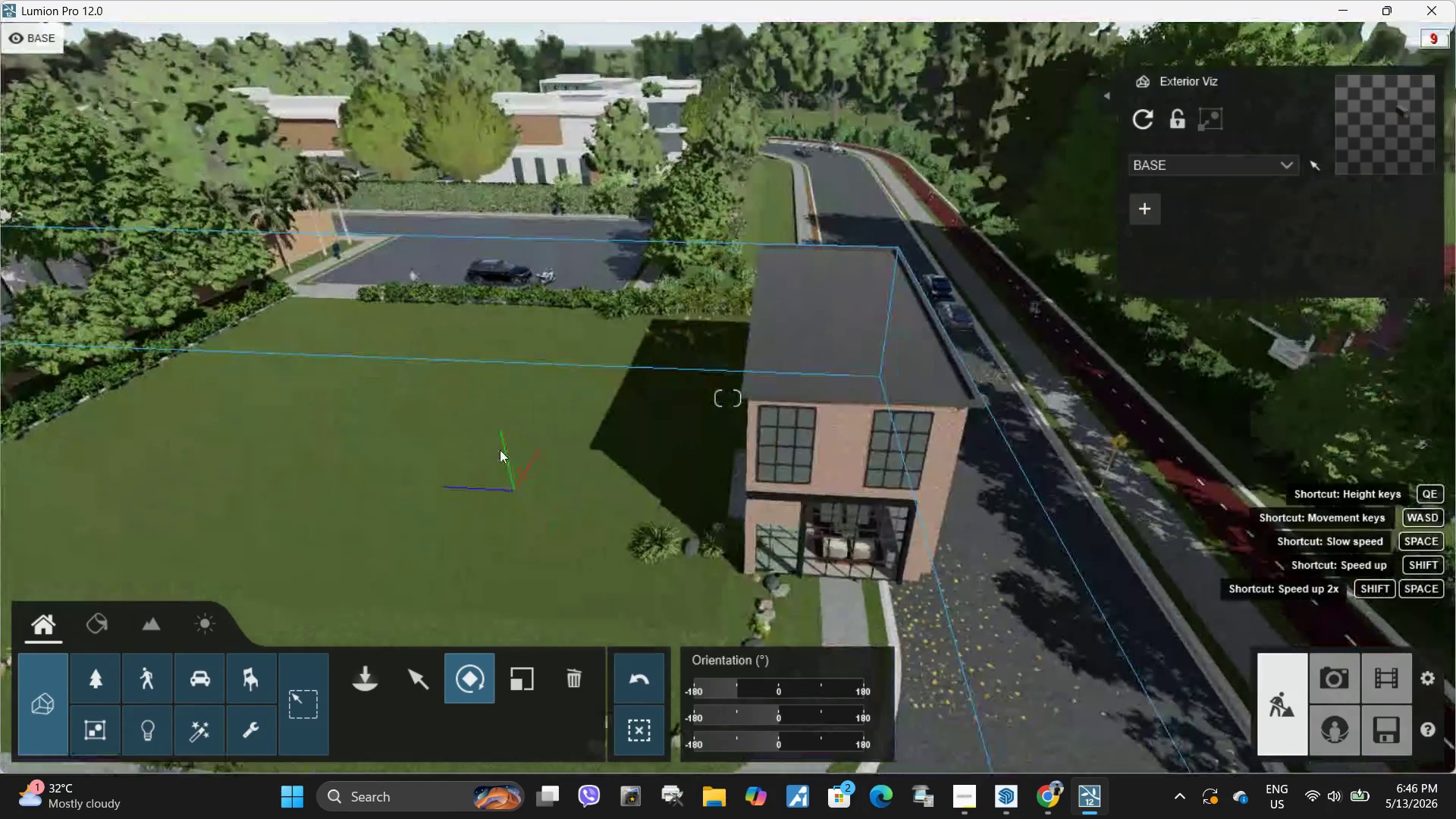 
hold_key(key=S, duration=0.33)
 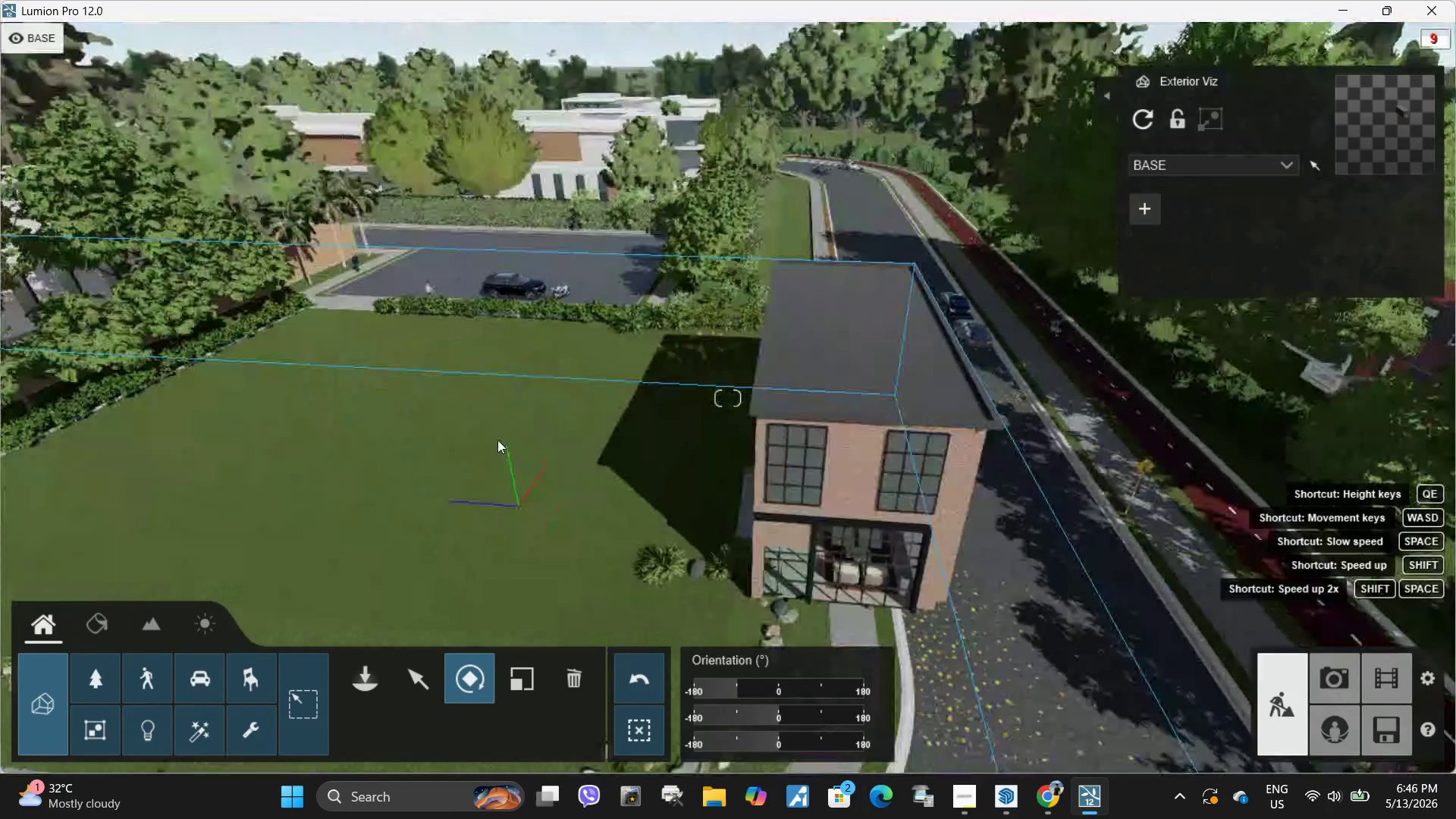 
right_click([645, 484])
 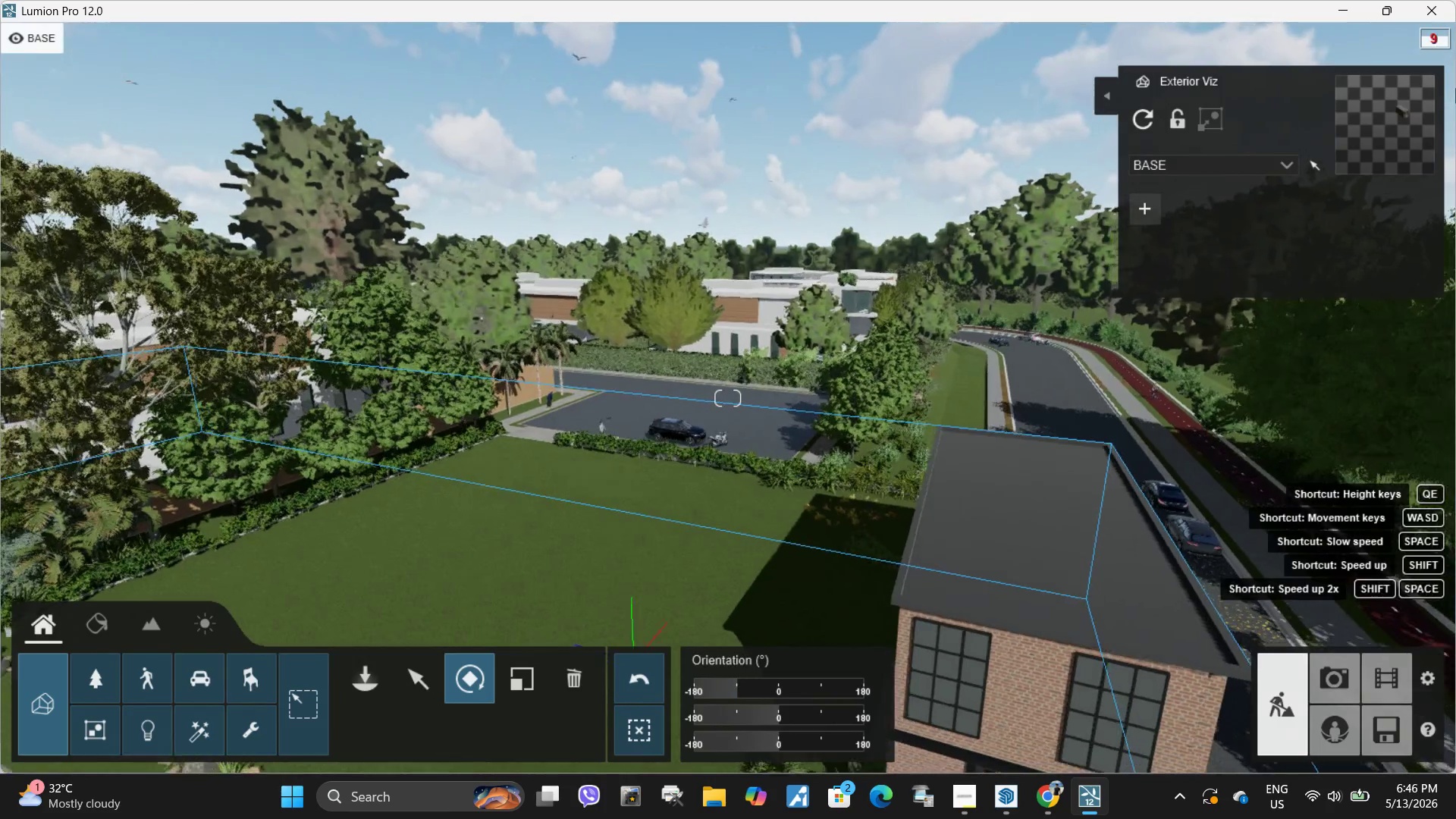 
type(SA)
 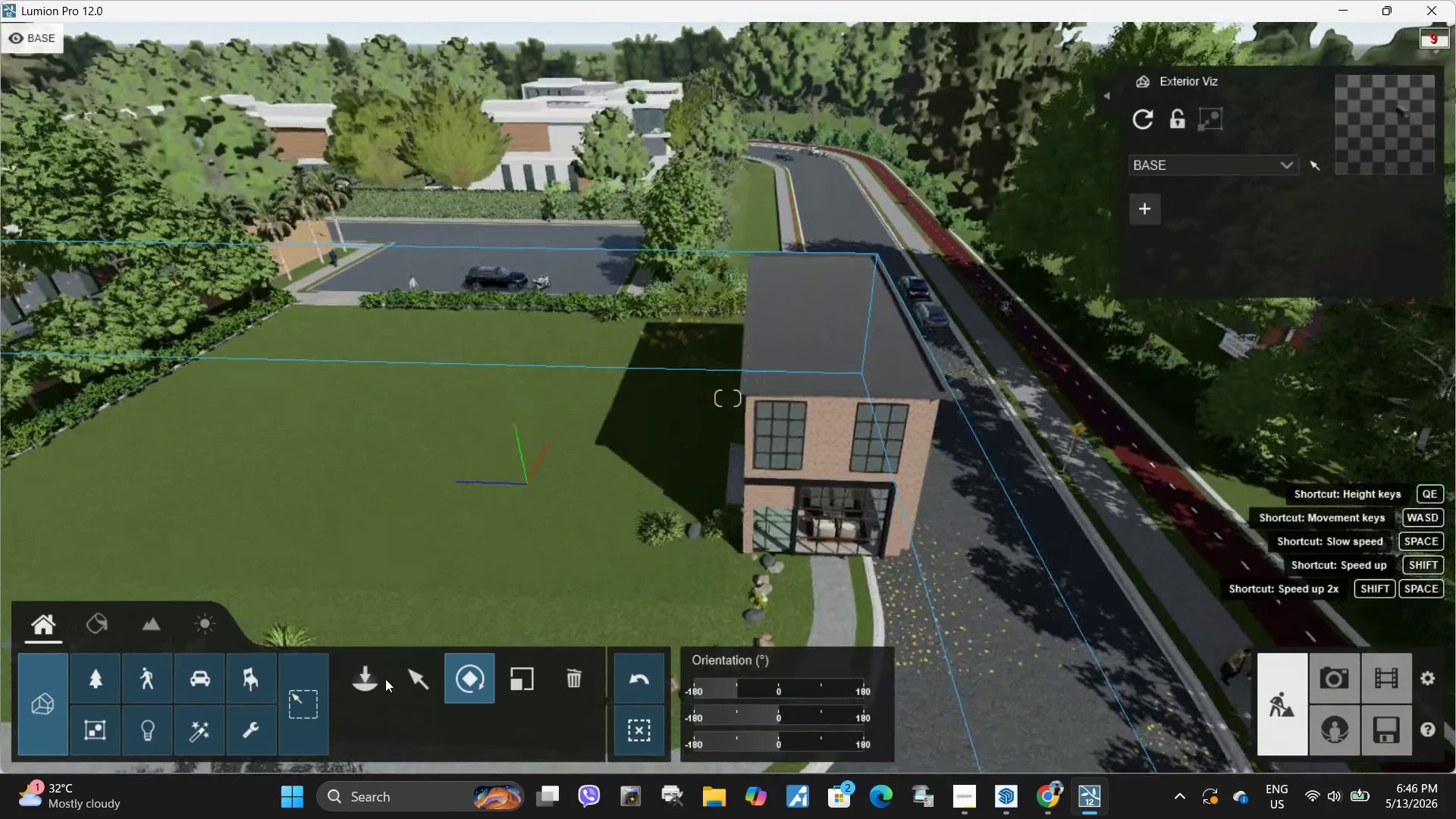 
left_click([422, 676])
 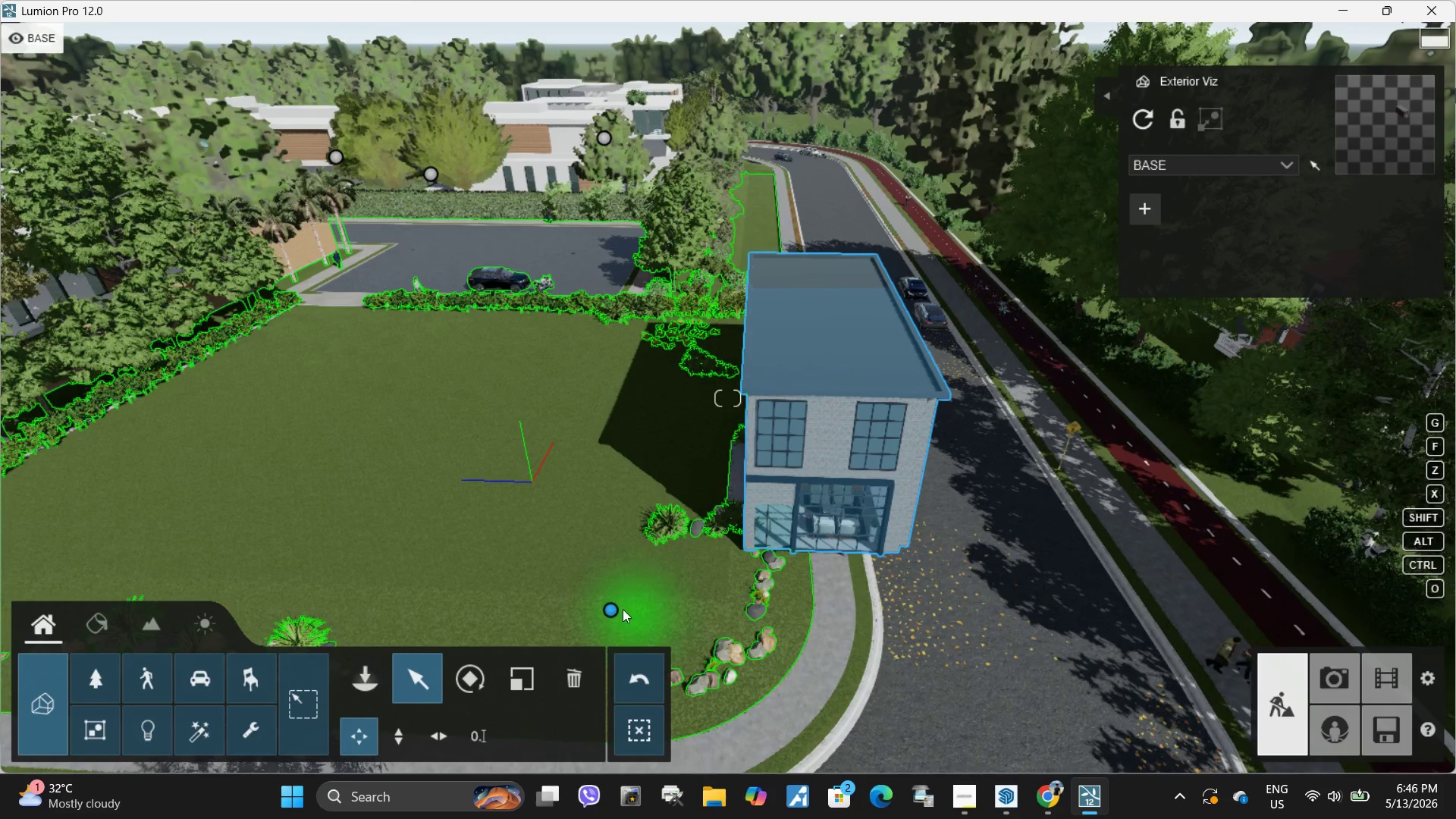 
left_click_drag(start_coordinate=[610, 608], to_coordinate=[158, 562])
 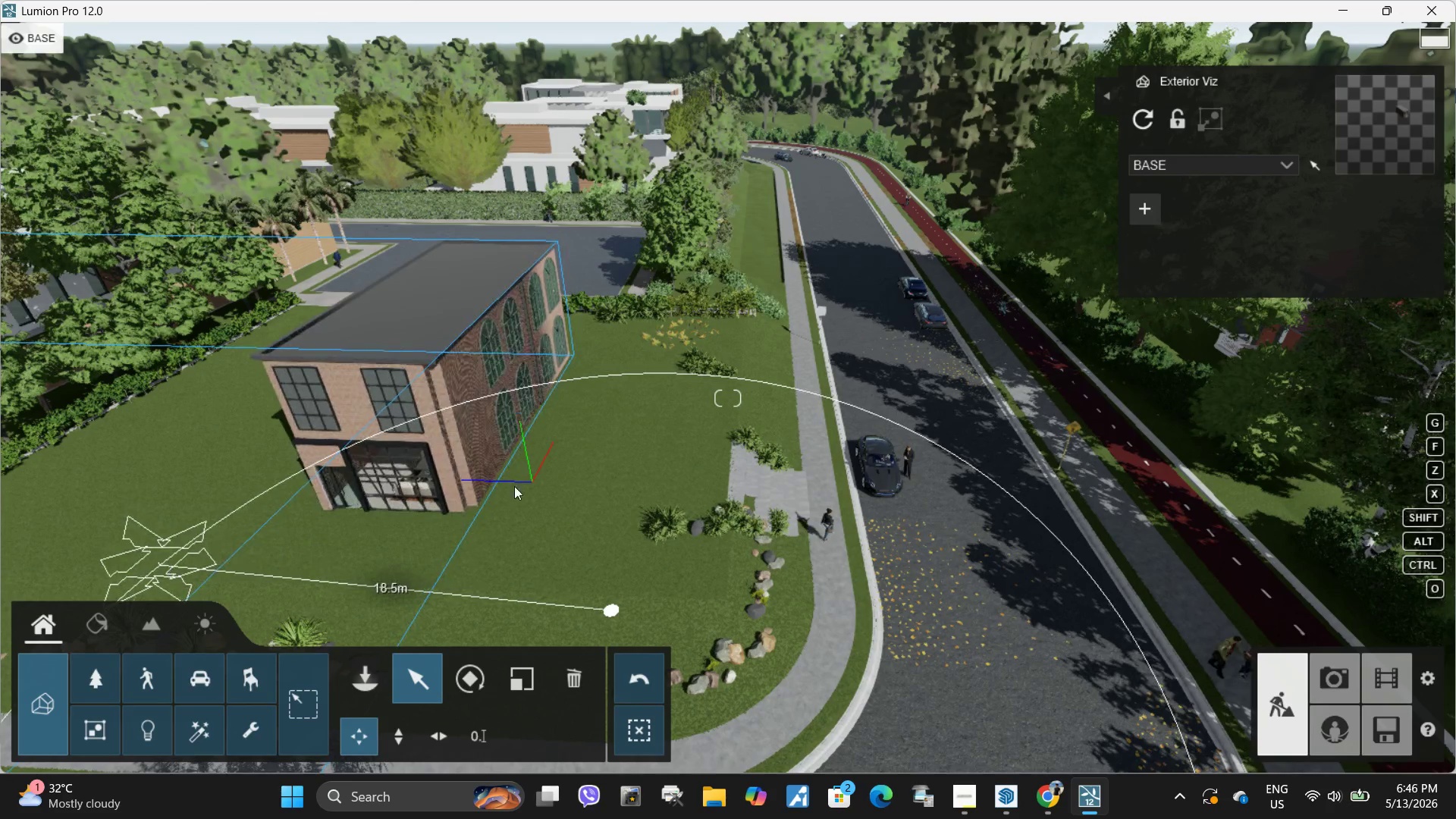 
hold_key(key=ShiftLeft, duration=0.39)
 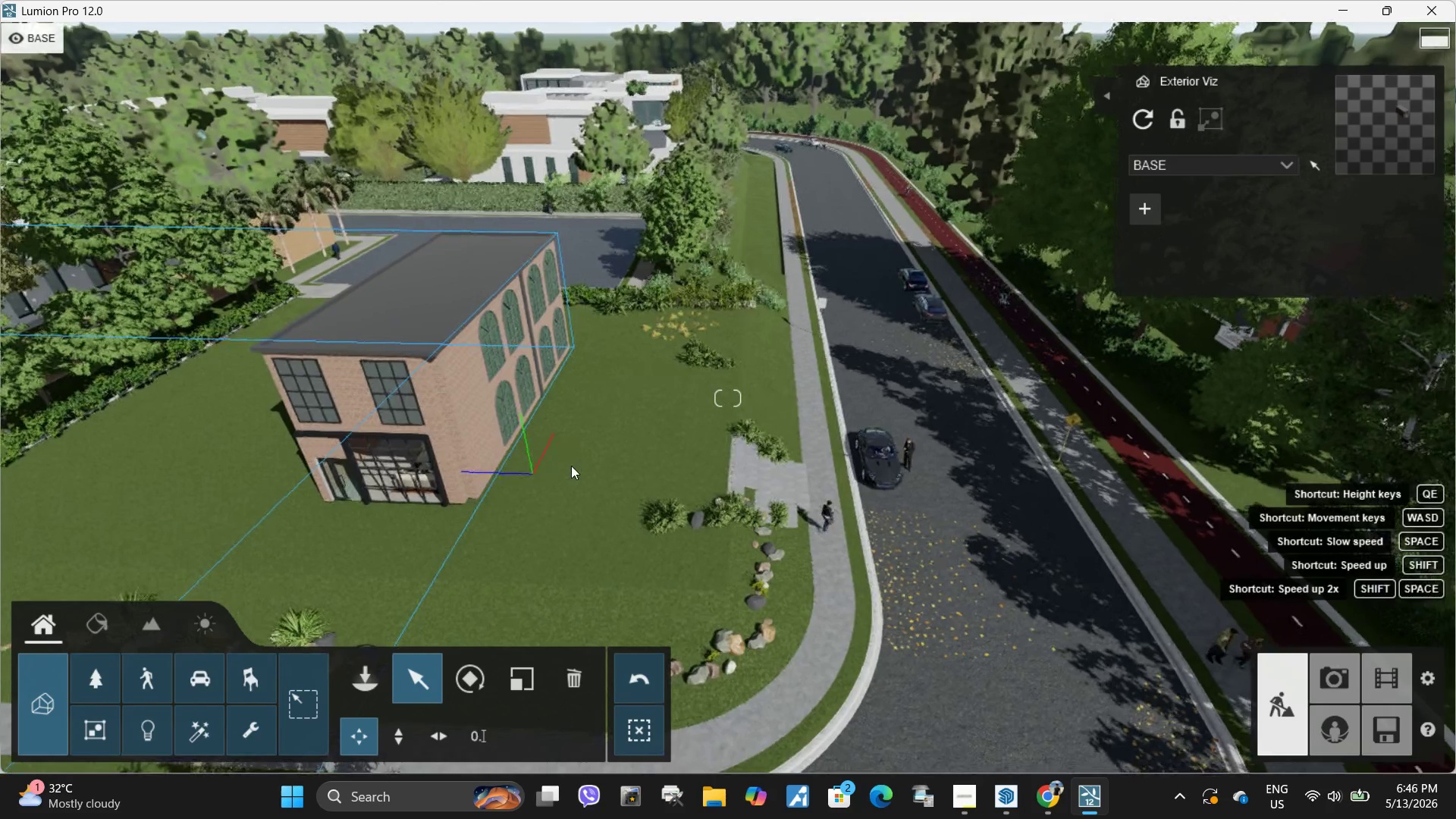 
hold_key(key=ShiftLeft, duration=2.59)
 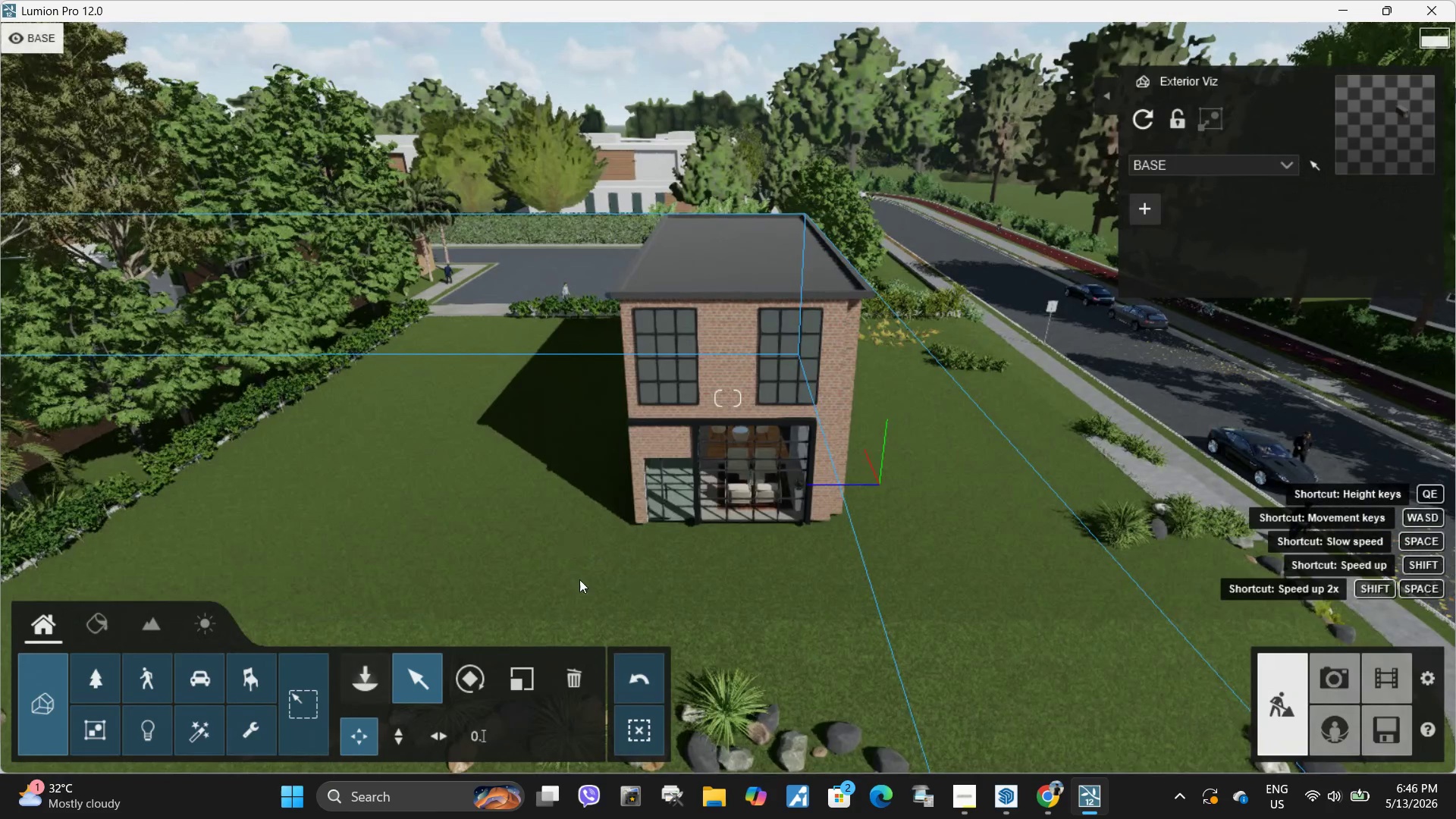 
hold_key(key=E, duration=0.42)
 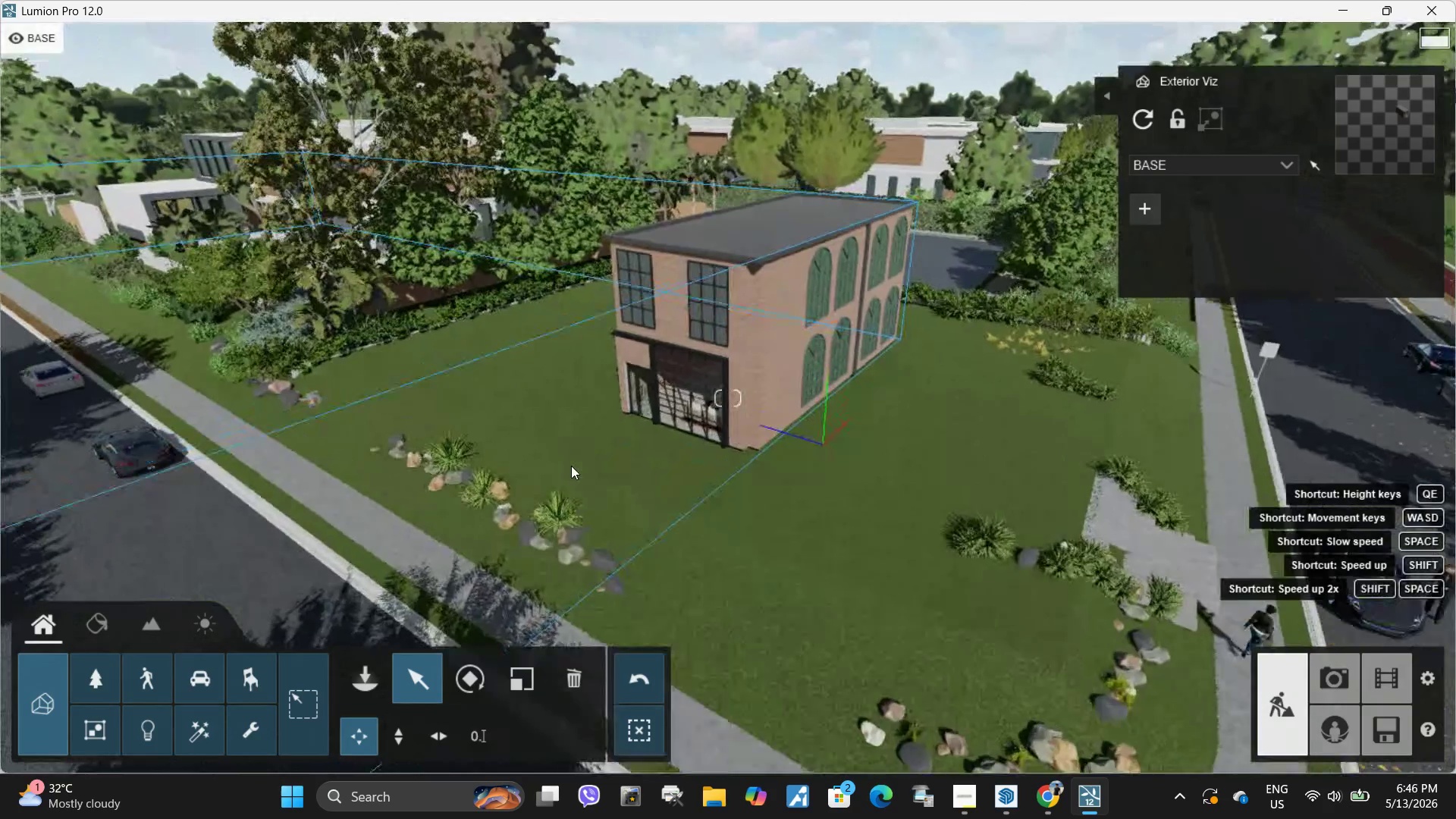 
hold_key(key=W, duration=1.12)
 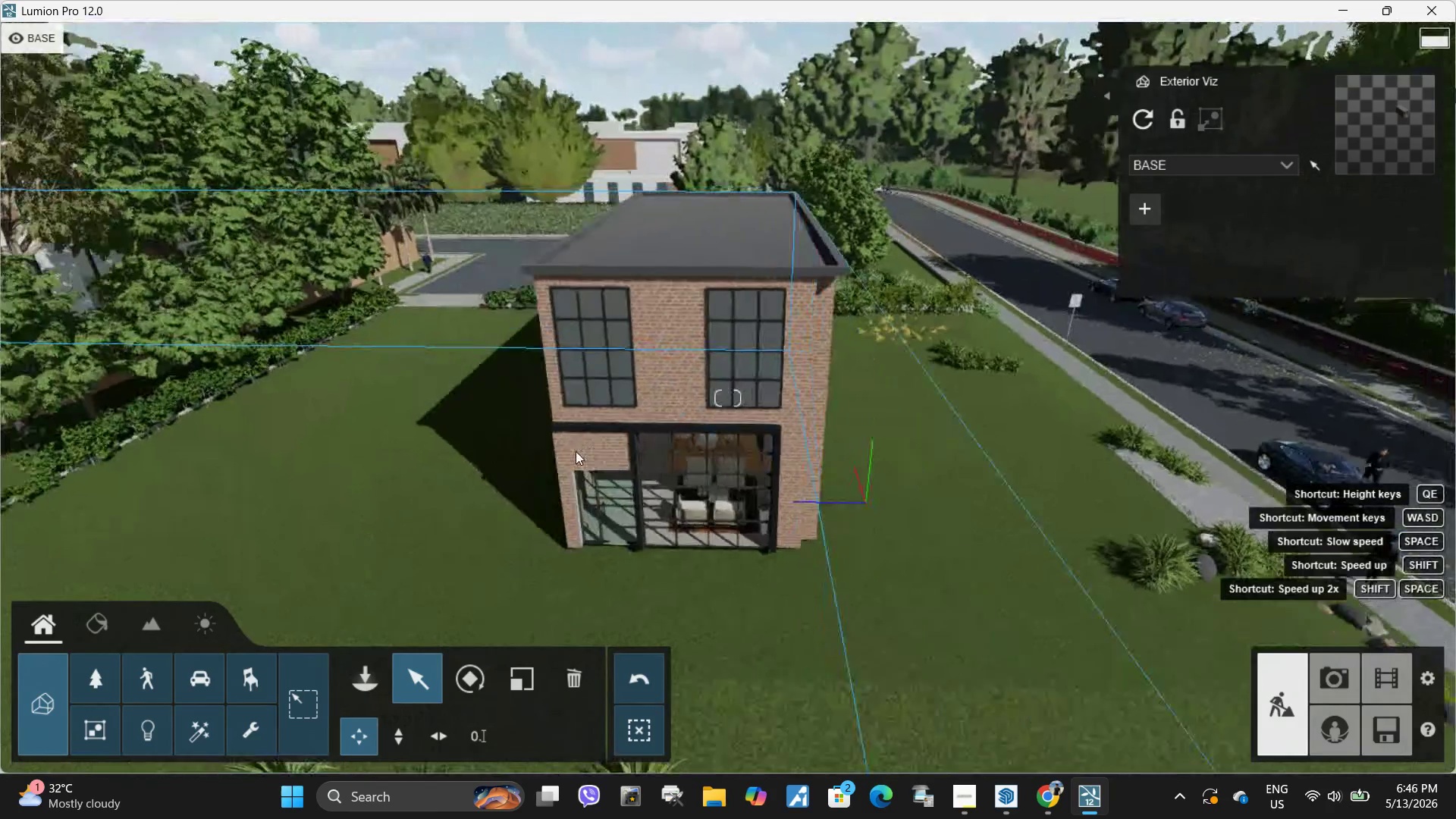 
hold_key(key=Q, duration=0.36)
 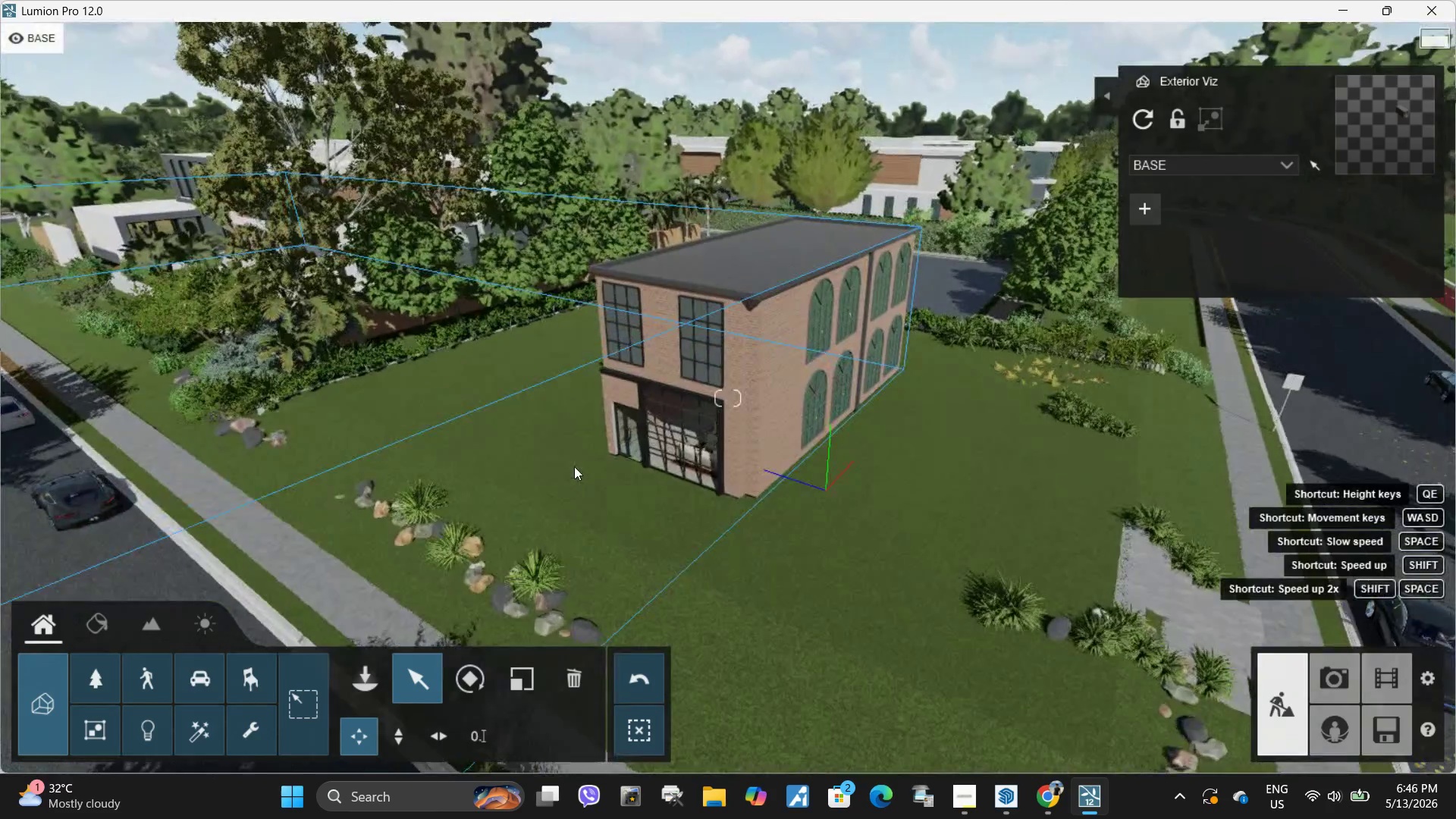 
hold_key(key=A, duration=0.8)
 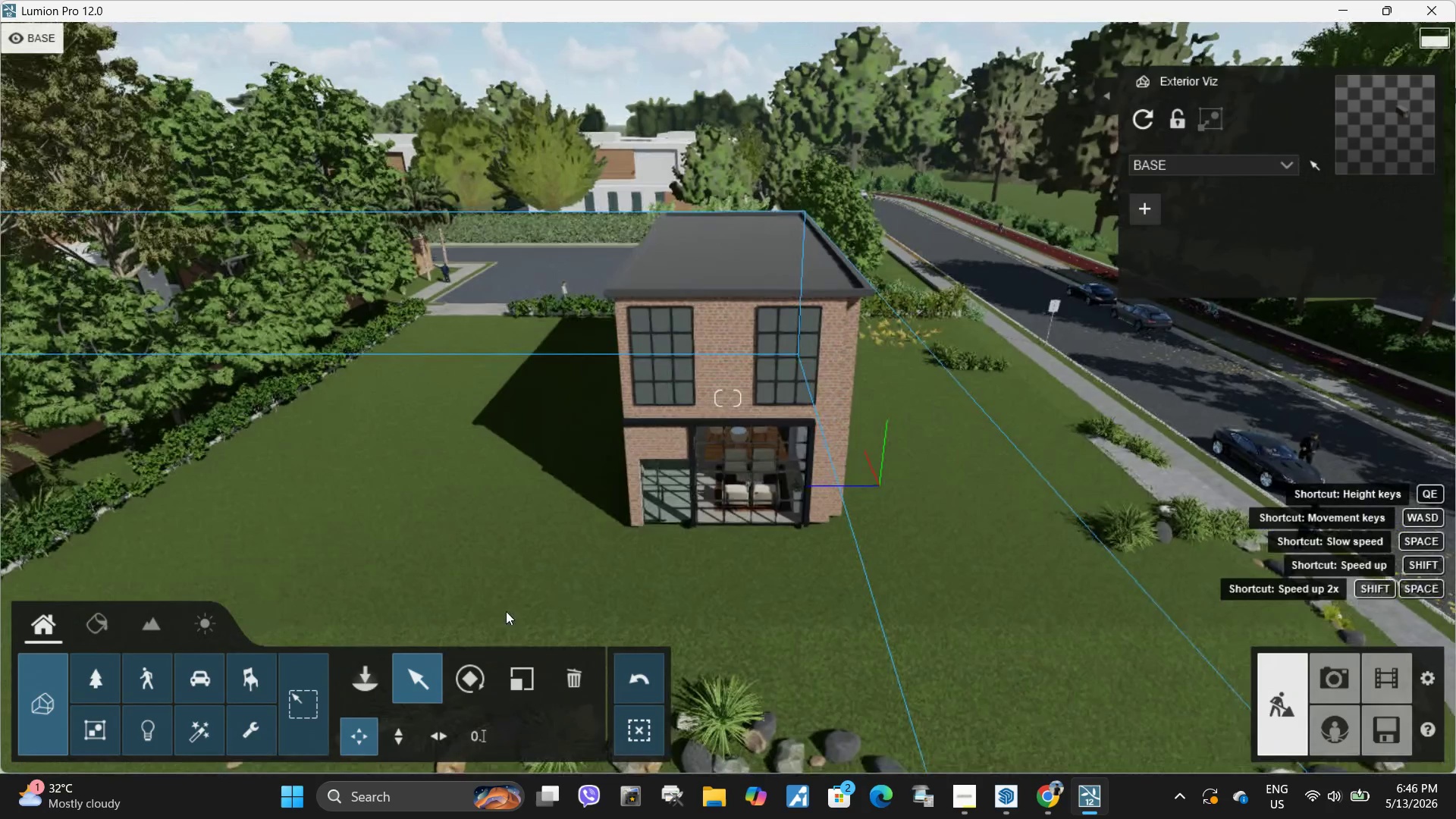 
hold_key(key=S, duration=0.39)
 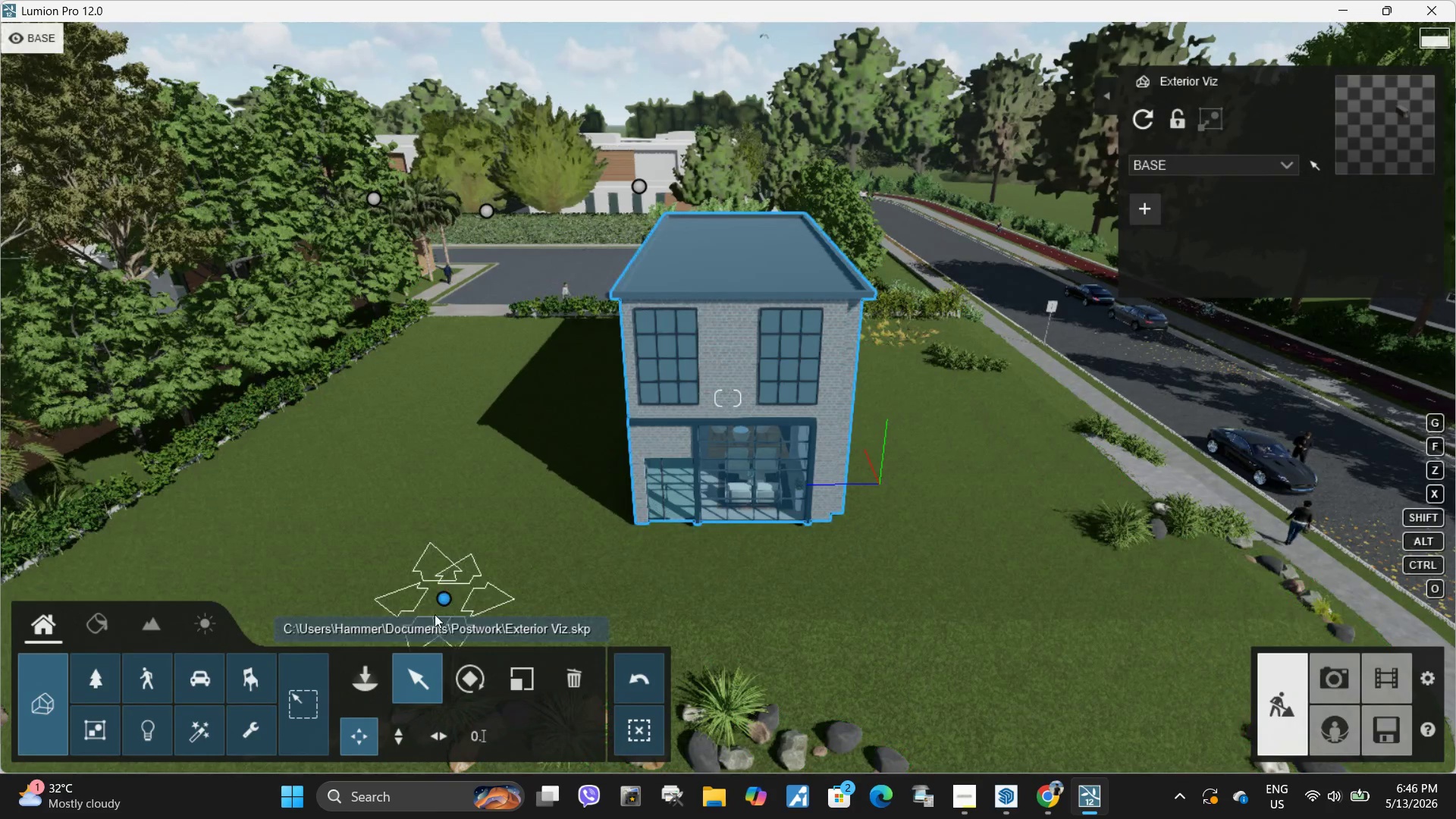 
left_click([398, 739])
 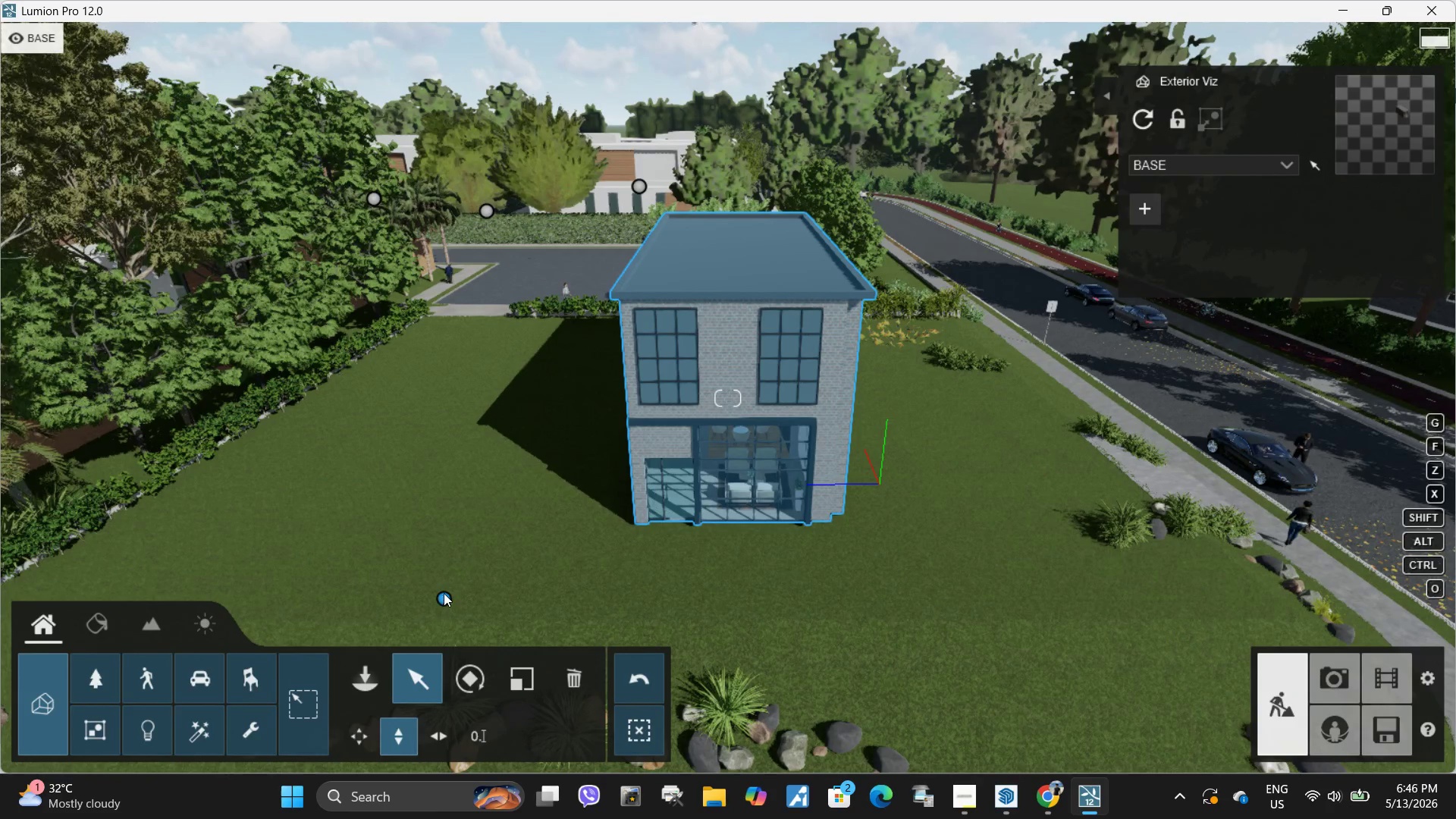 
left_click_drag(start_coordinate=[444, 593], to_coordinate=[441, 587])
 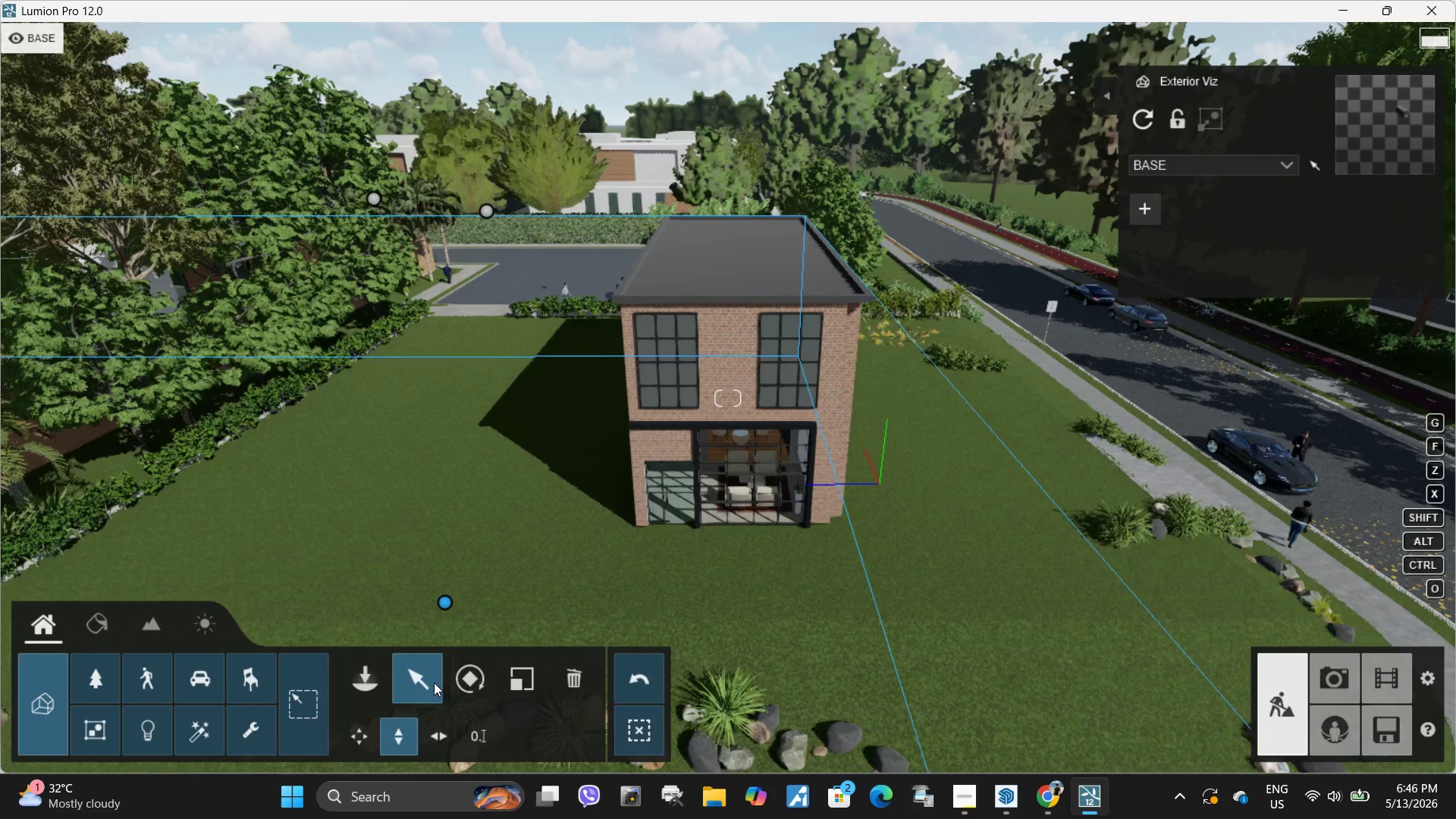 
hold_key(key=W, duration=0.78)
 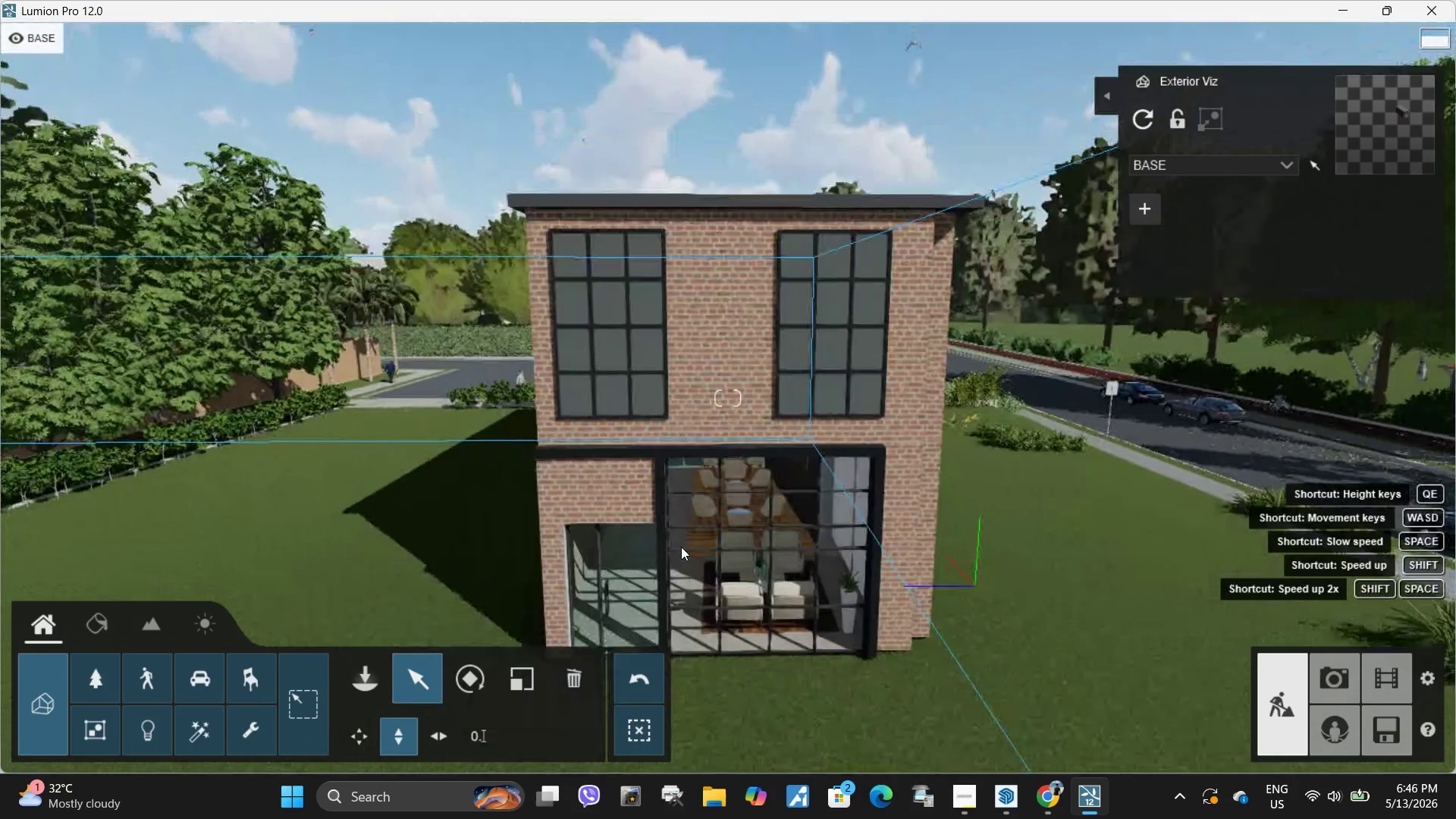 
type(EEE)
 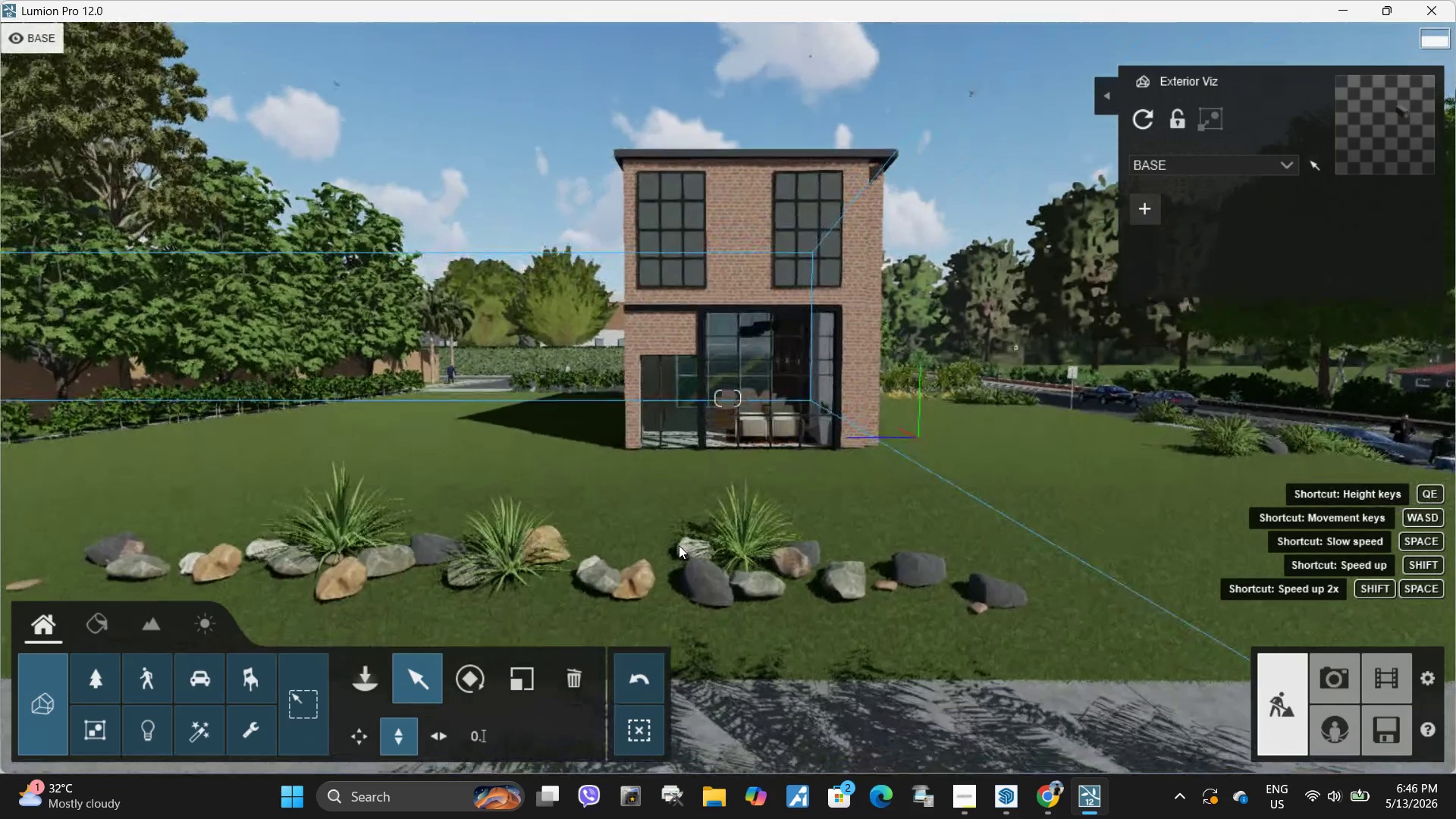 
hold_key(key=S, duration=0.62)
 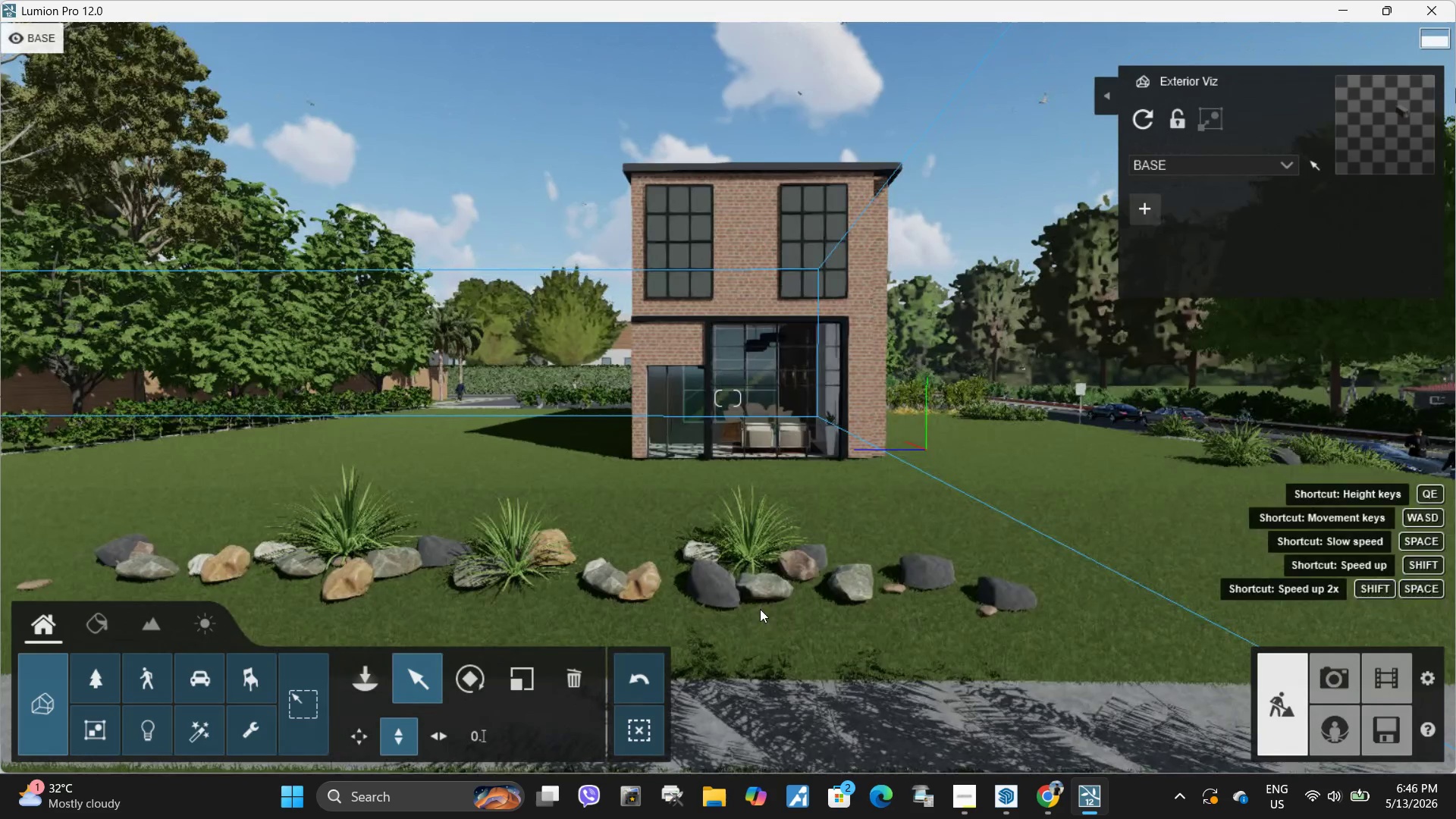 
hold_key(key=S, duration=1.3)
 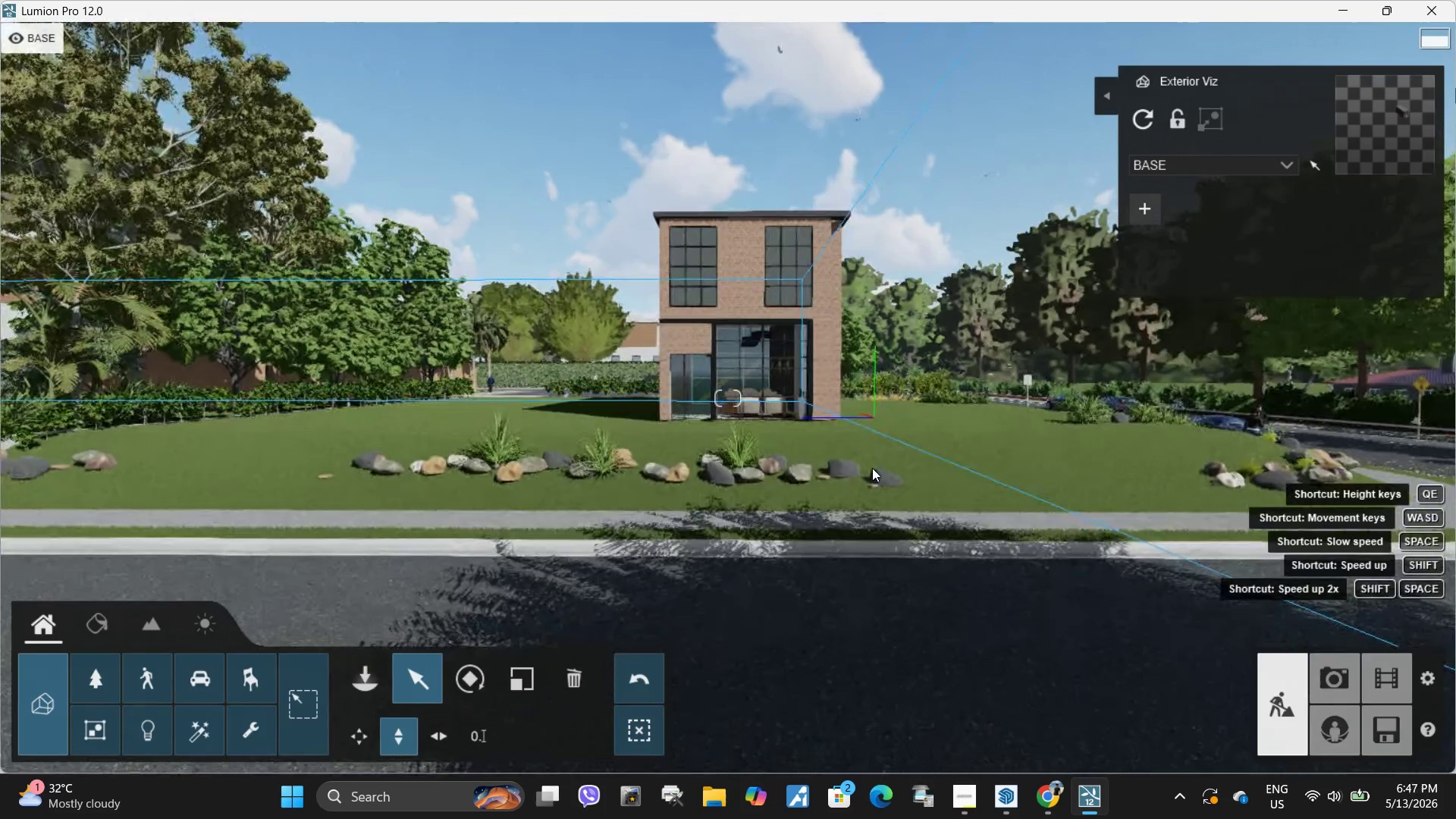 
key(E)
 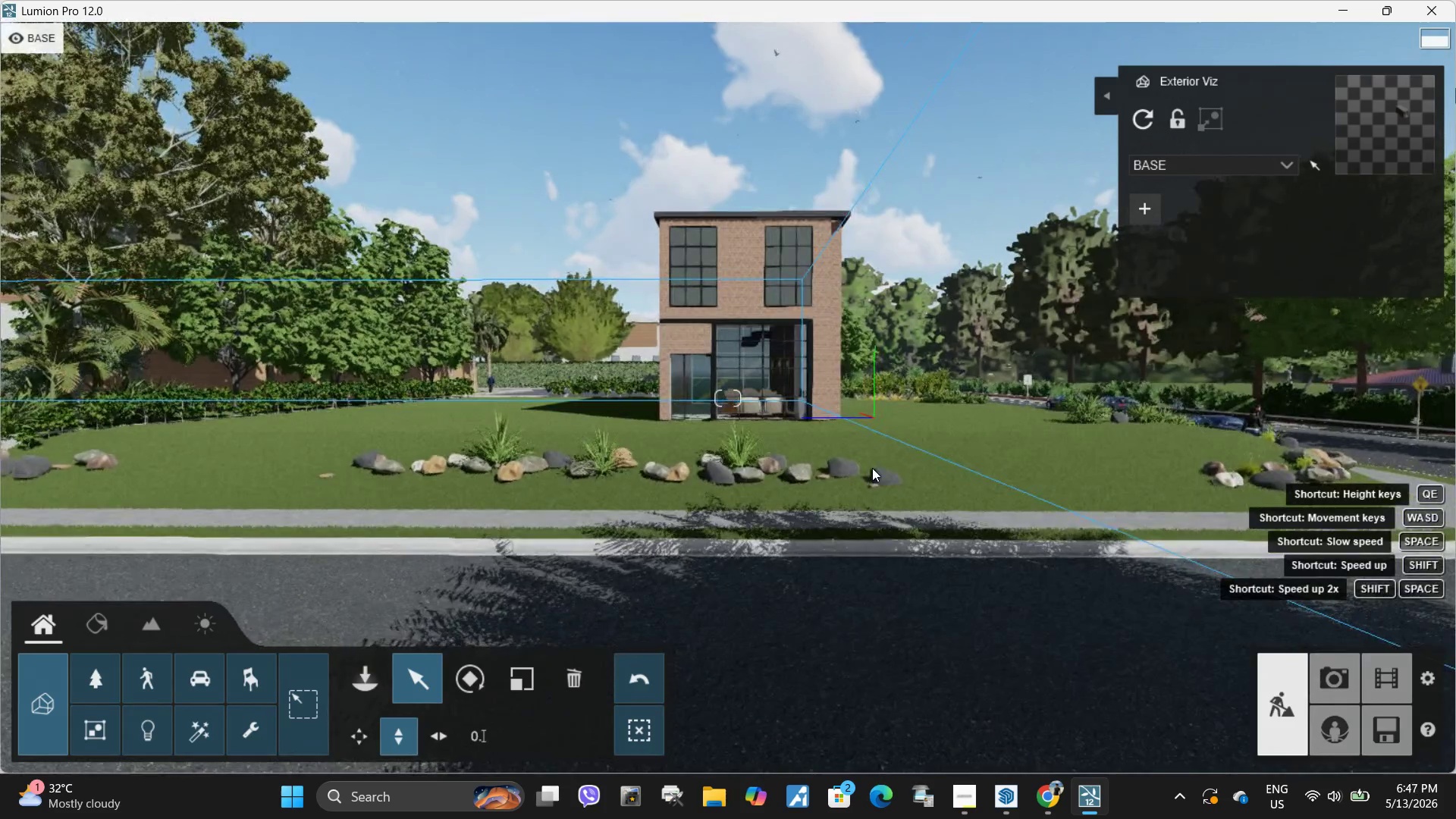 
hold_key(key=W, duration=1.23)
 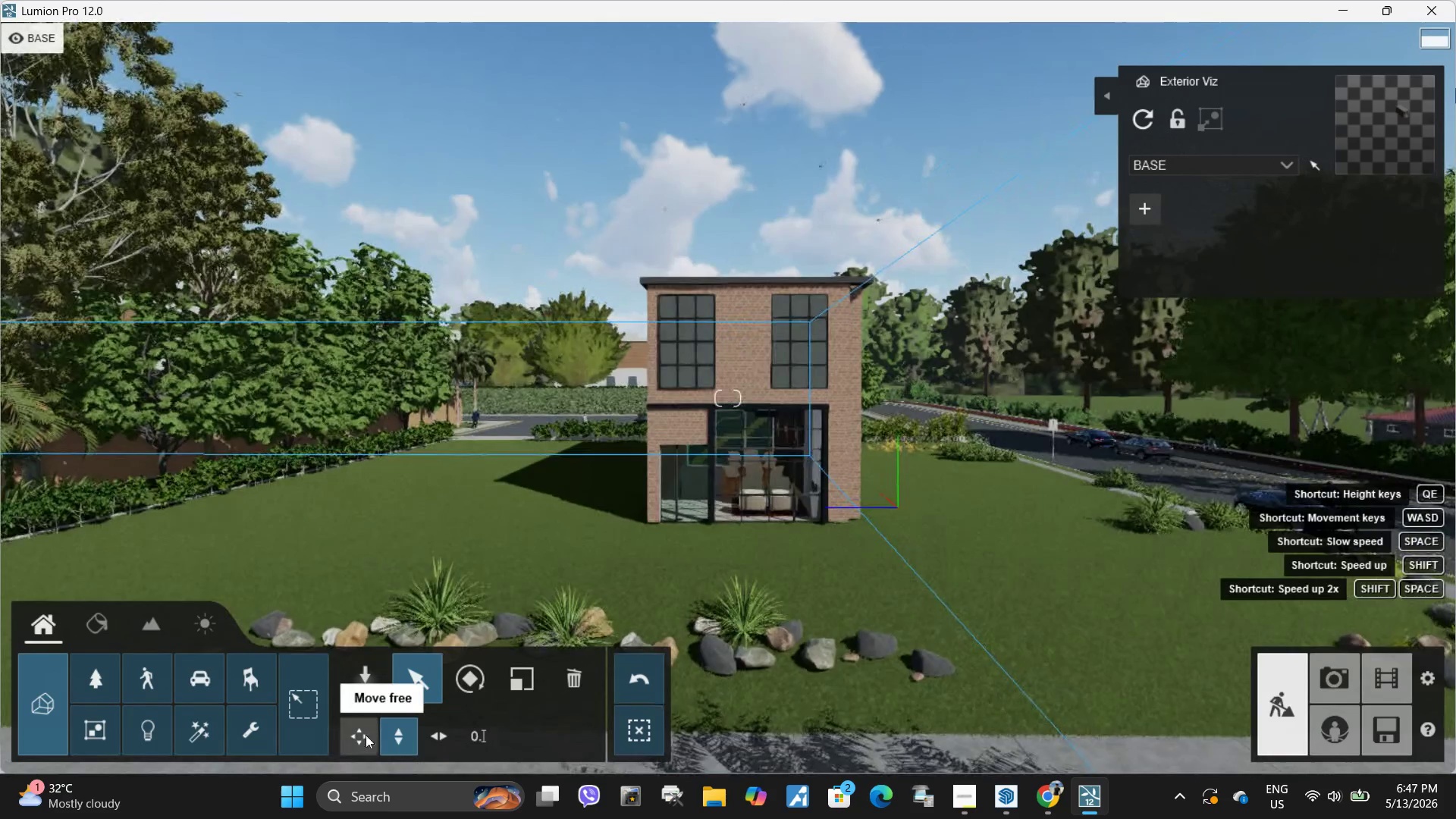 
hold_key(key=Q, duration=0.89)
 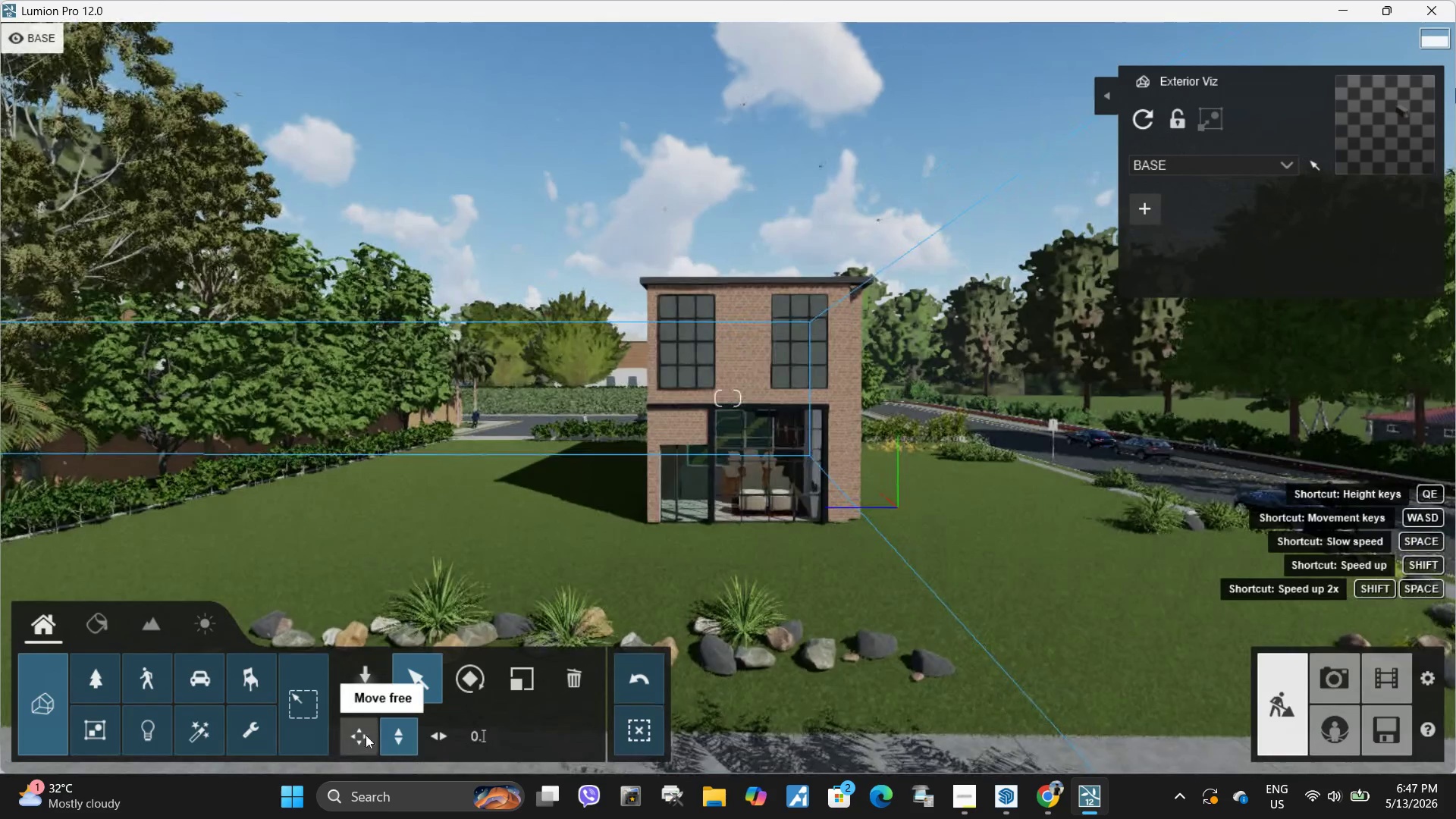 
left_click([366, 735])
 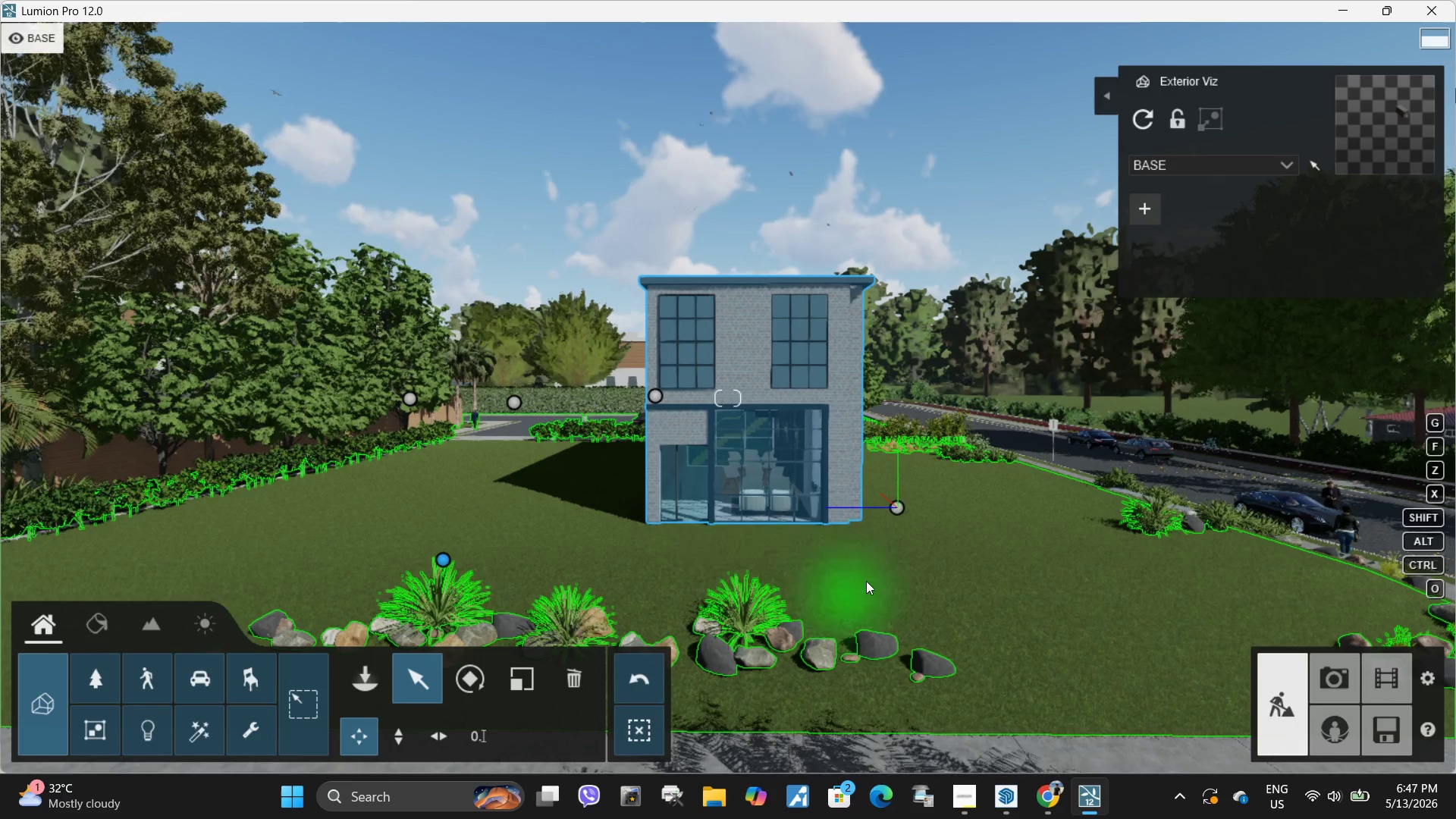 
left_click([866, 581])
 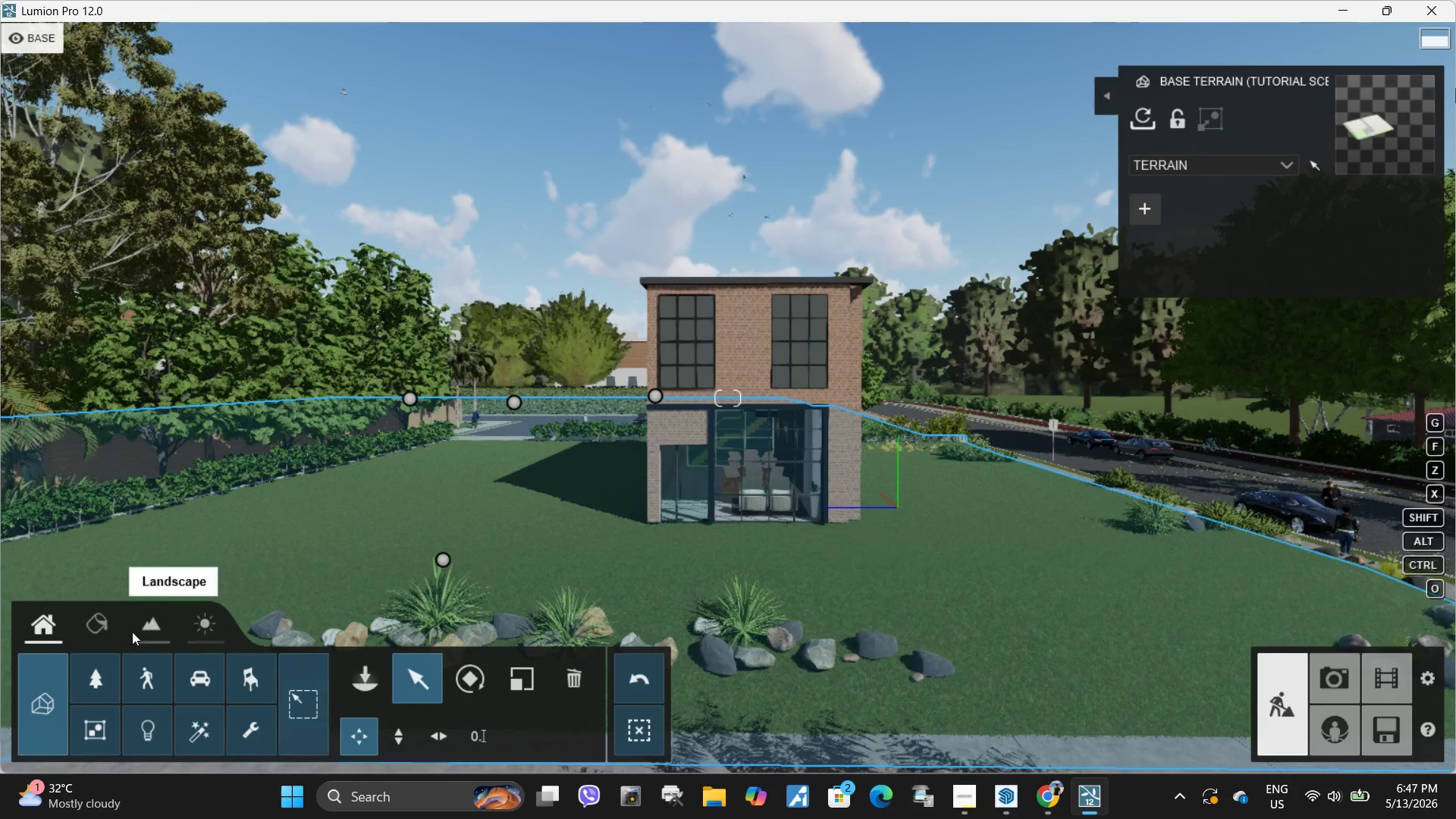 
left_click([105, 629])
 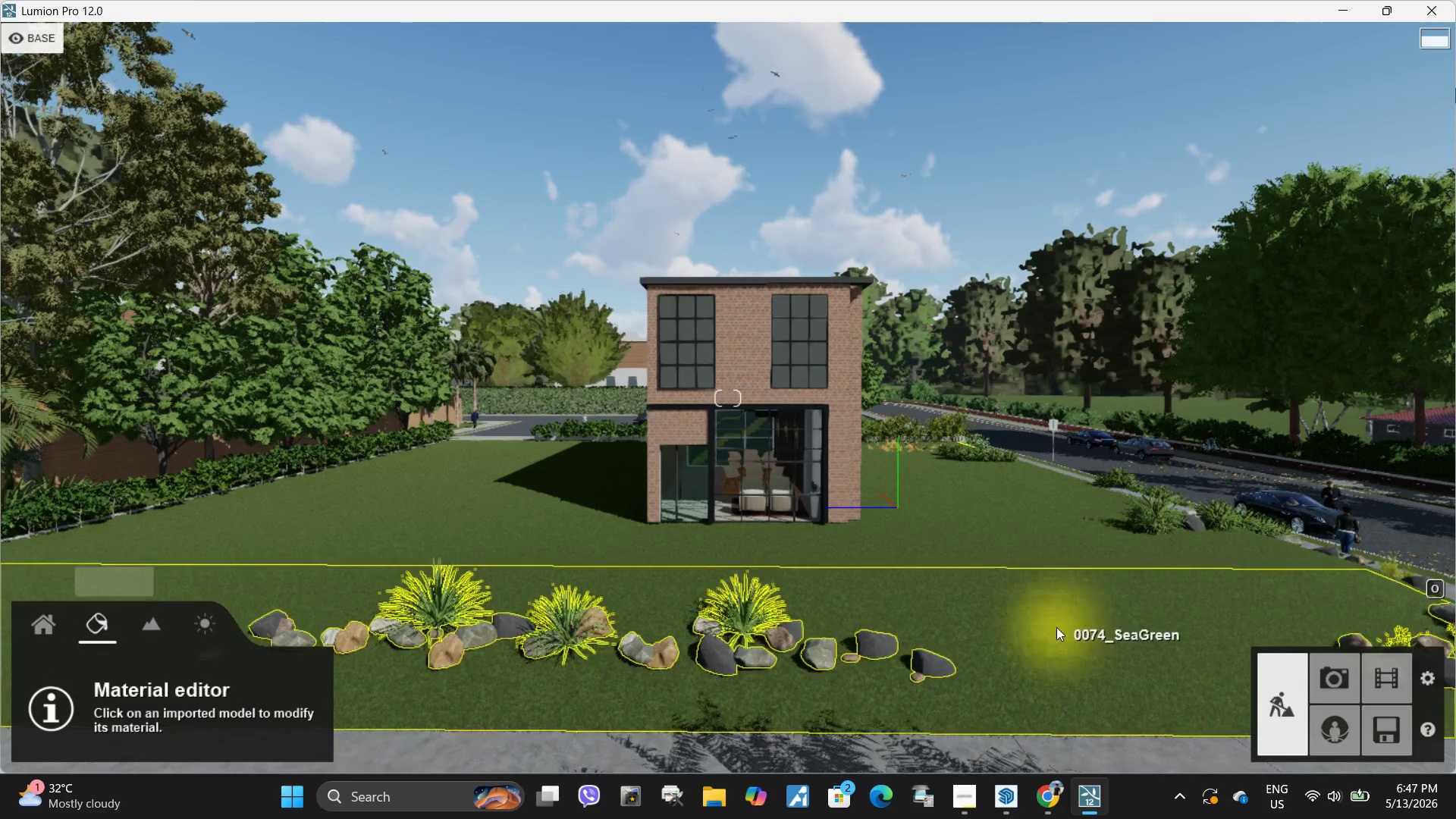 
left_click([1036, 620])
 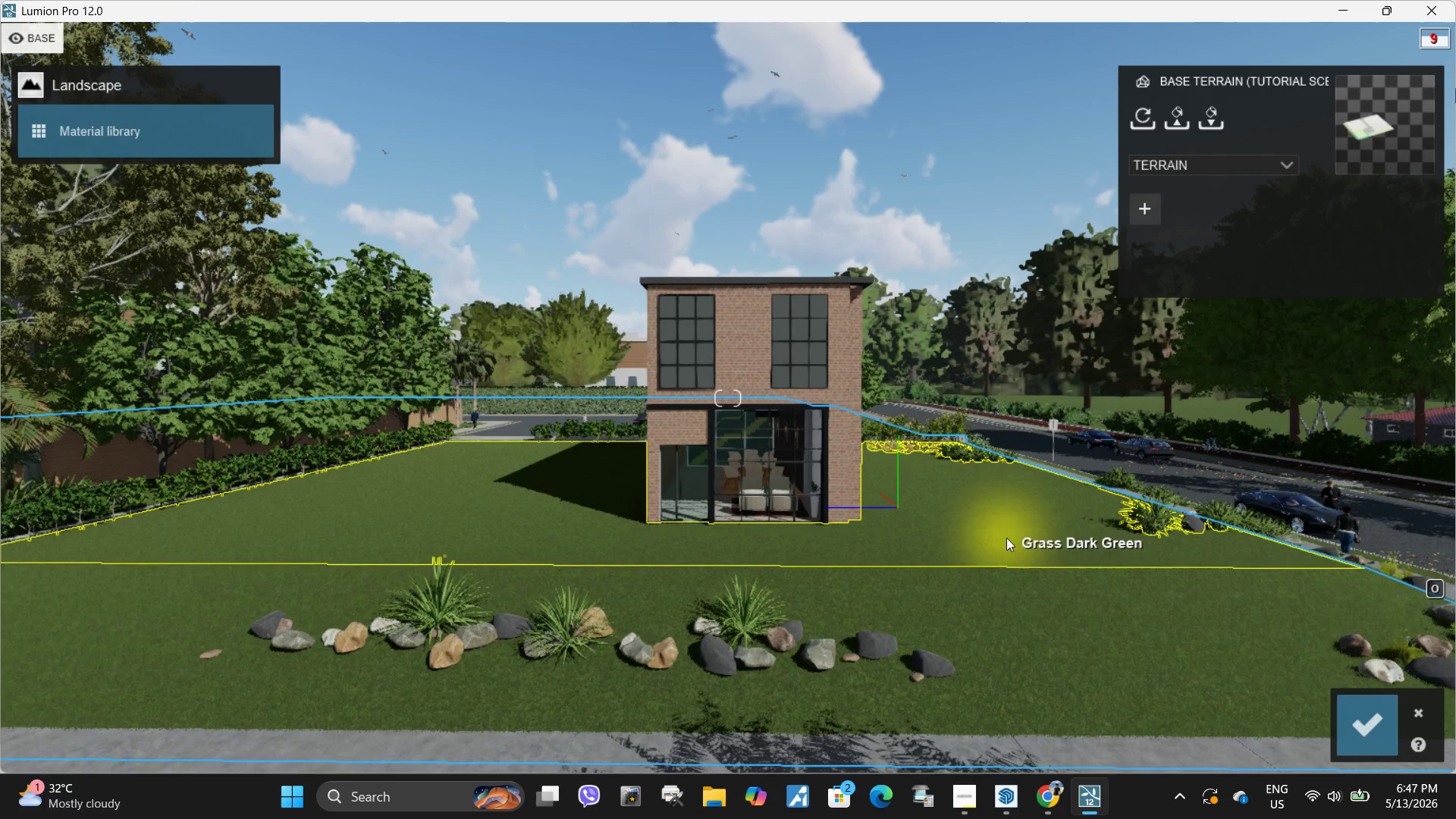 
left_click([1006, 538])
 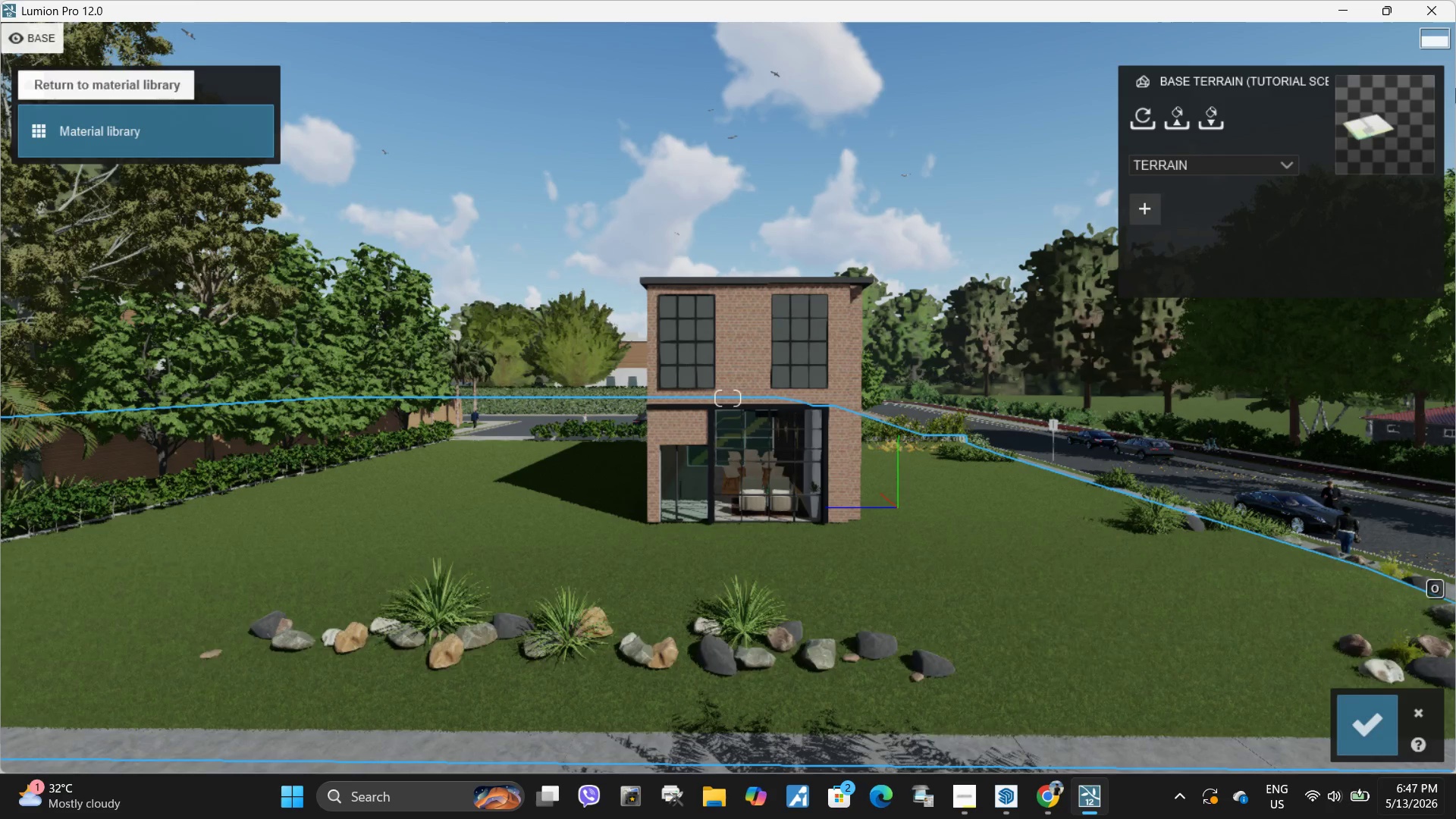 
left_click([1366, 726])
 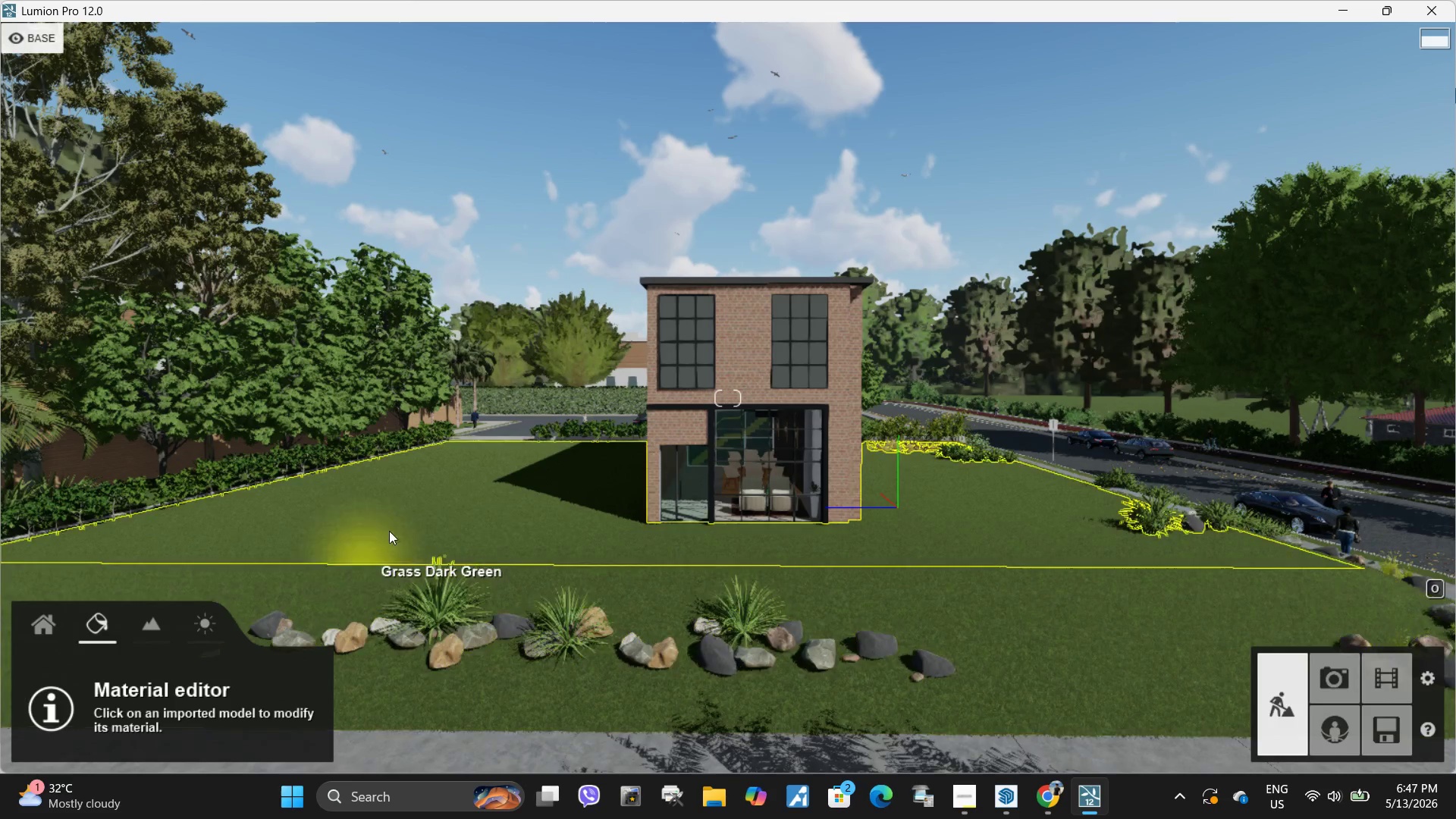 
left_click([397, 516])
 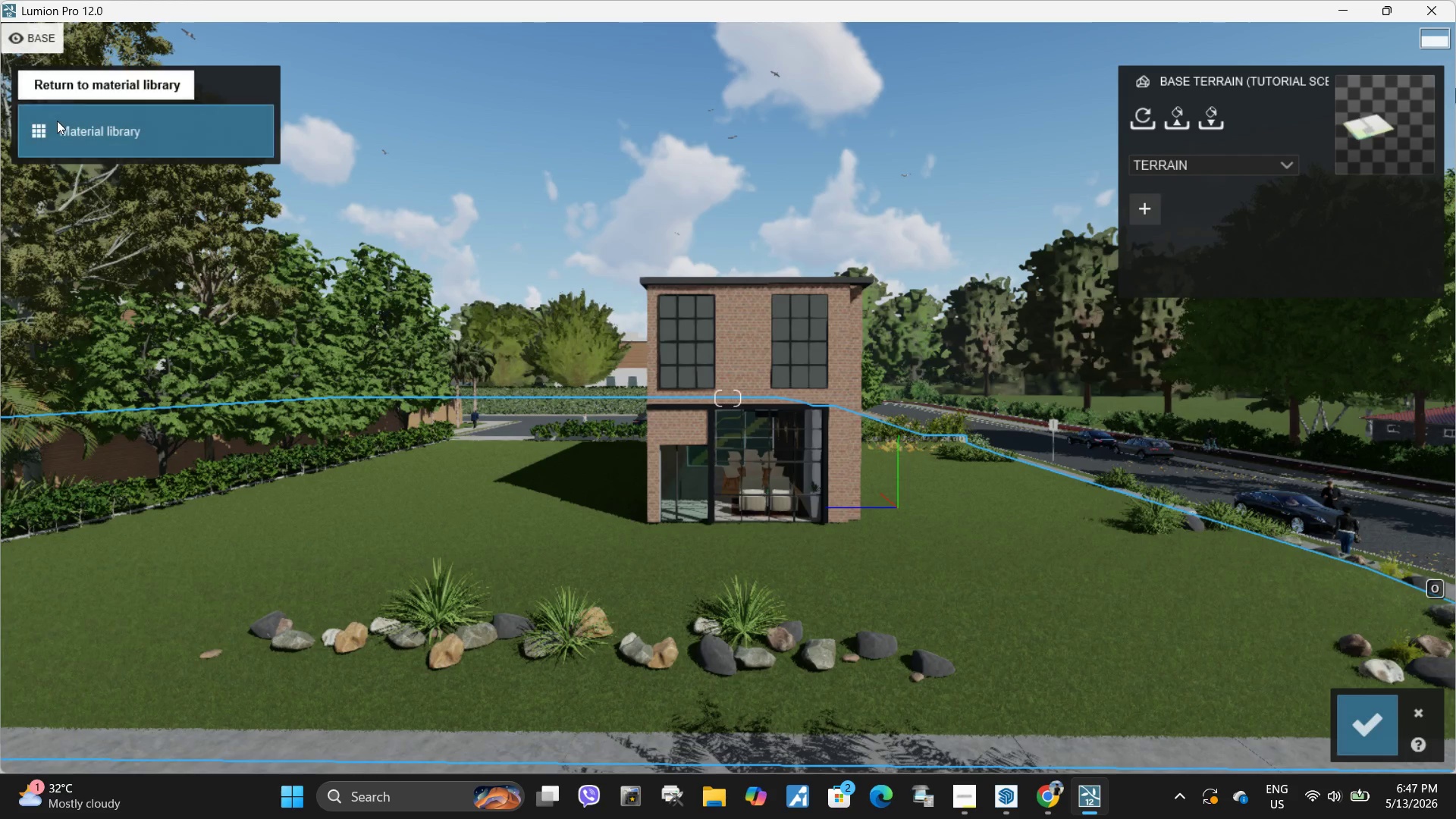 
left_click([84, 136])
 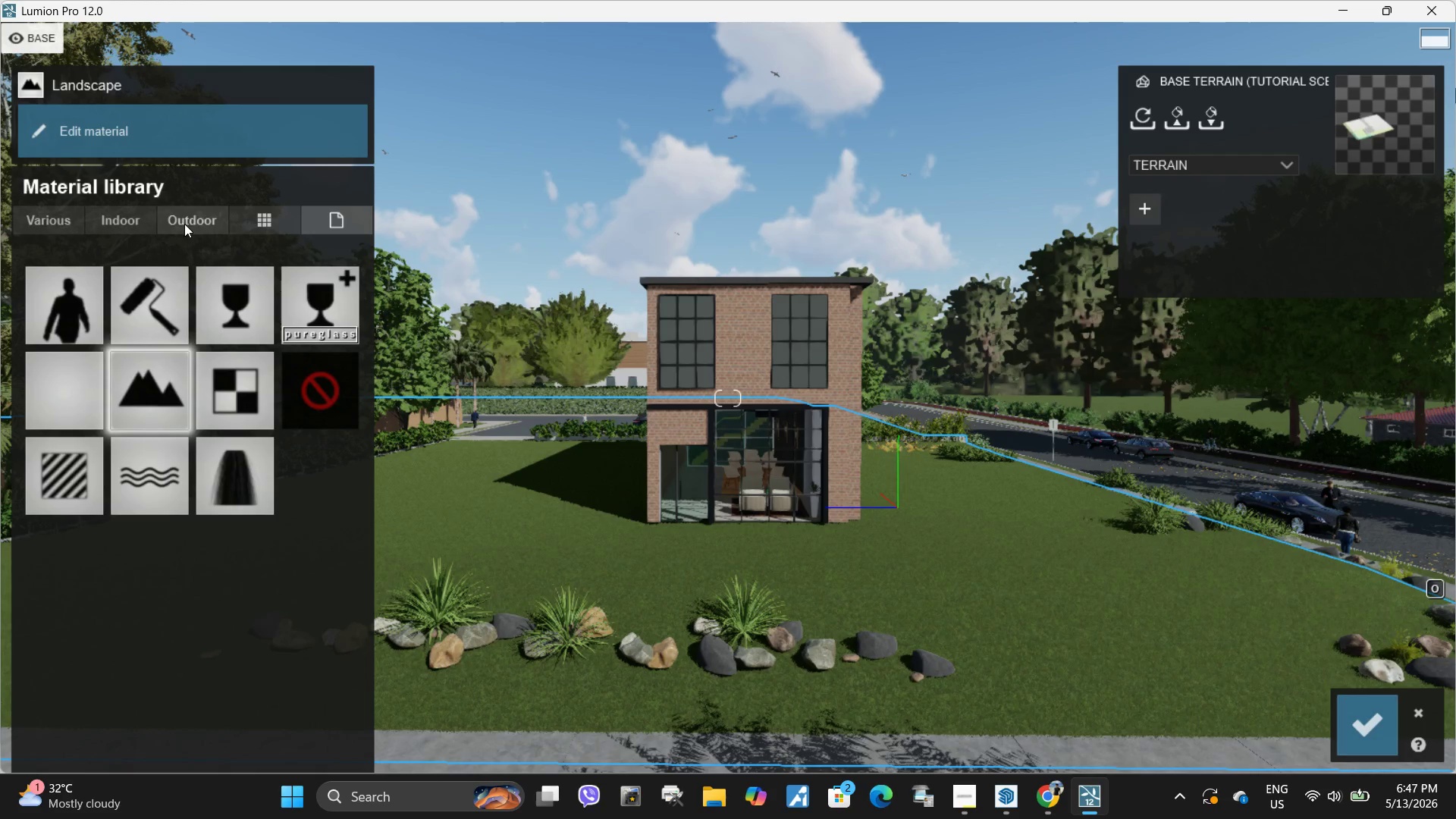 
left_click([193, 226])
 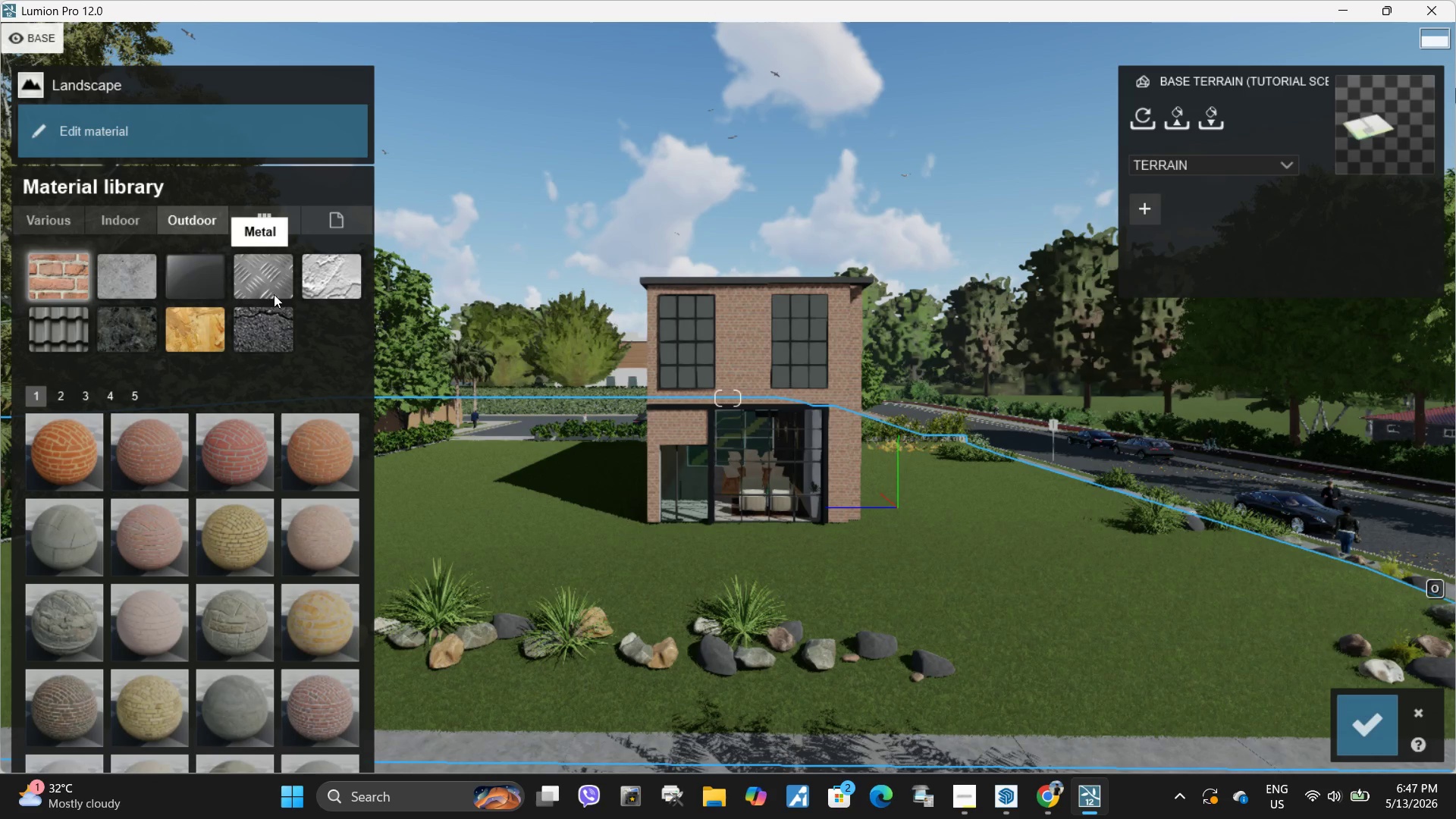 
left_click_drag(start_coordinate=[322, 279], to_coordinate=[139, 274])
 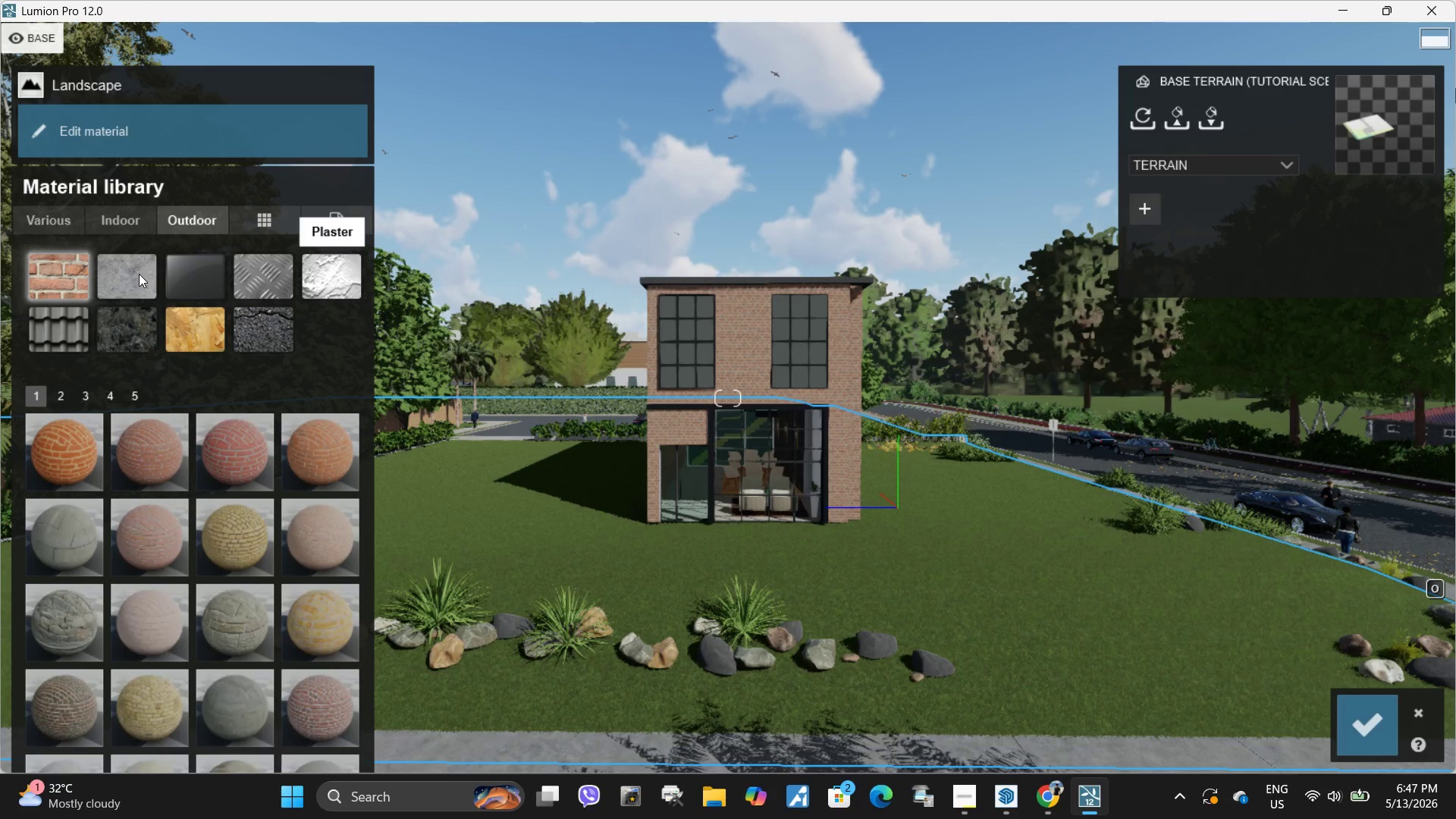 
left_click([139, 274])
 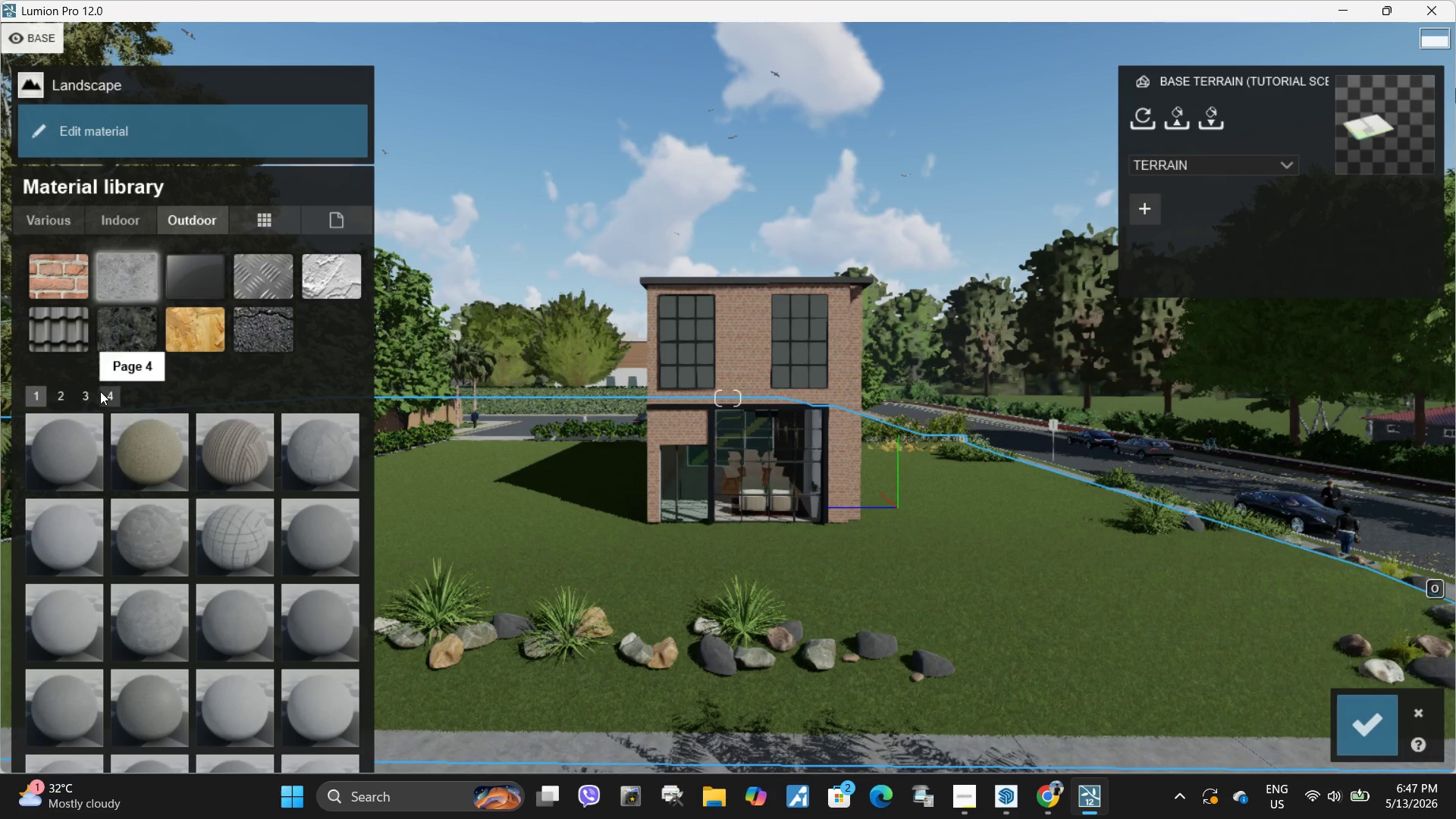 
left_click([115, 394])
 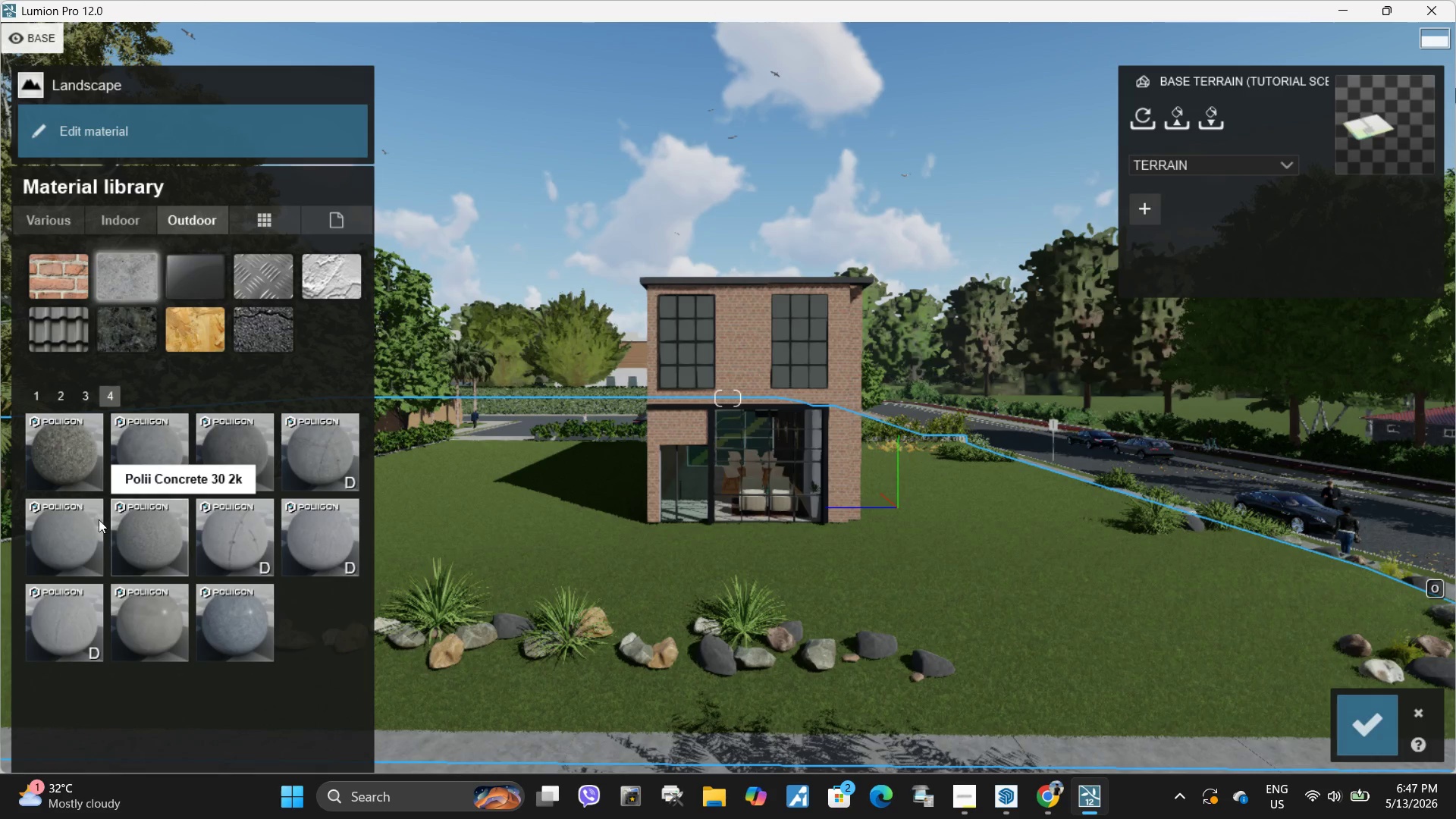 
left_click([64, 541])
 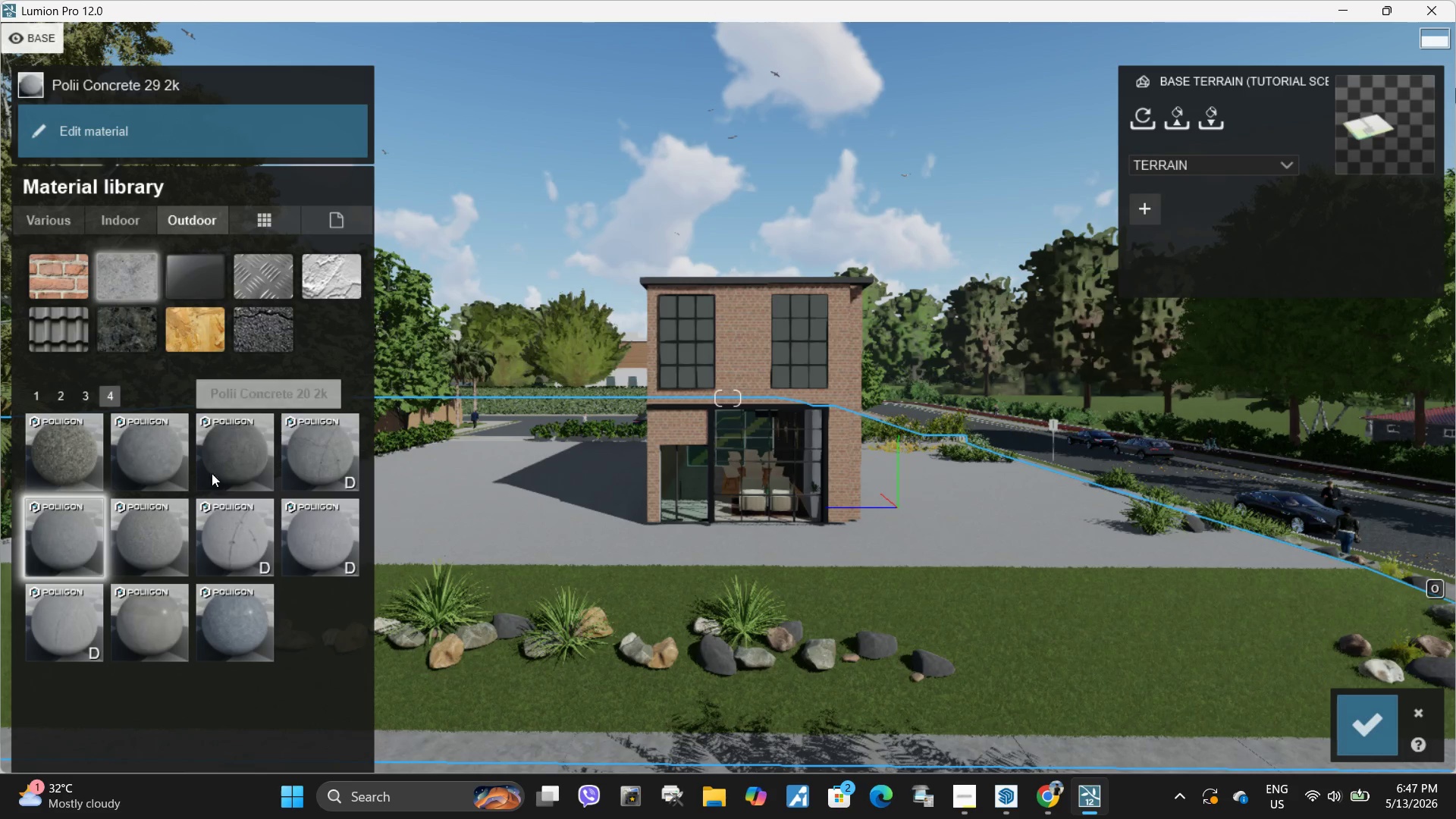 
left_click([321, 473])
 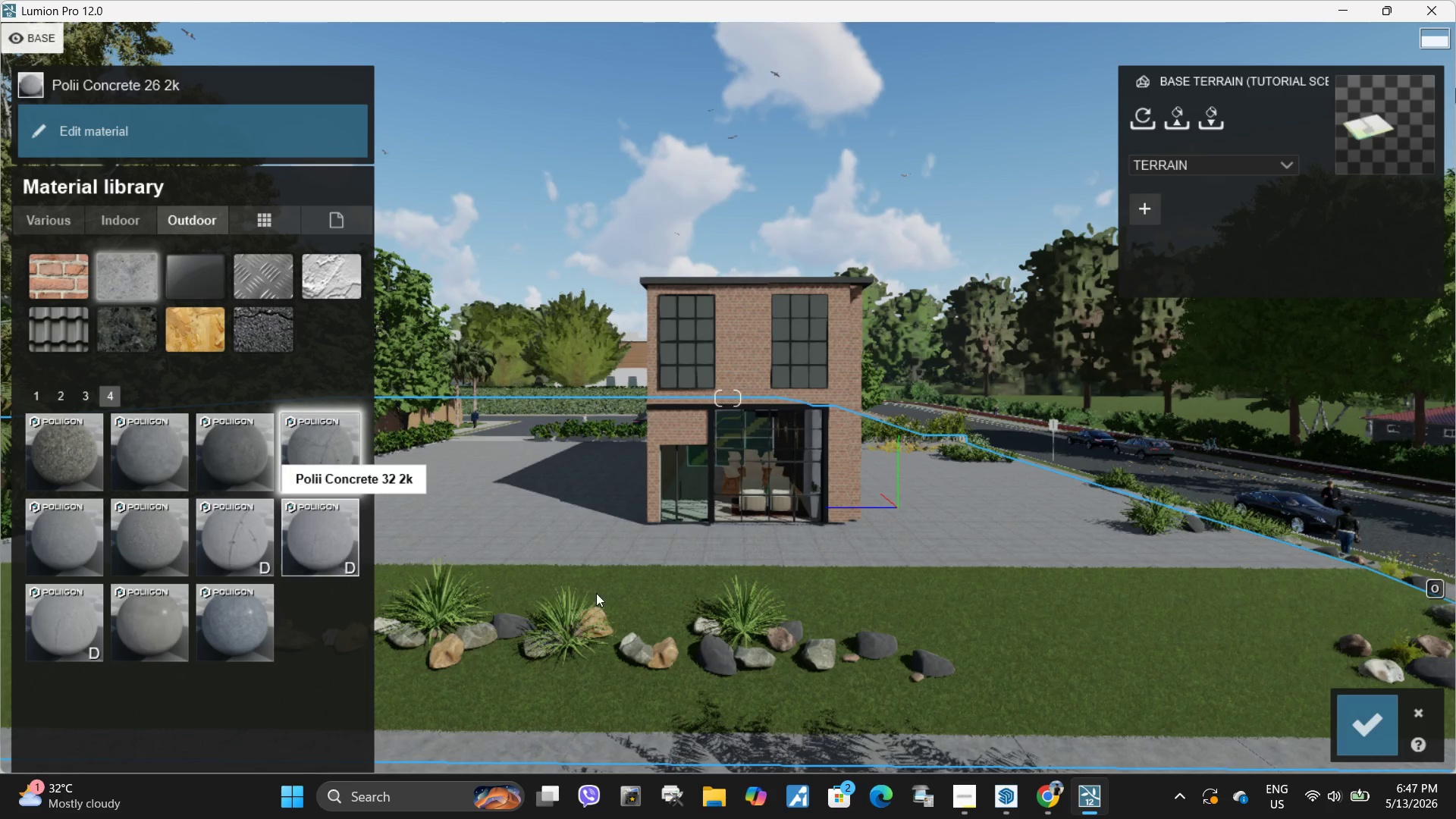 
wait(5.22)
 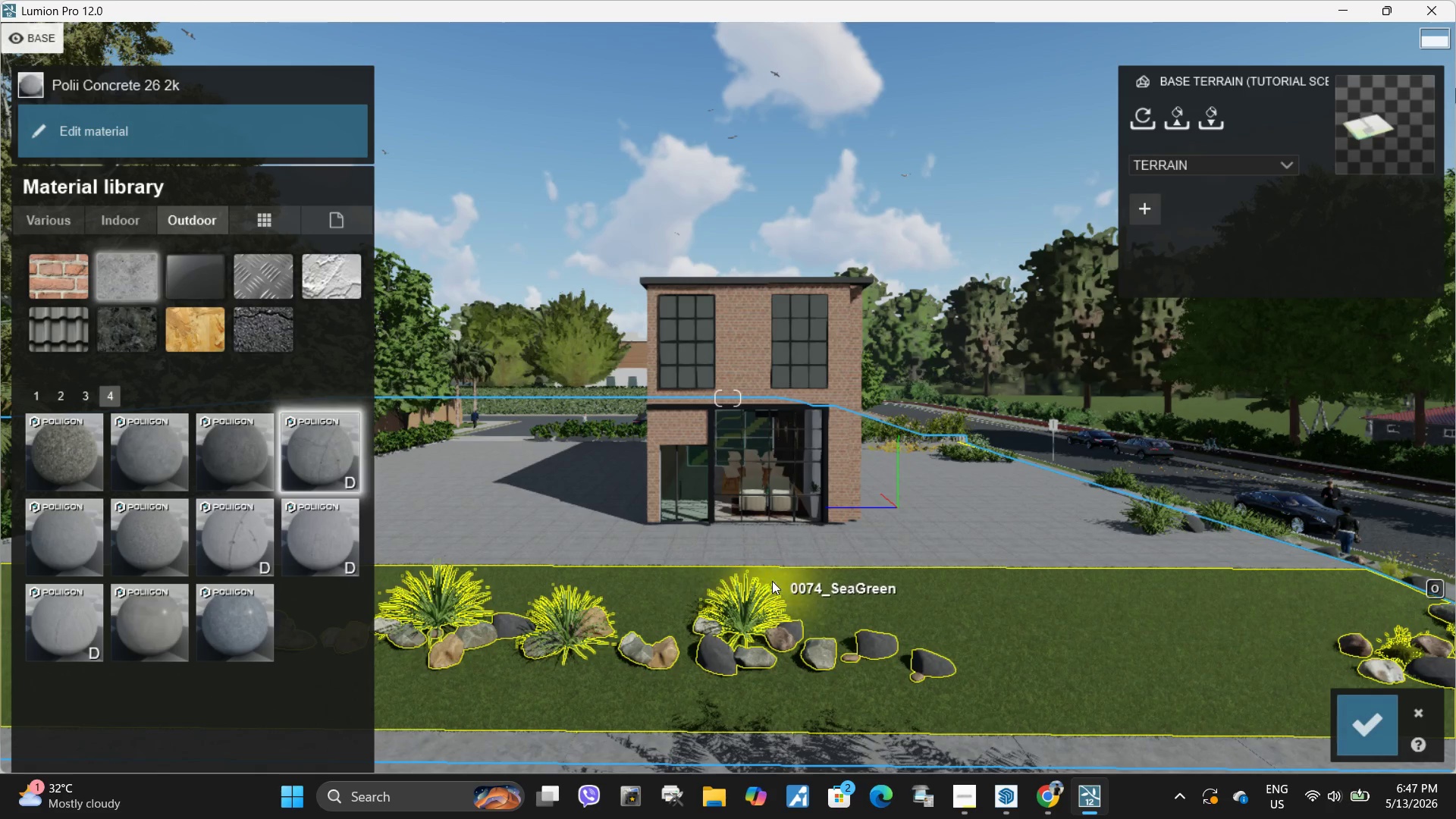 
double_click([982, 642])
 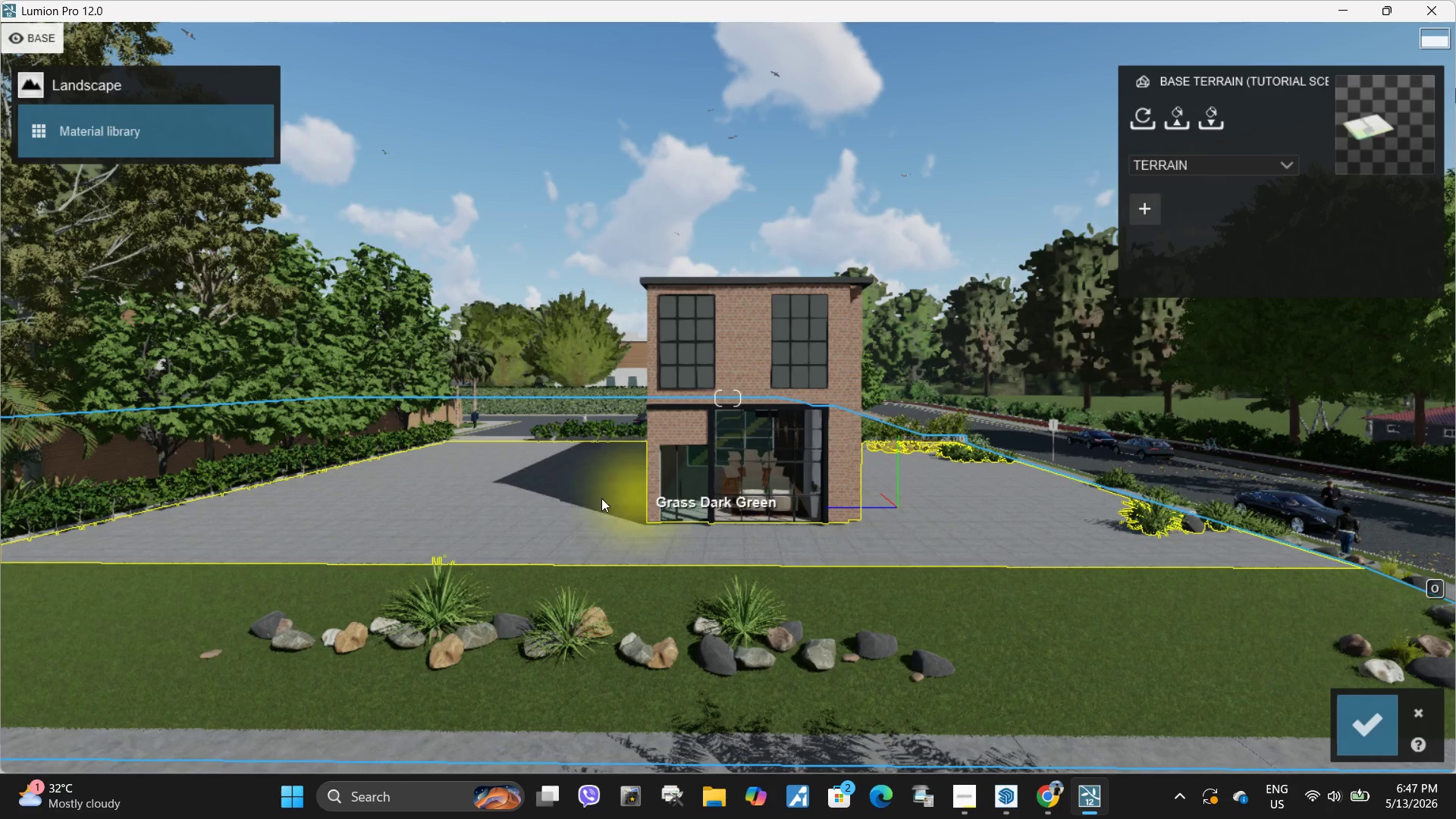 
left_click([532, 508])
 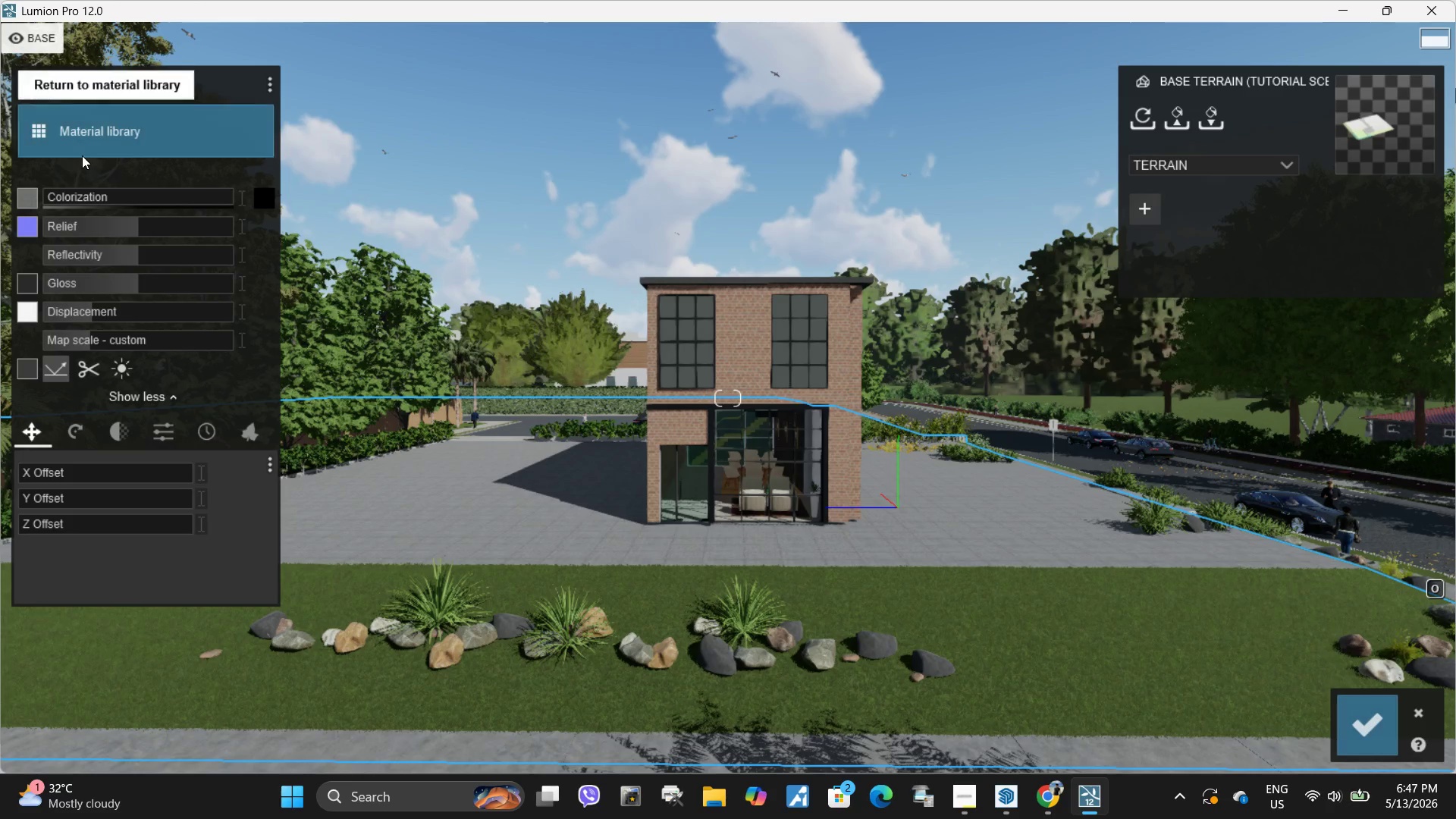 
left_click([86, 136])
 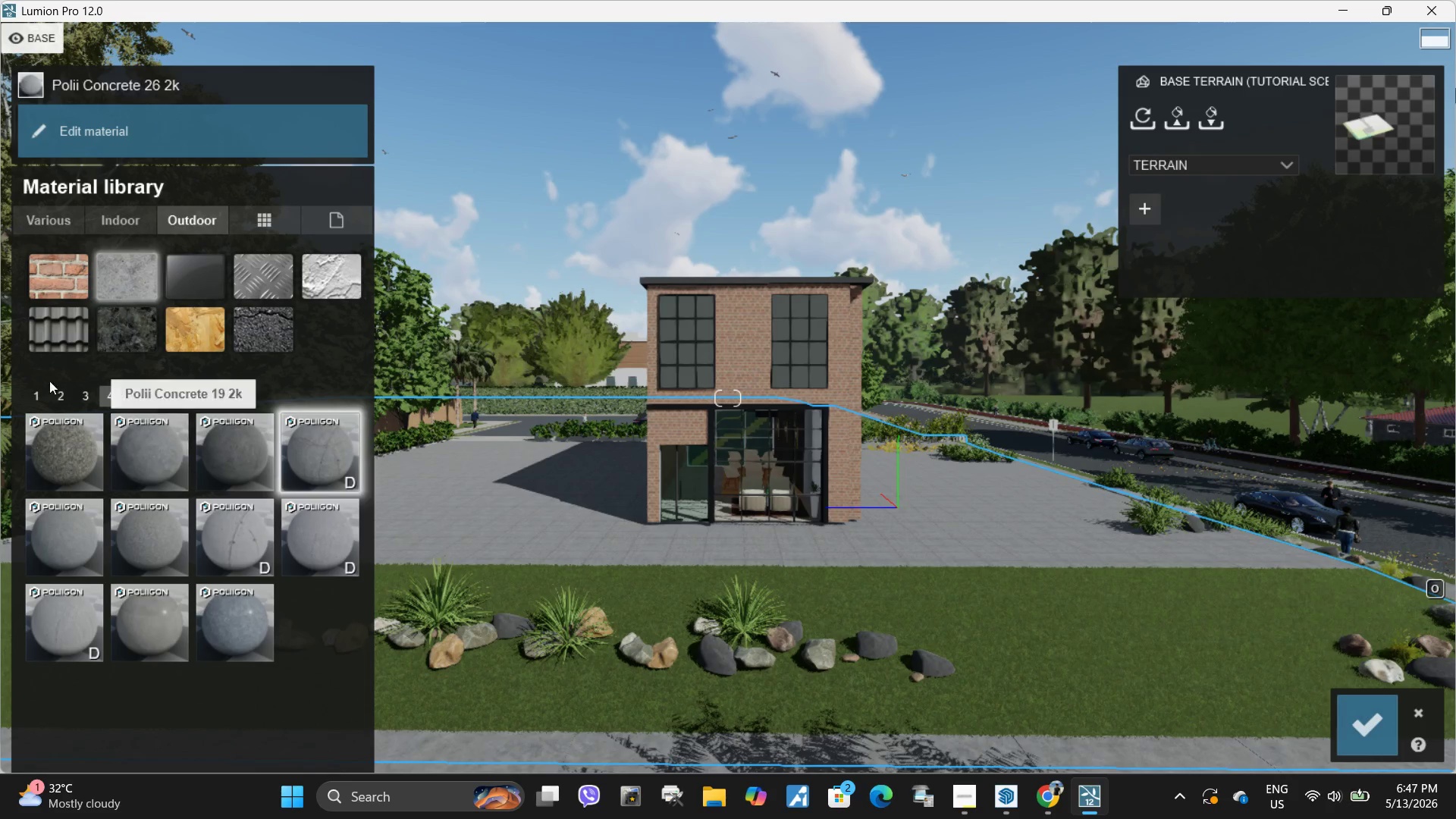 
left_click([63, 394])
 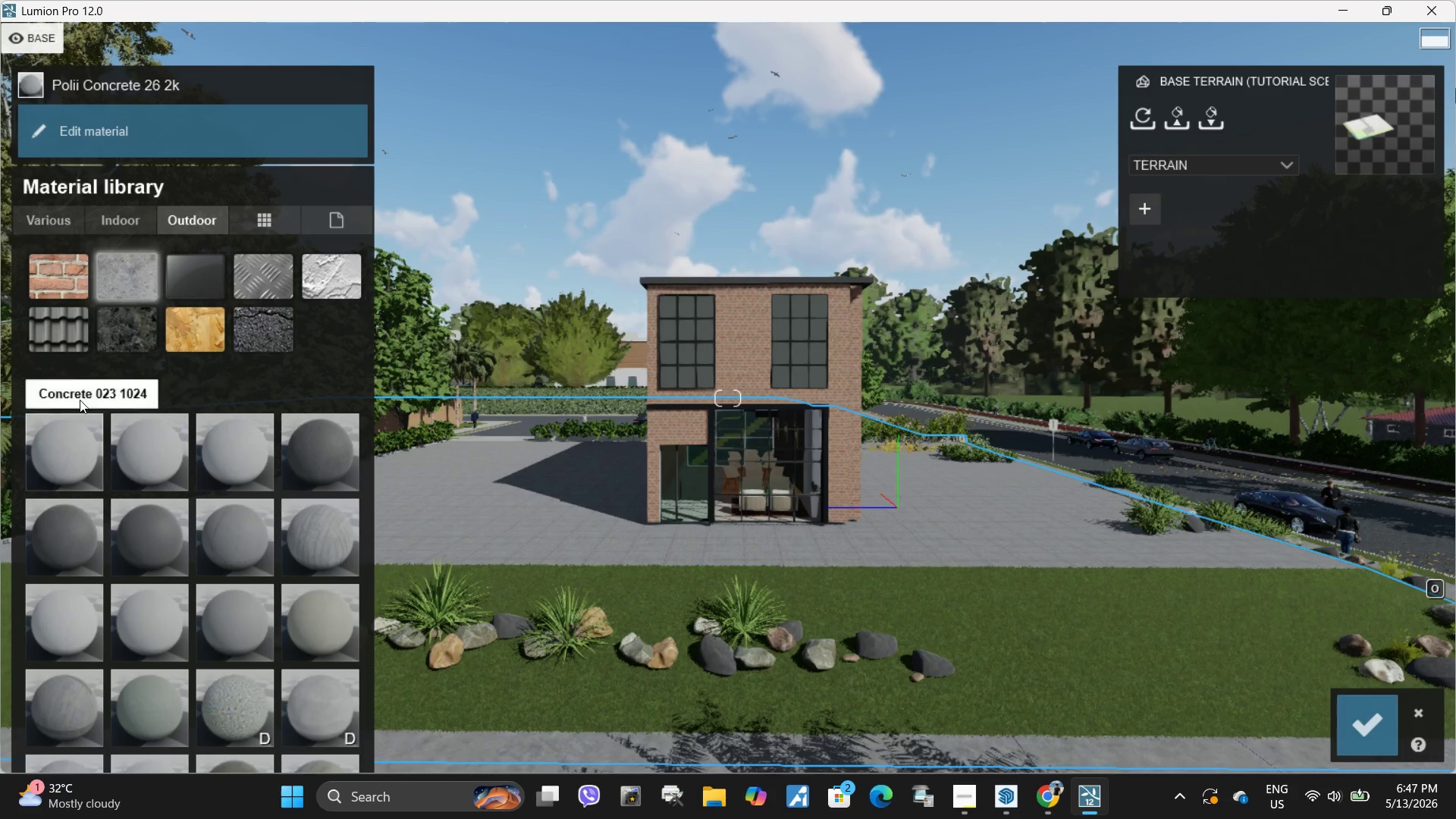 
left_click([80, 400])
 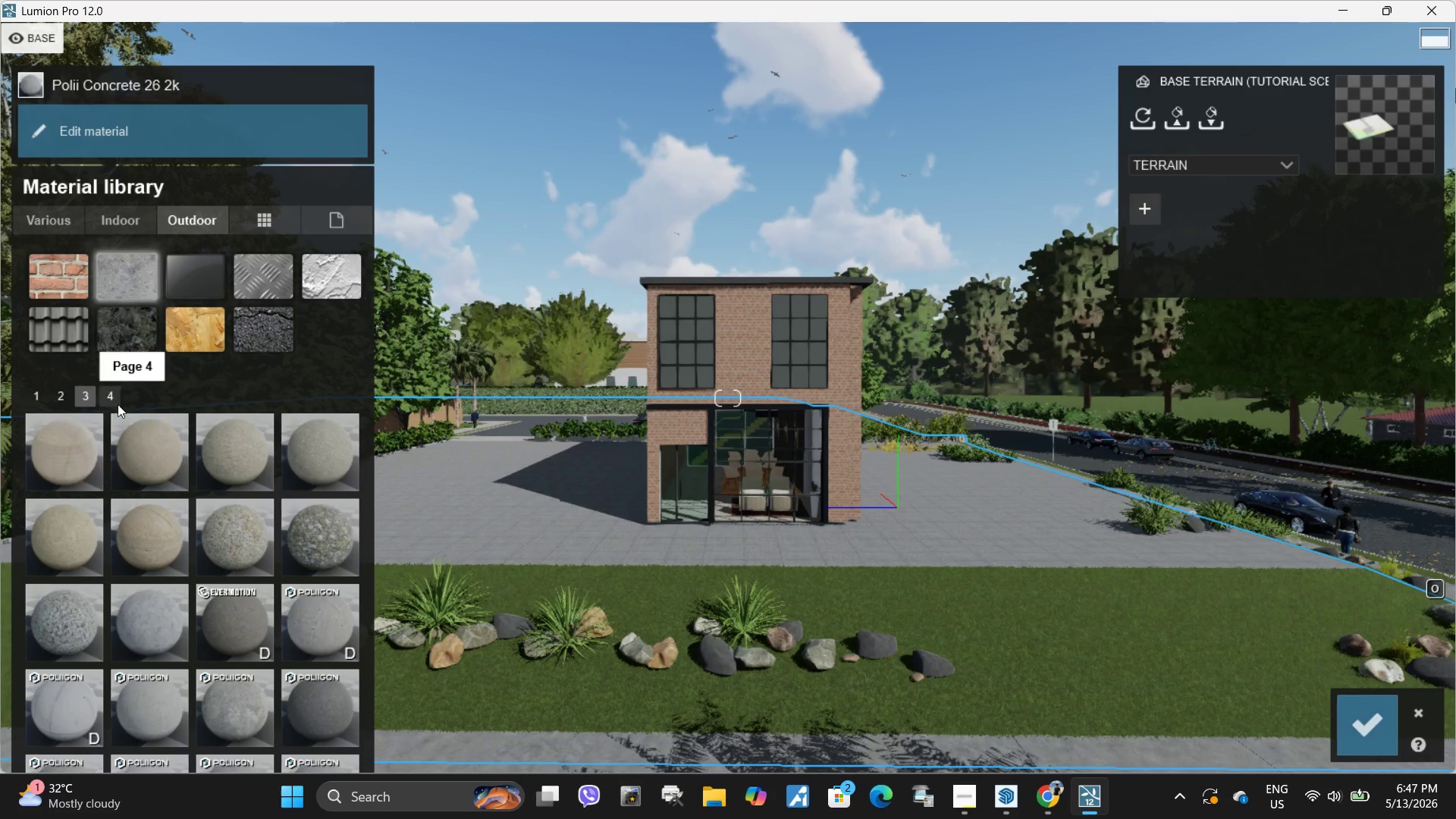 
left_click([110, 403])
 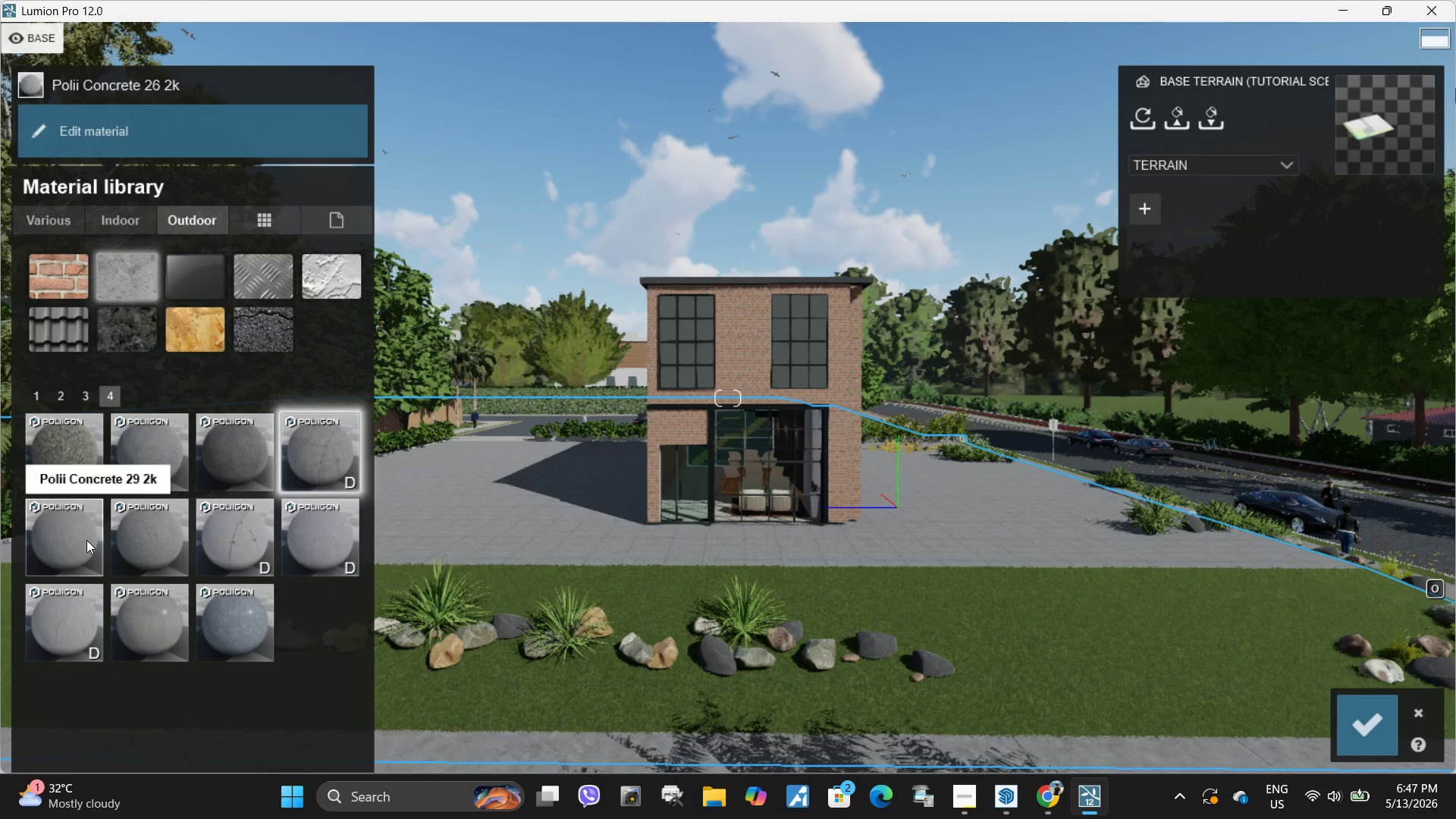 
left_click([86, 540])
 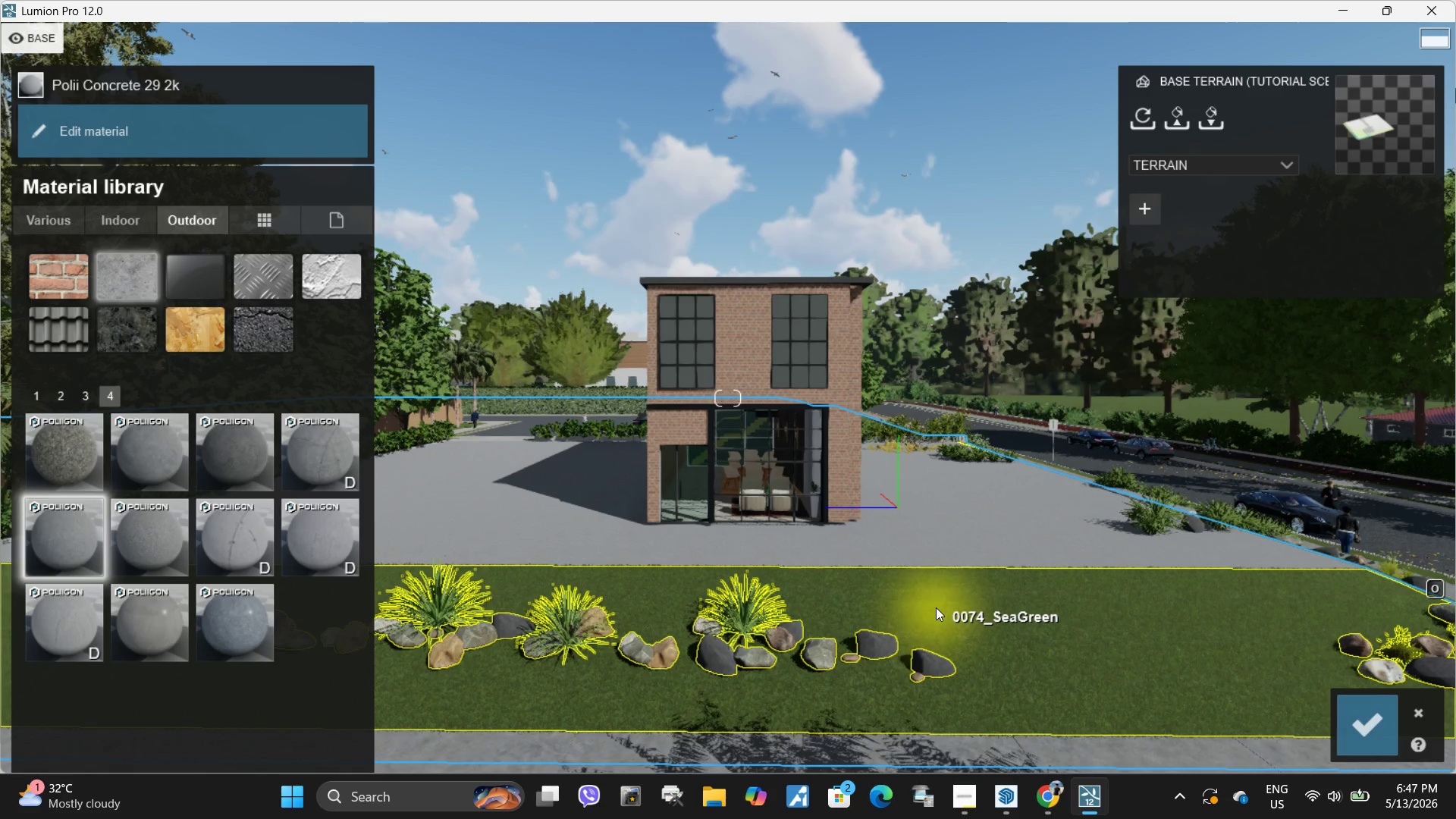 
left_click([935, 529])
 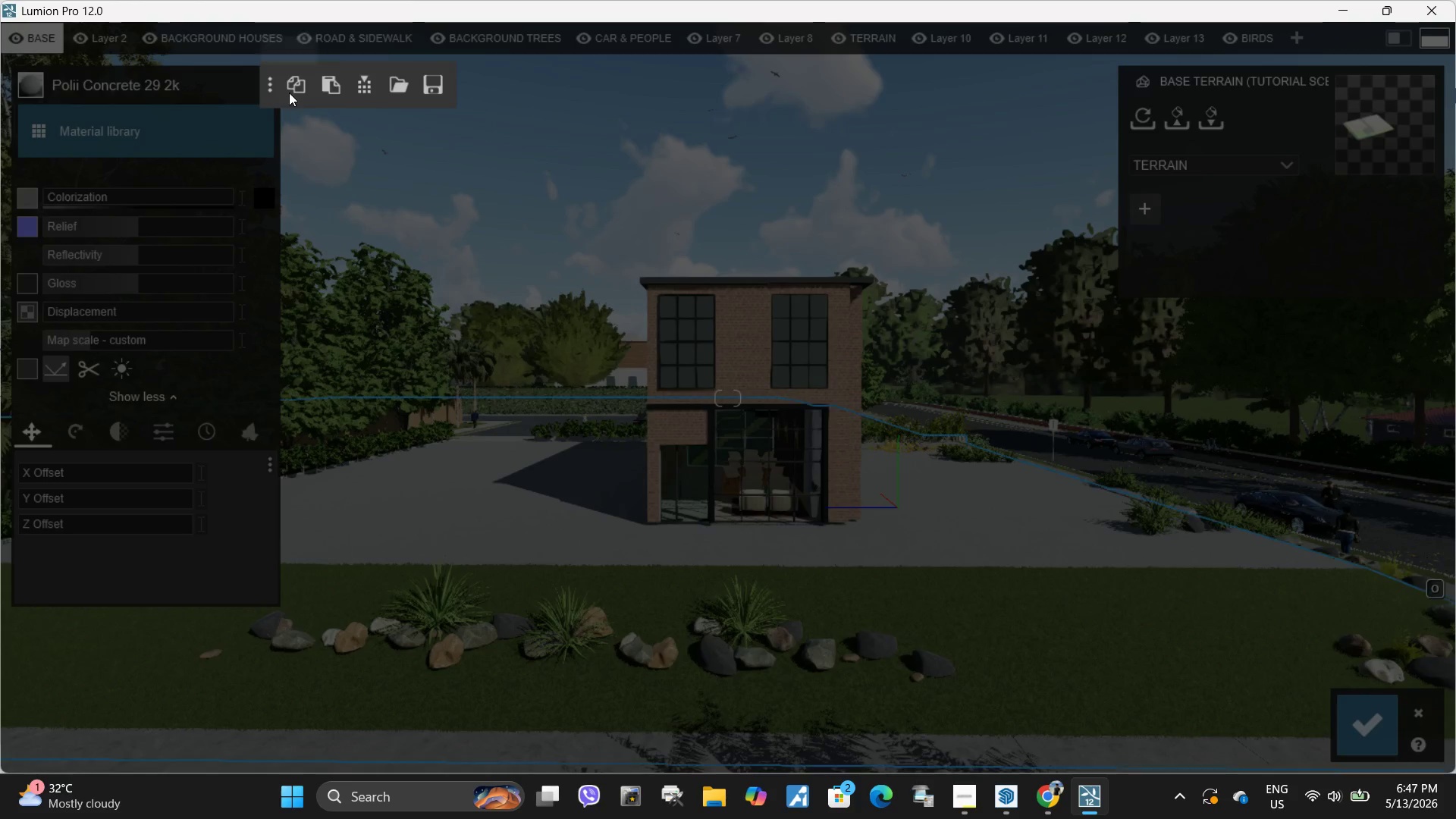 
left_click([299, 91])
 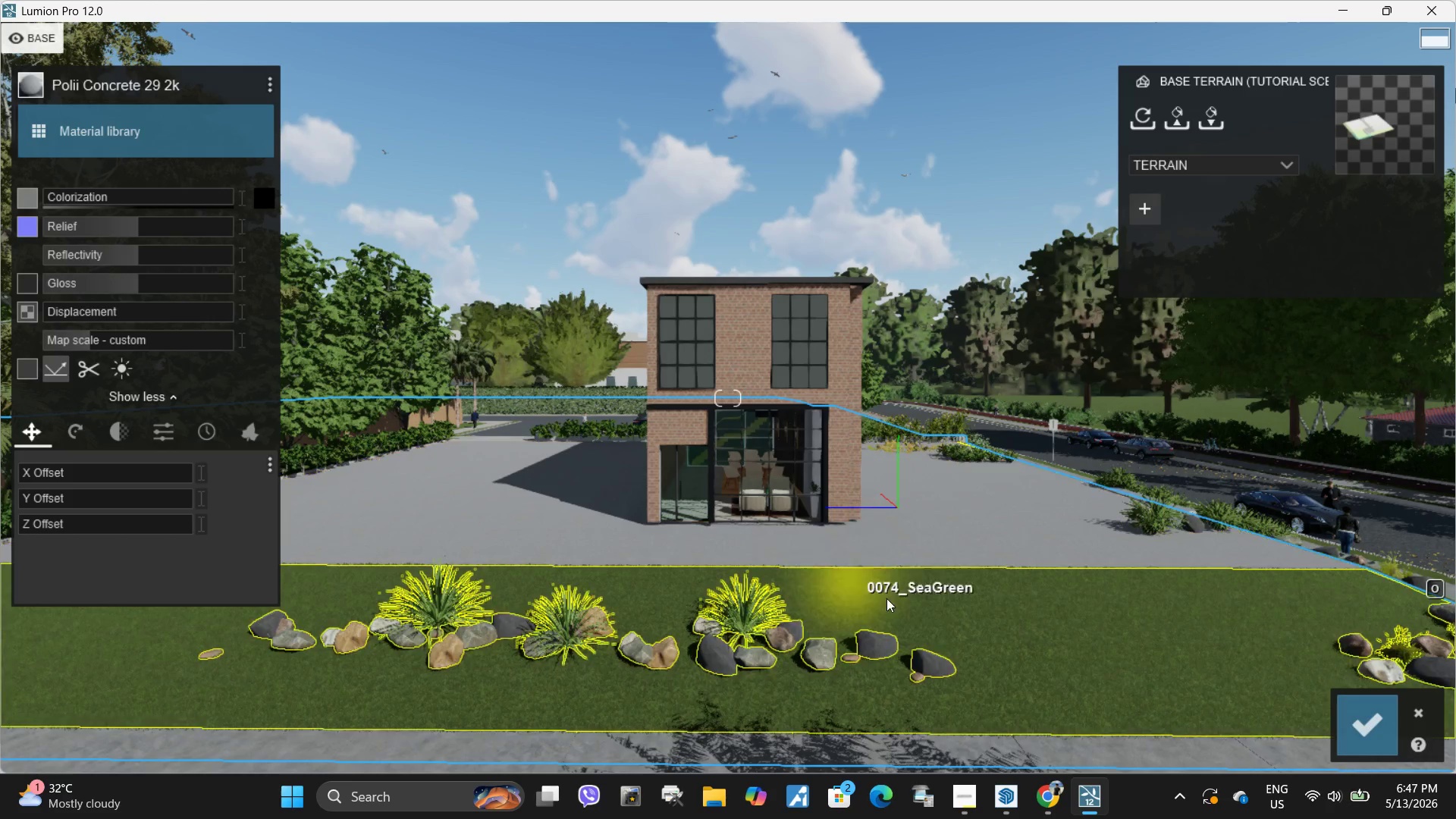 
left_click([886, 598])
 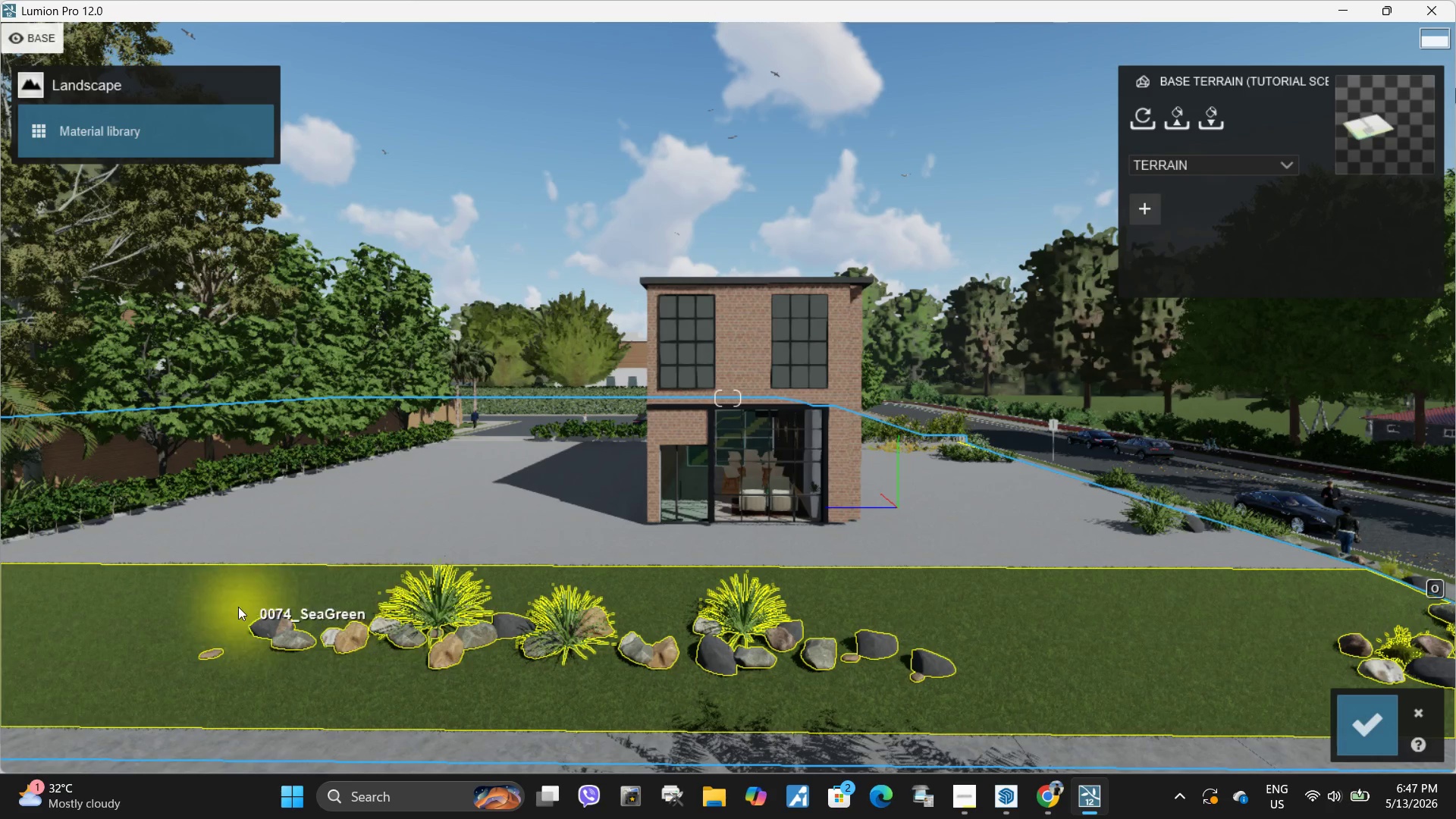 
double_click([219, 601])
 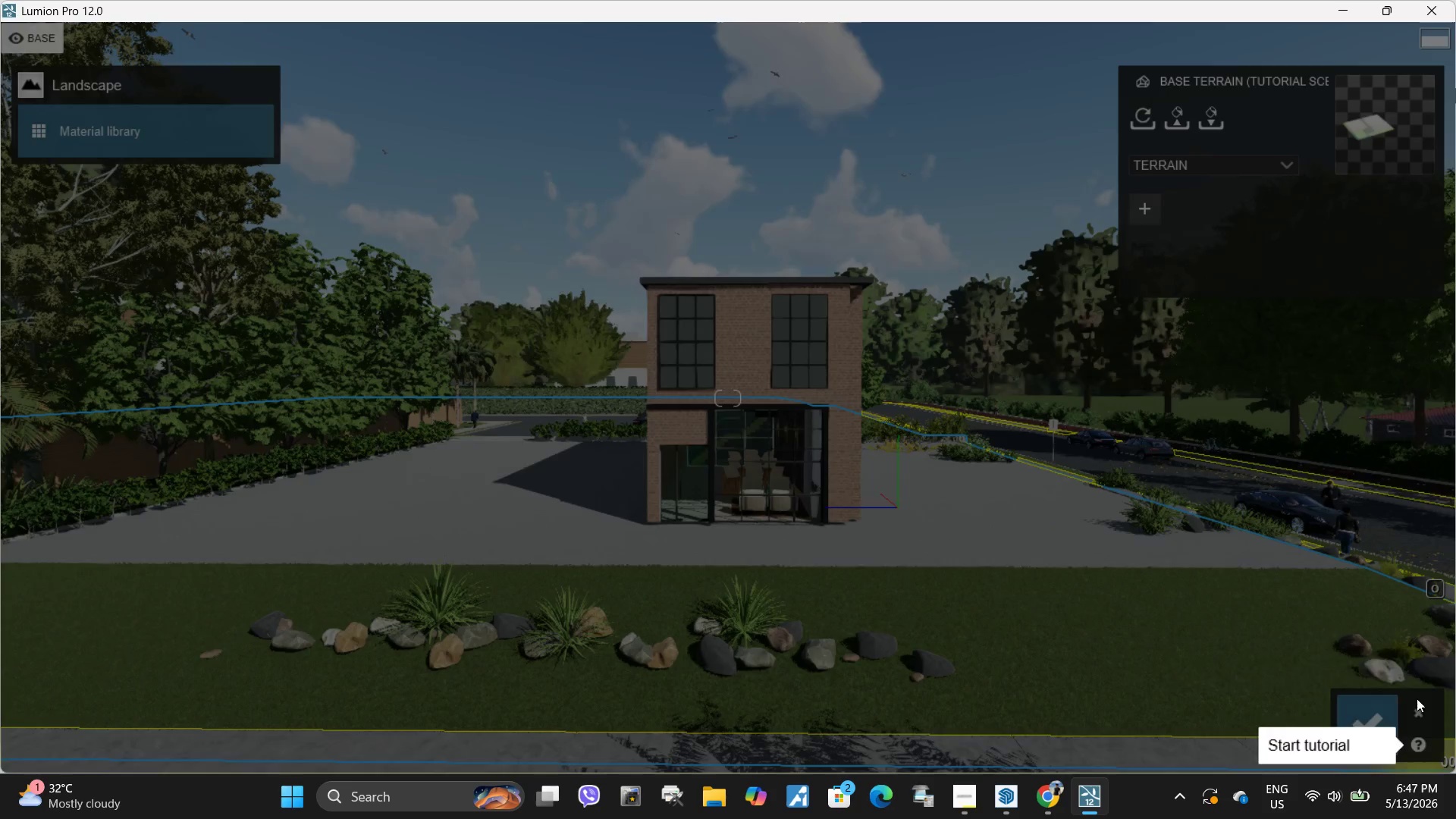 
left_click([1376, 733])
 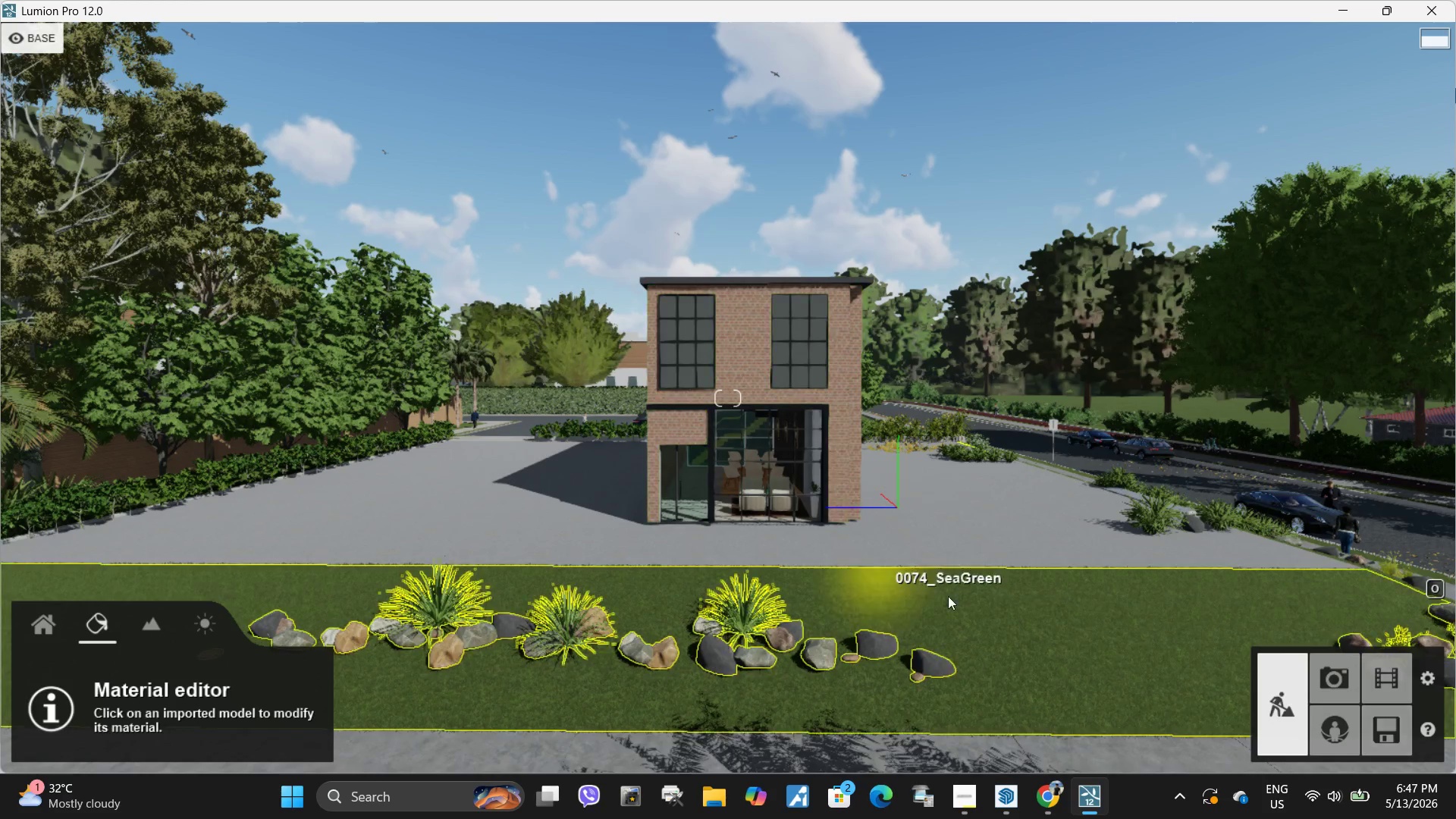 
left_click([993, 619])
 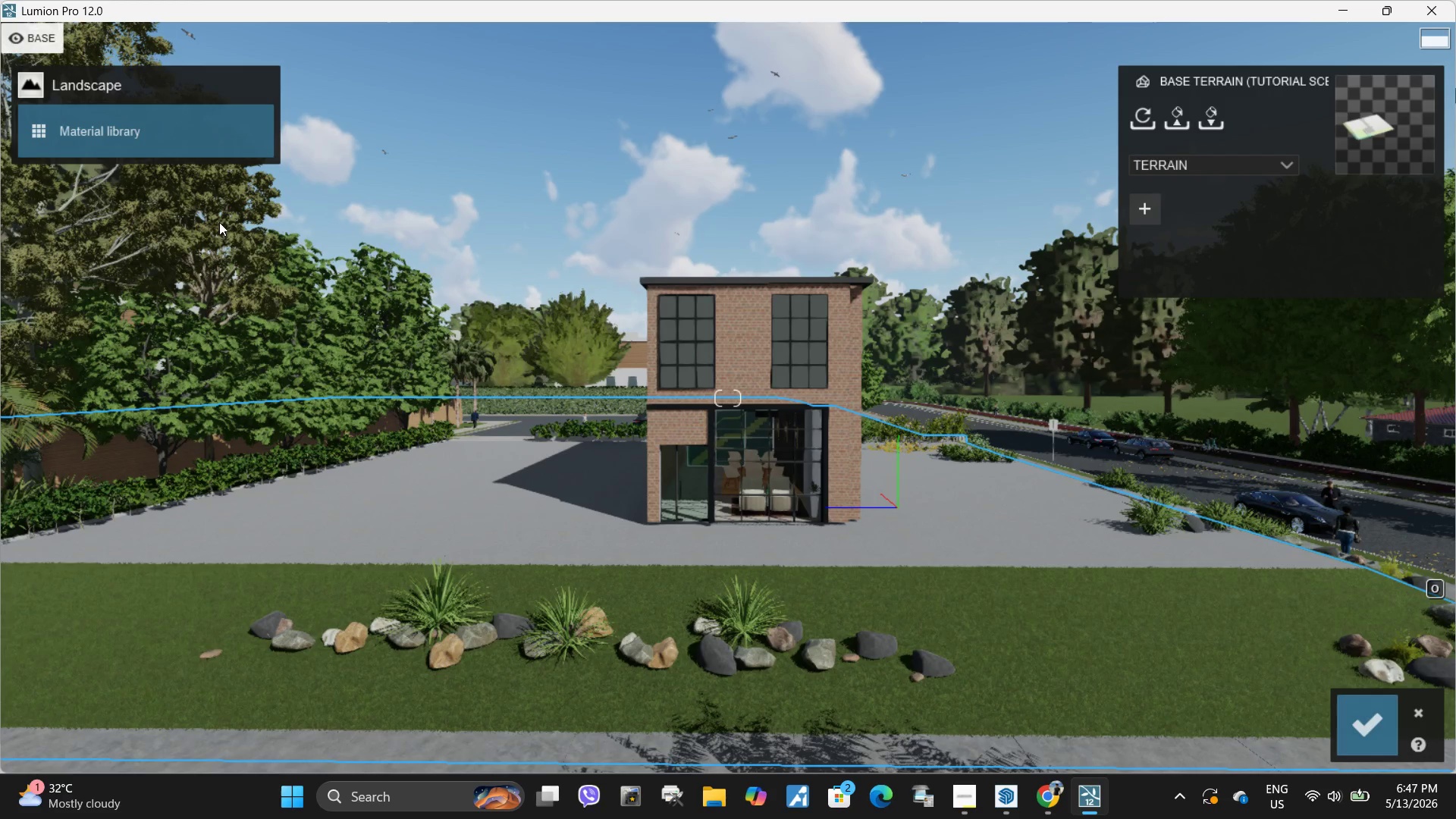 
left_click([86, 152])
 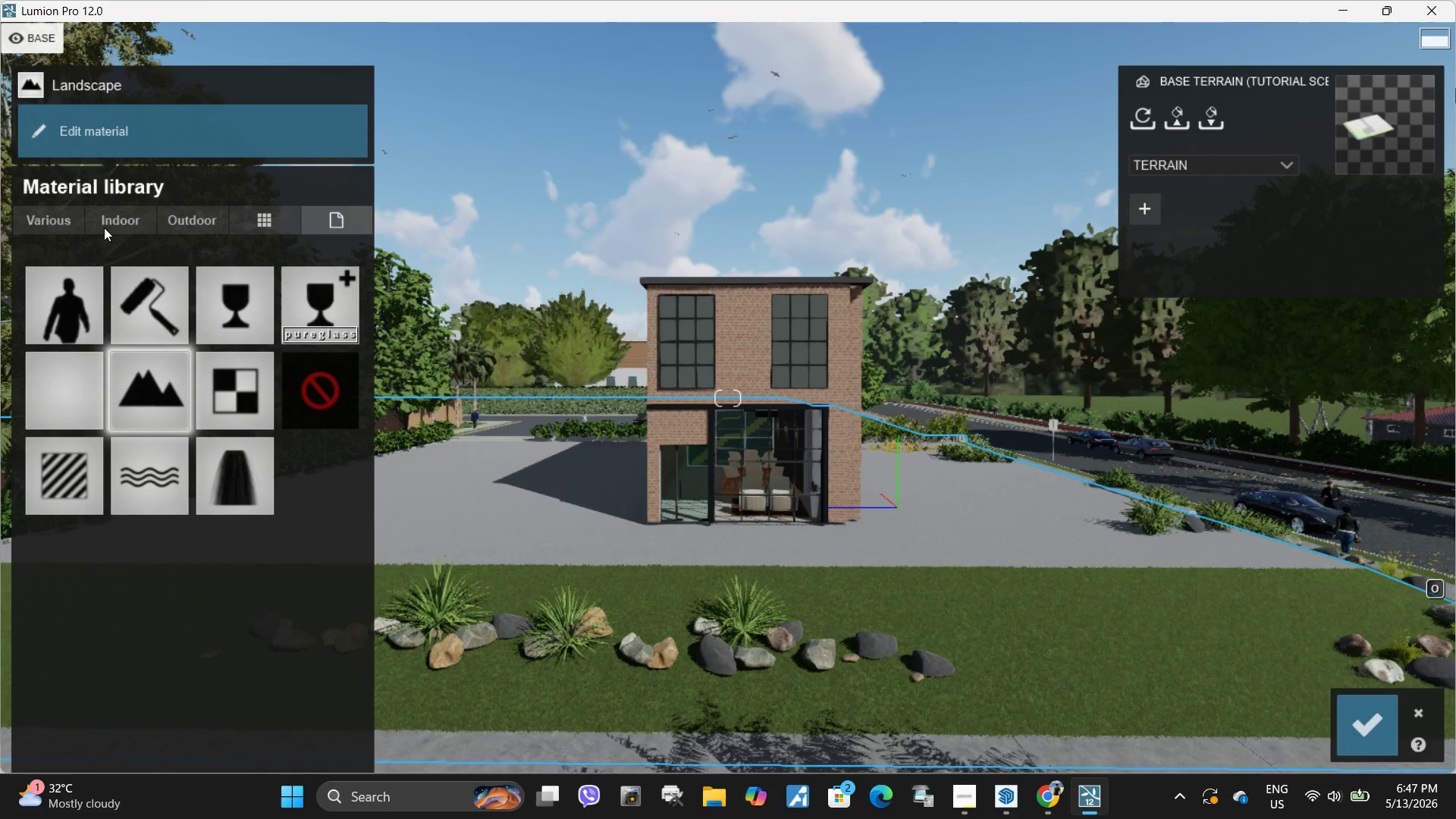 
left_click([195, 218])
 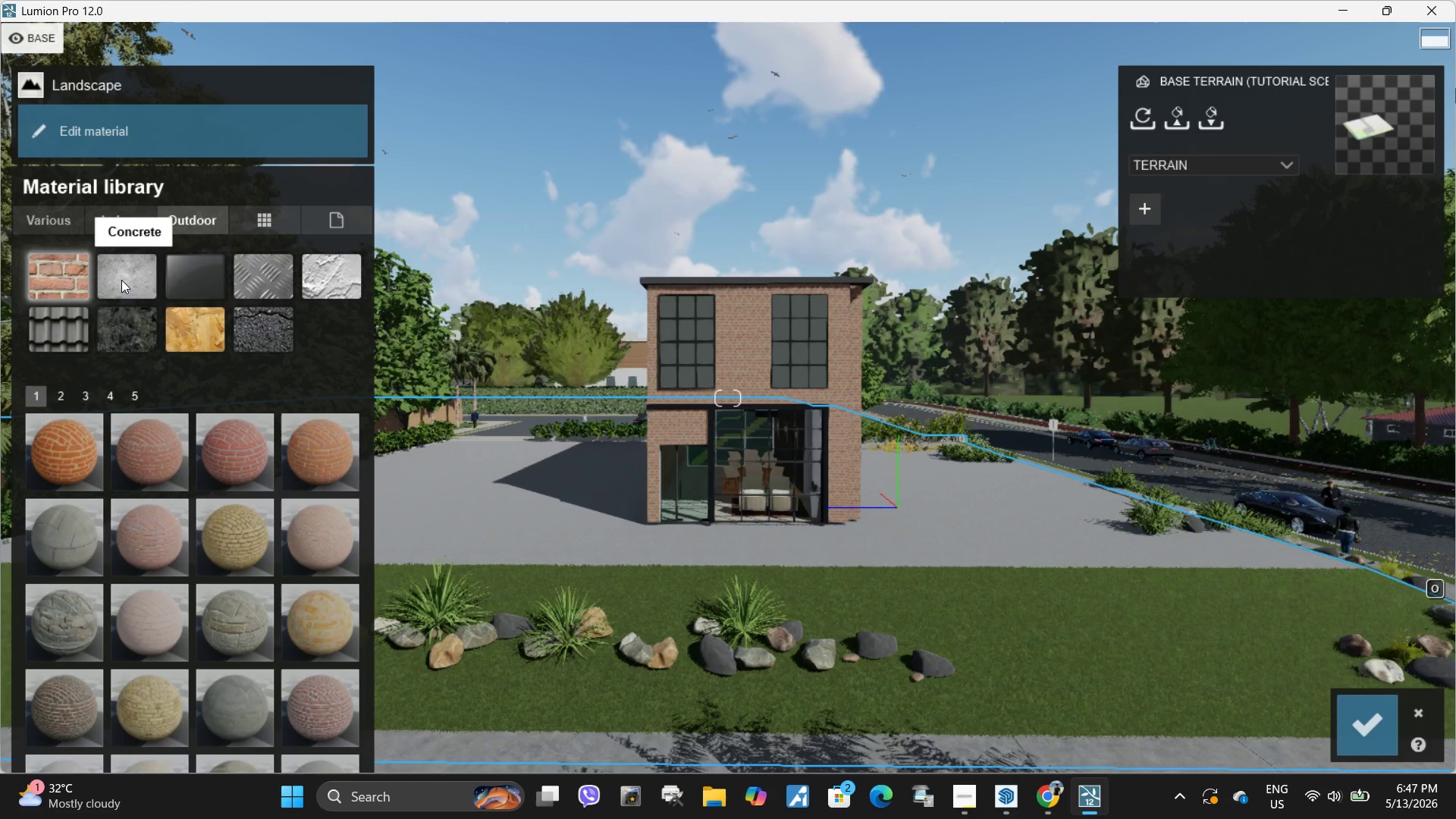 
left_click([122, 280])
 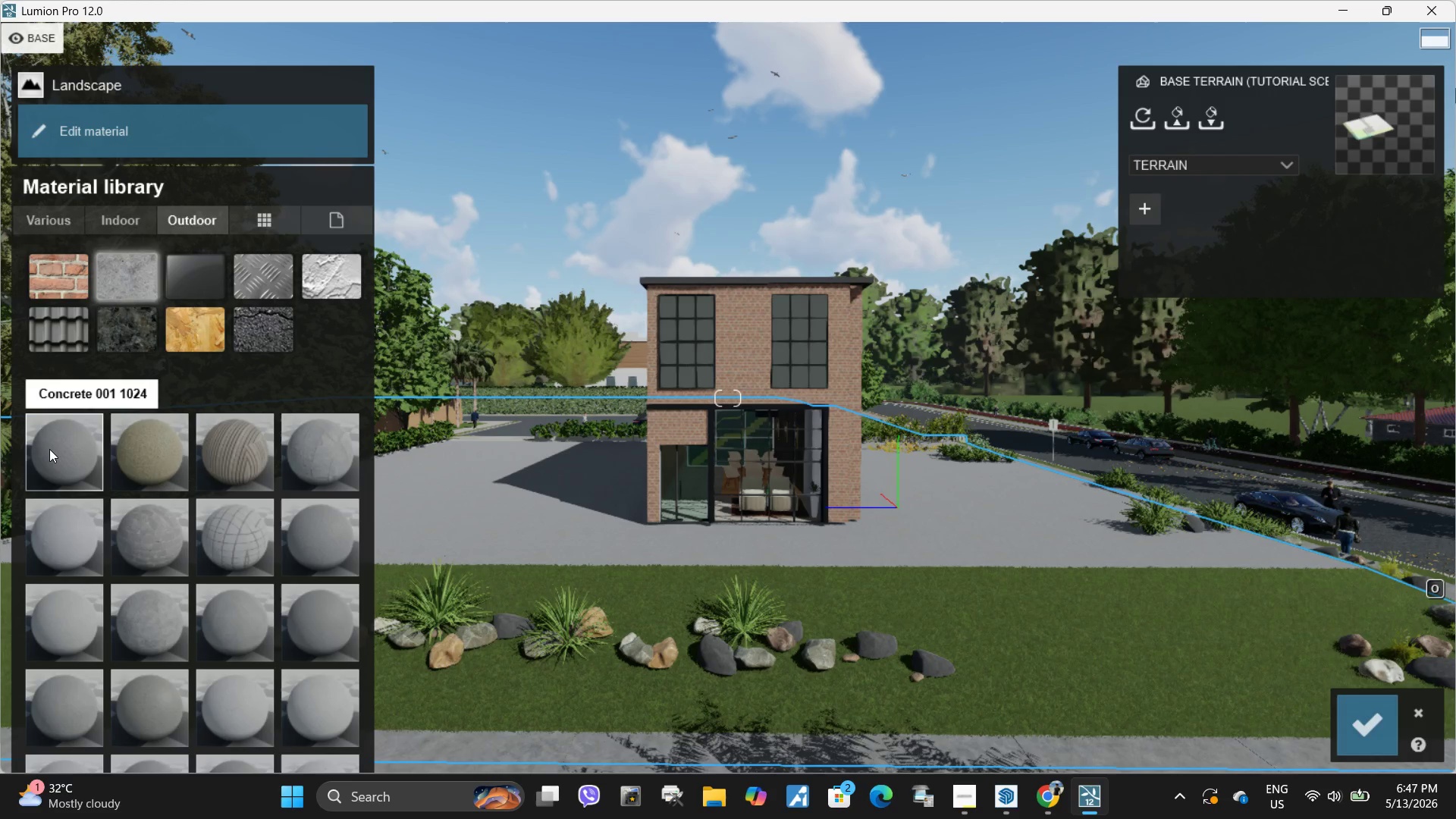 
left_click([49, 449])
 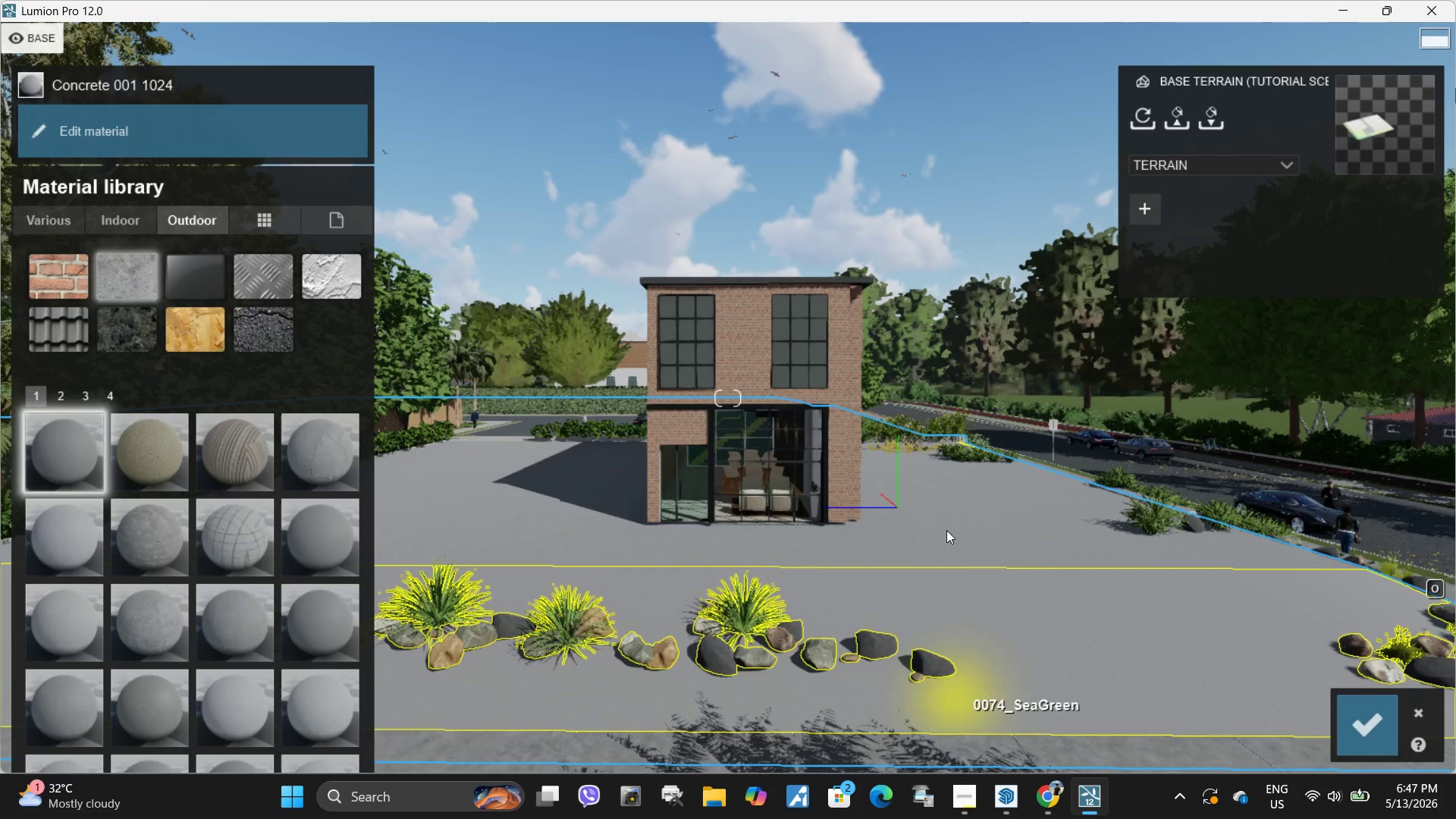 
type(sw)
 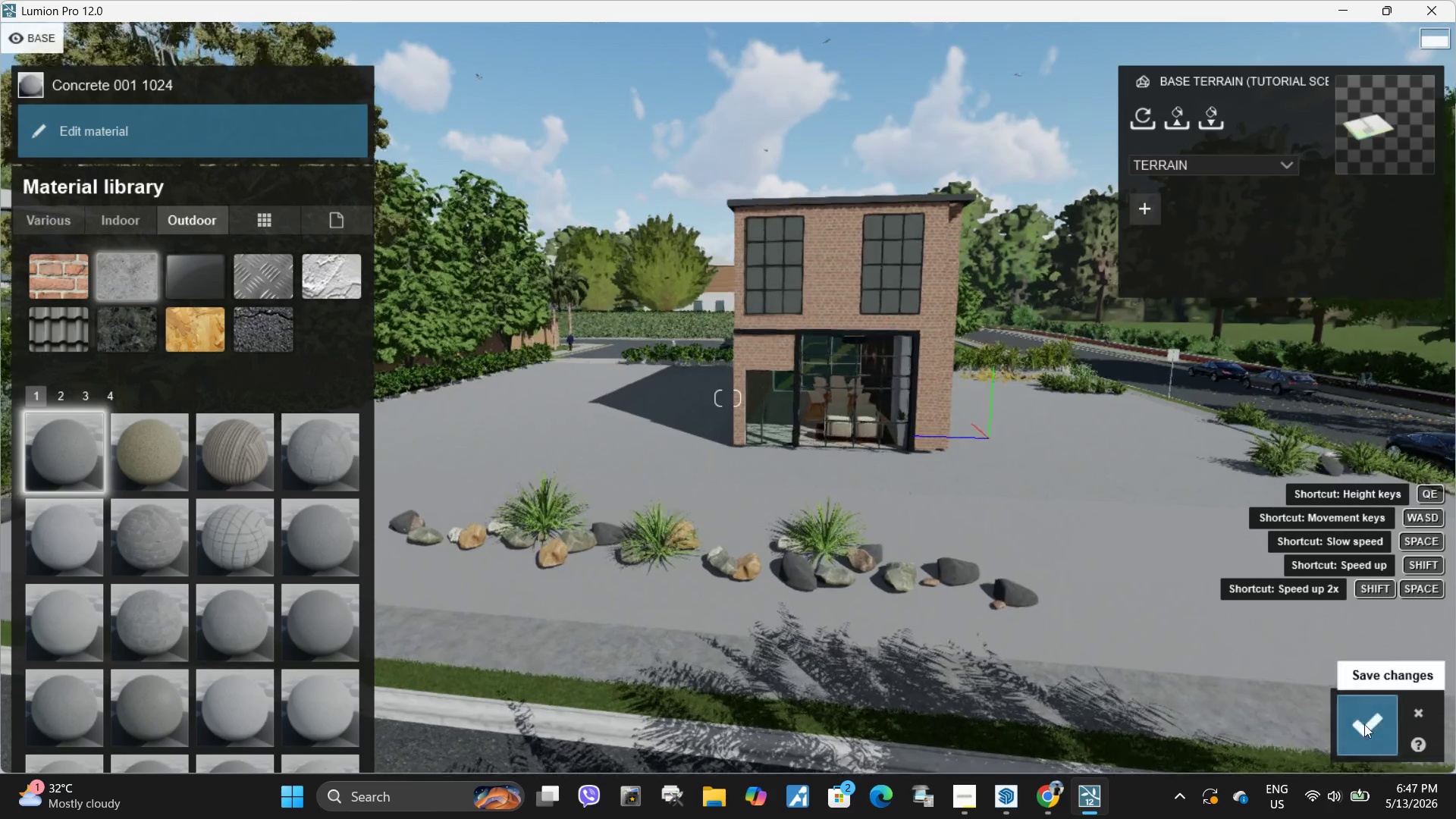 
left_click([1364, 724])
 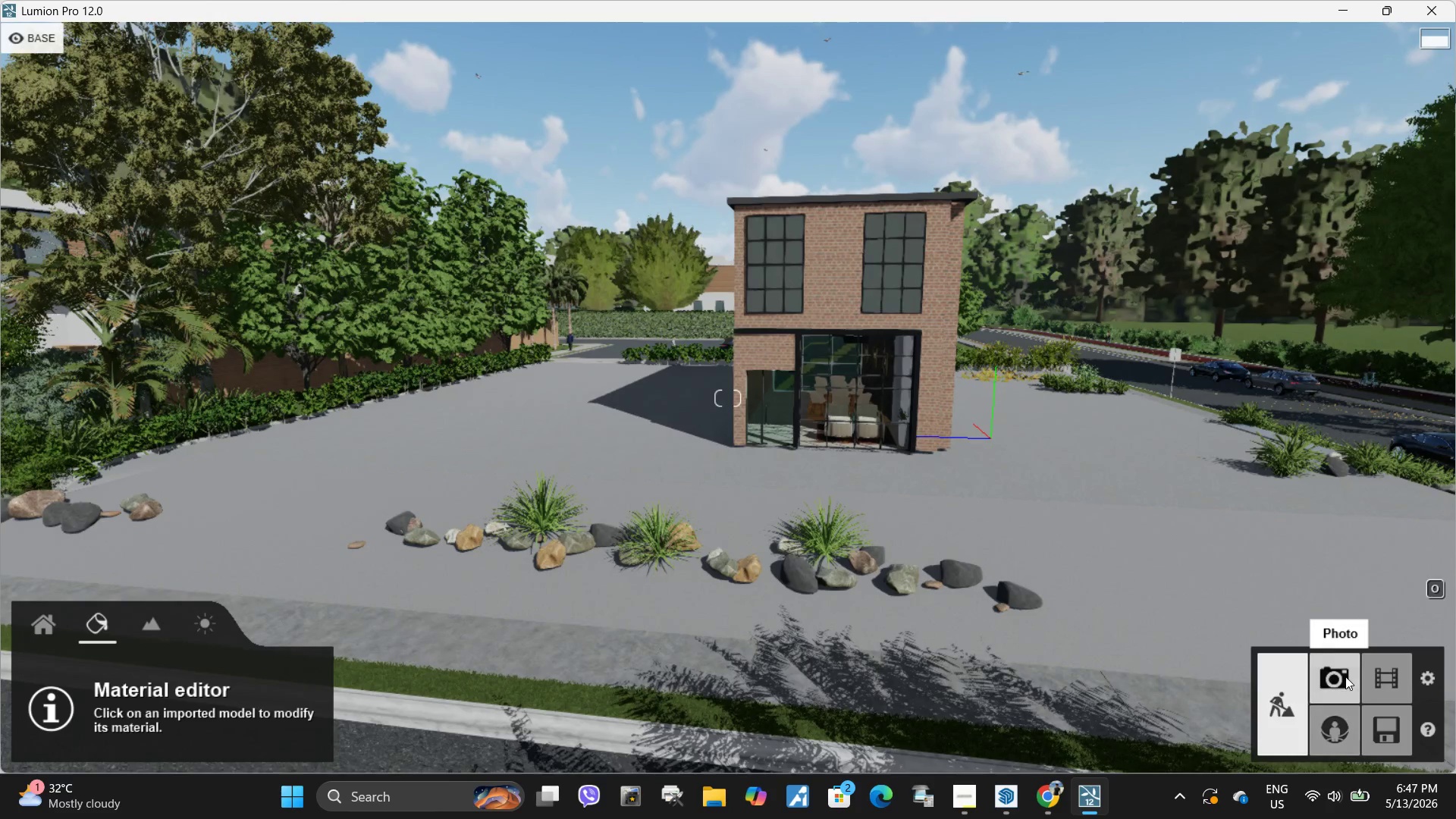 
left_click([1345, 676])
 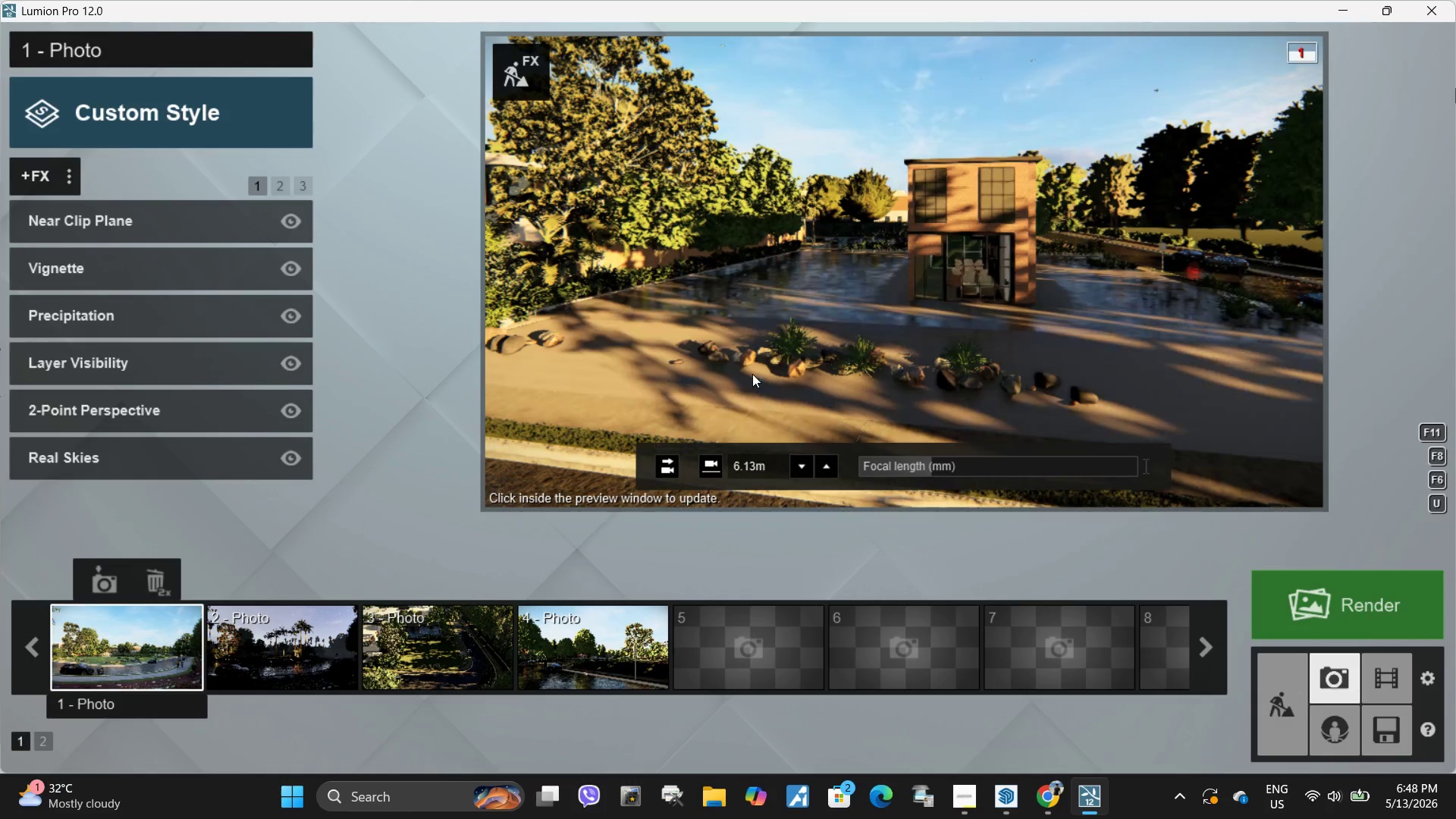 
double_click([155, 581])
 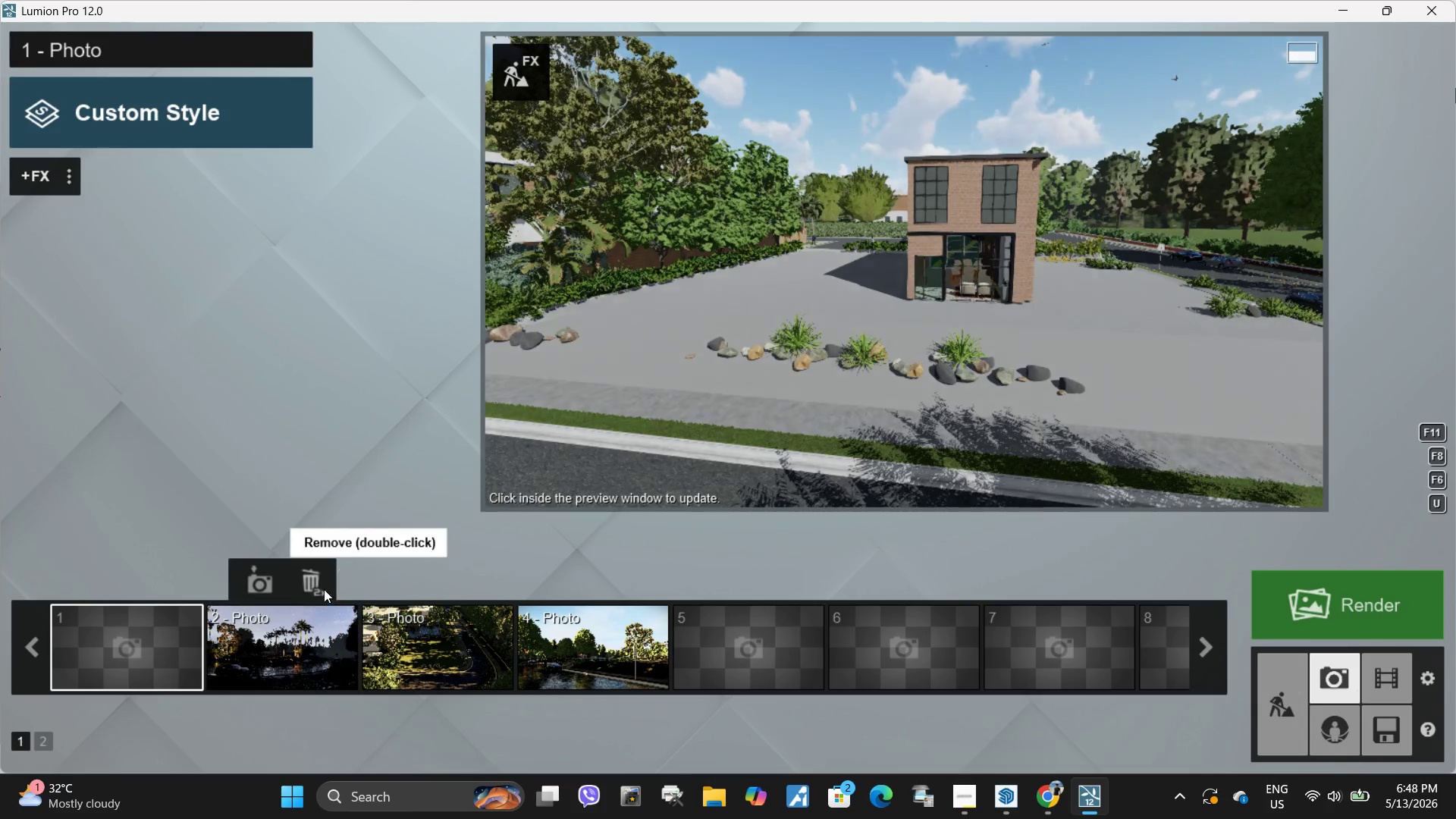 
double_click([318, 583])
 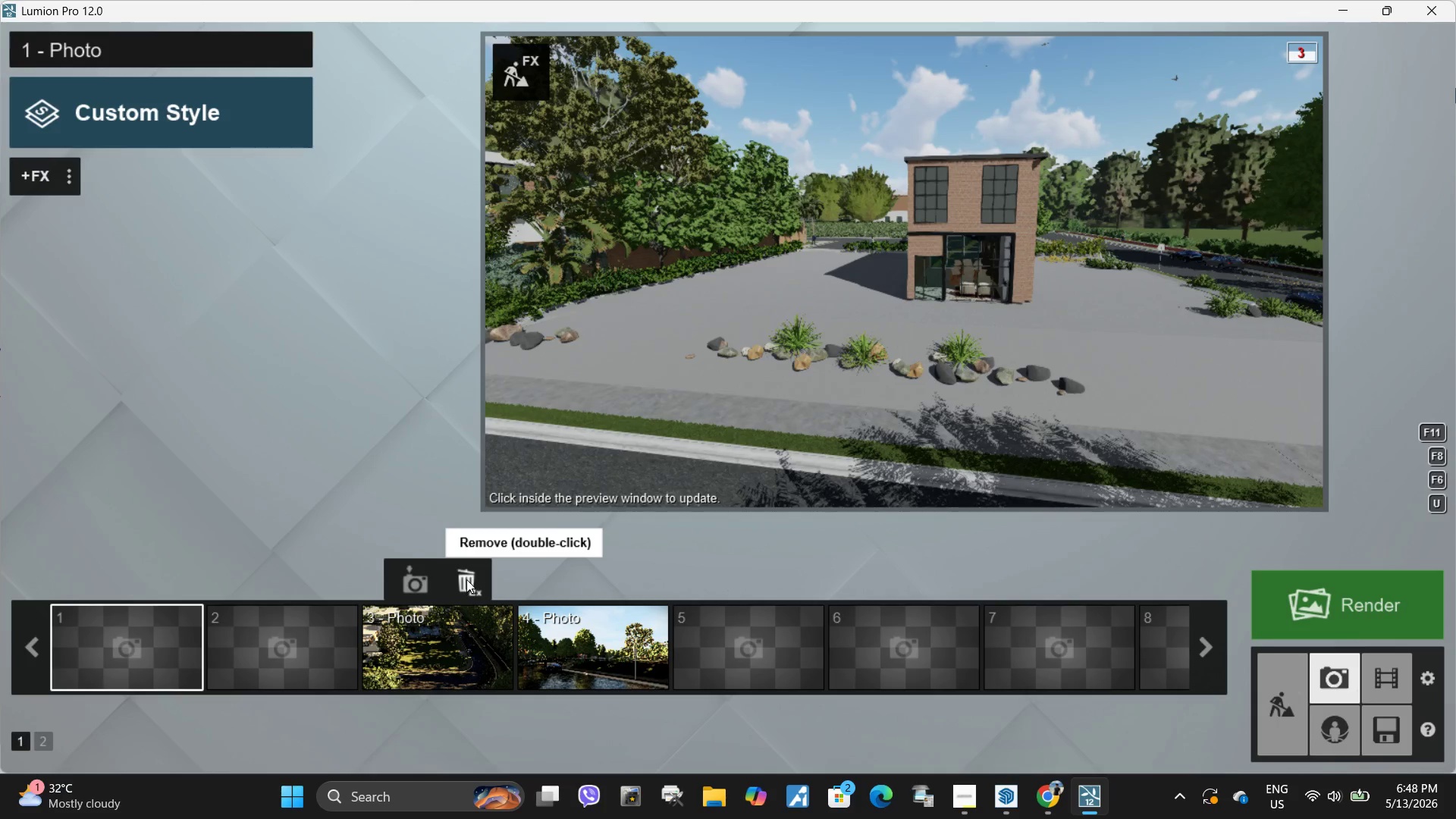 
double_click([466, 579])
 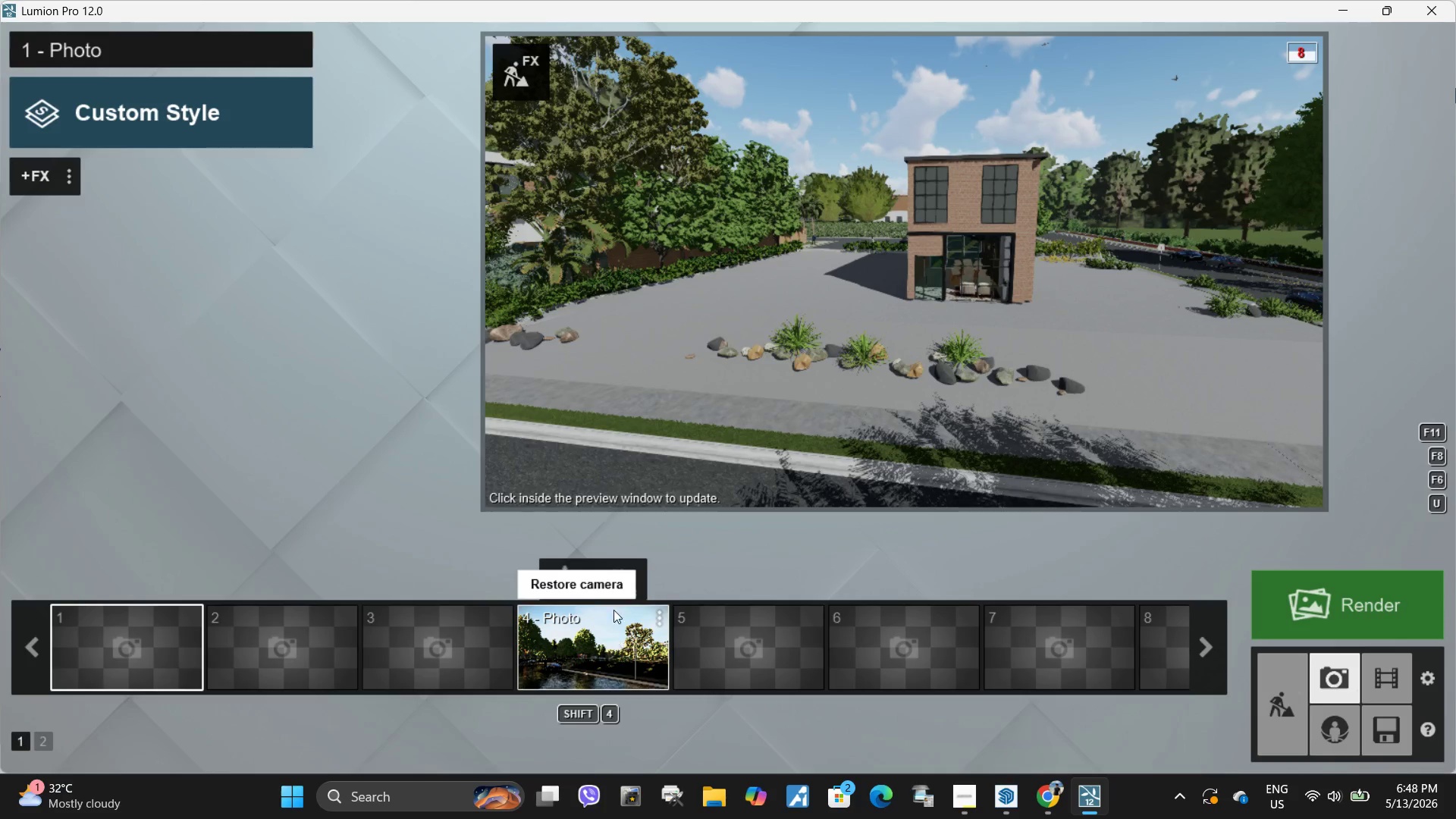 
double_click([611, 582])
 